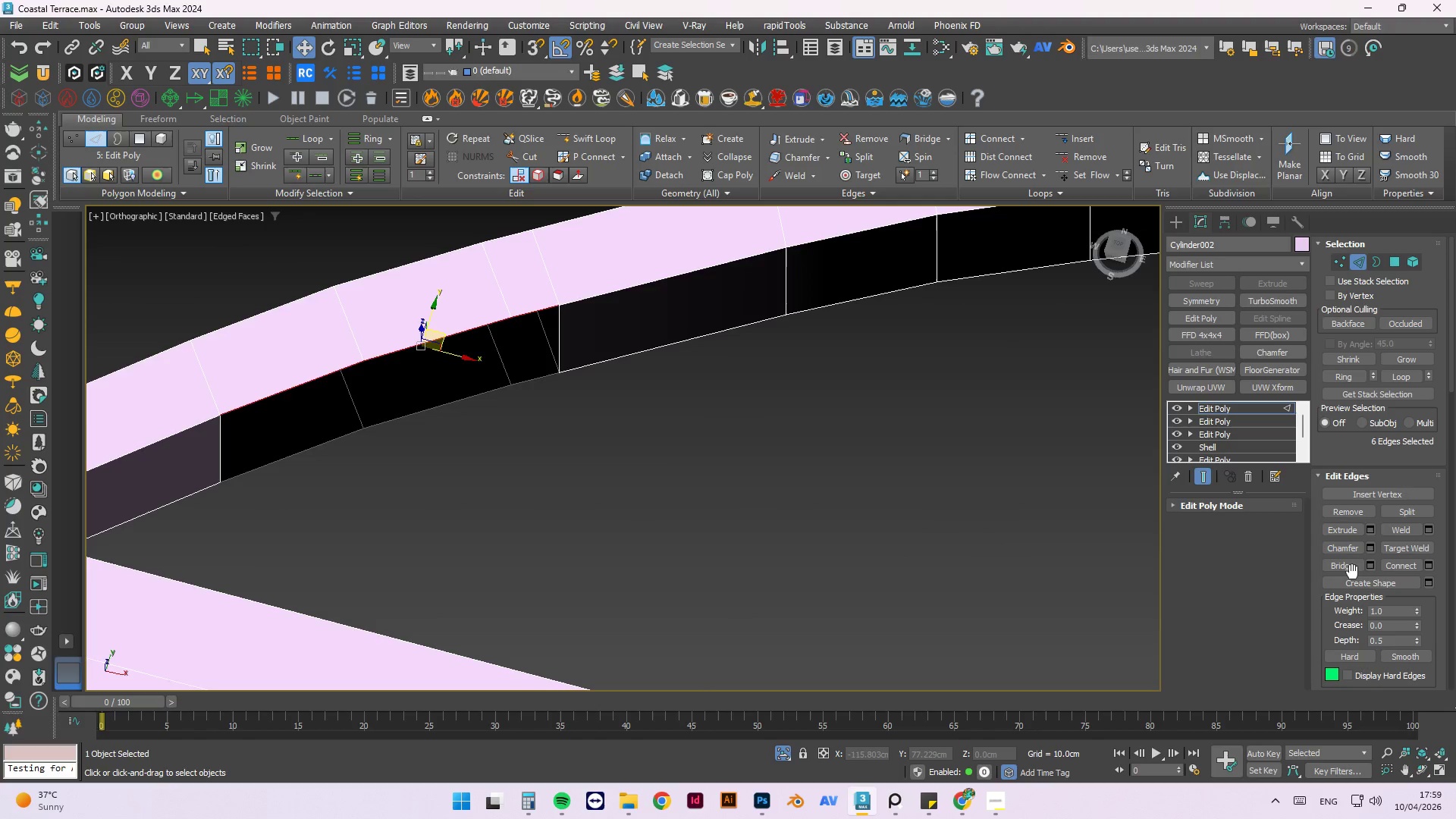 
left_click([1352, 568])
 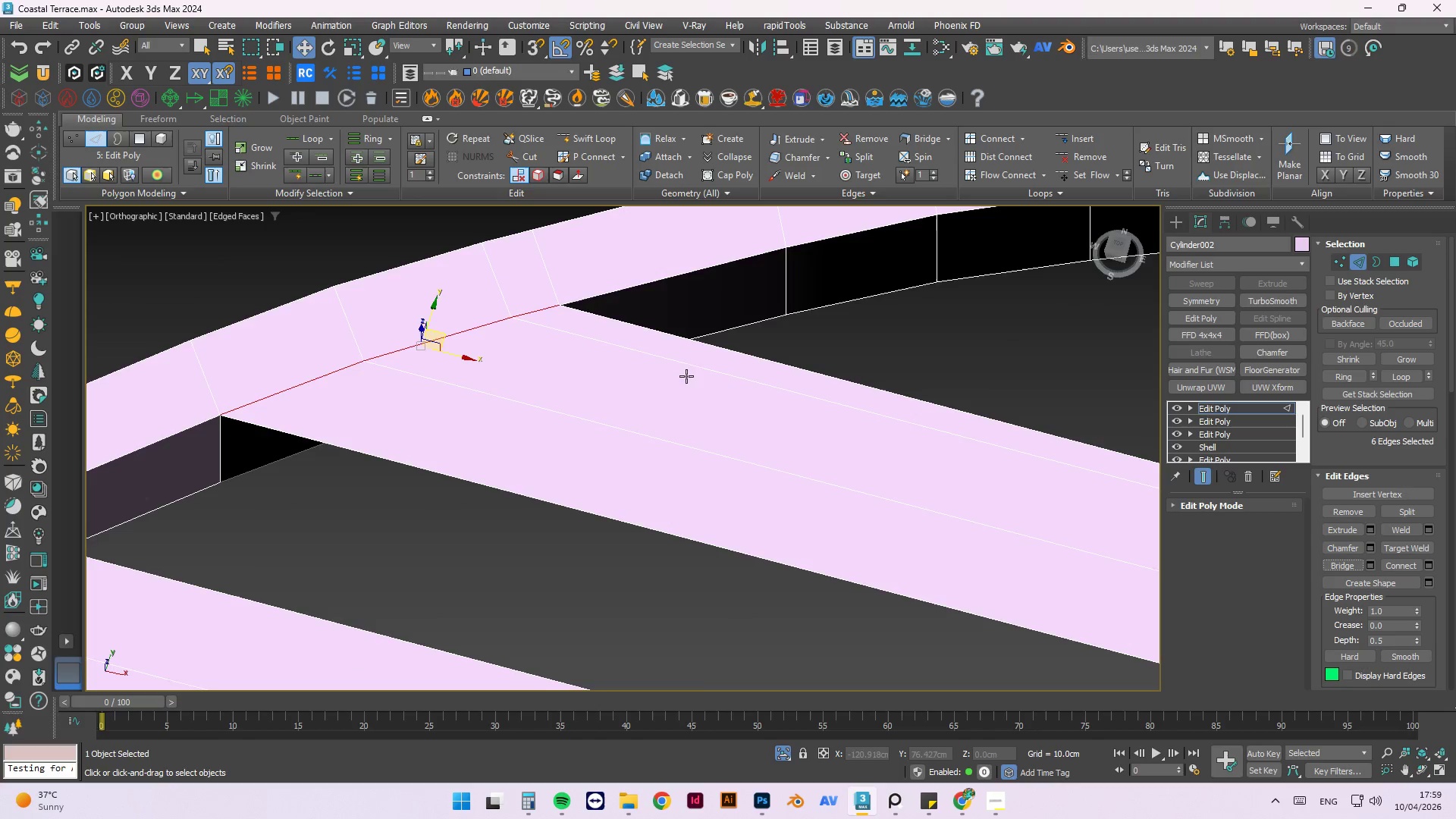 
scroll: coordinate [619, 340], scroll_direction: down, amount: 5.0
 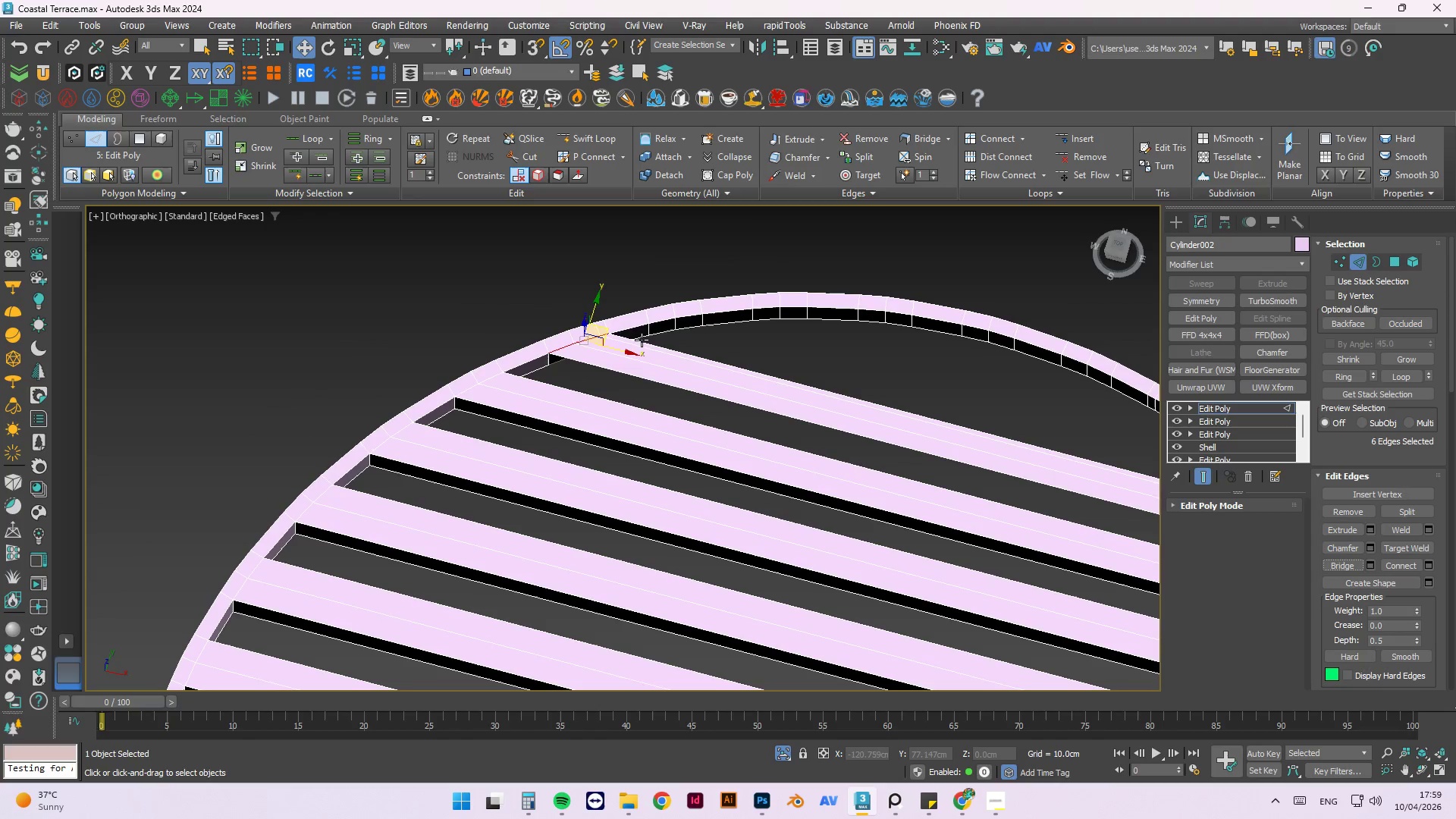 
hold_key(key=AltLeft, duration=0.66)
 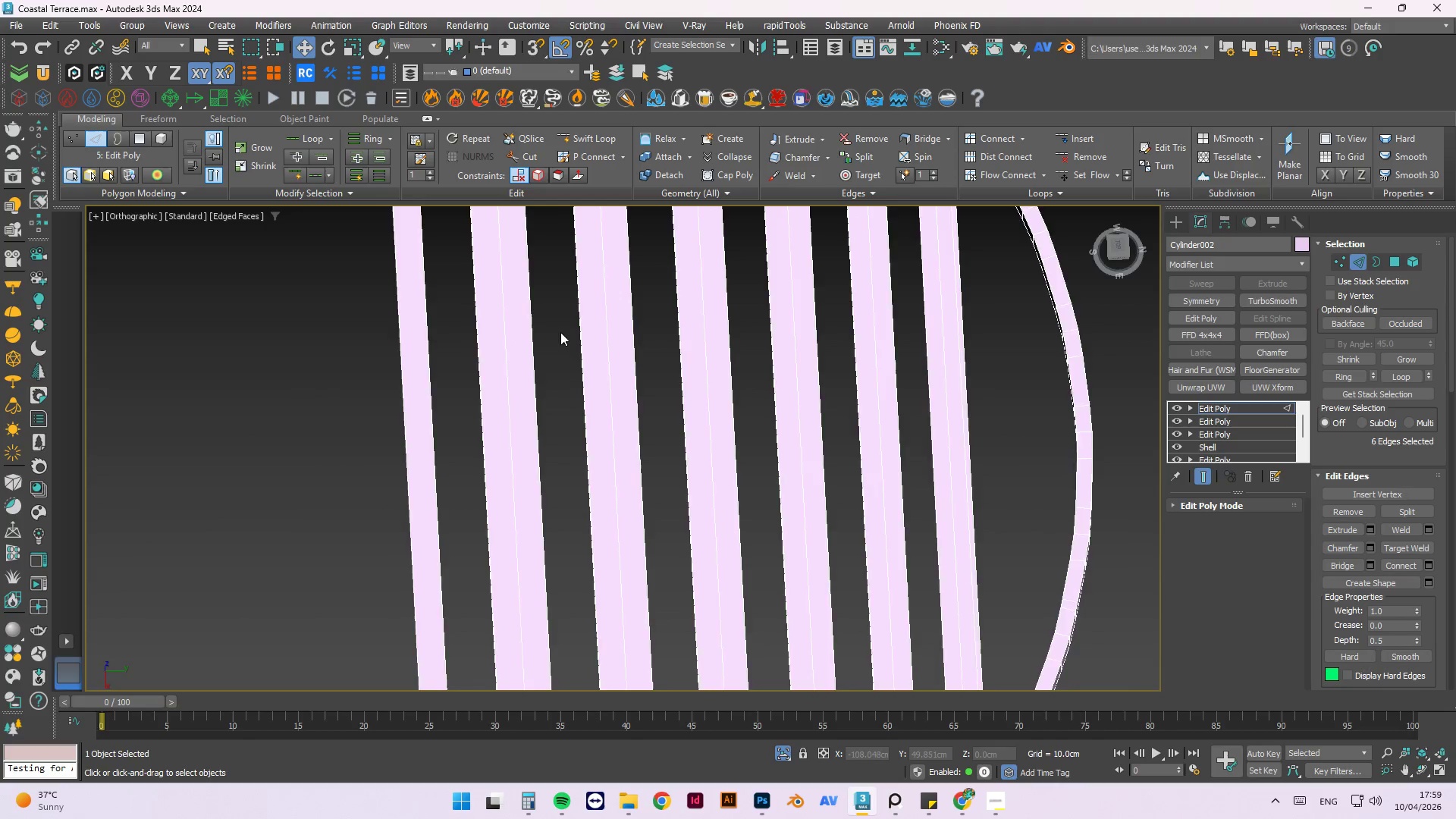 
scroll: coordinate [566, 340], scroll_direction: down, amount: 2.0
 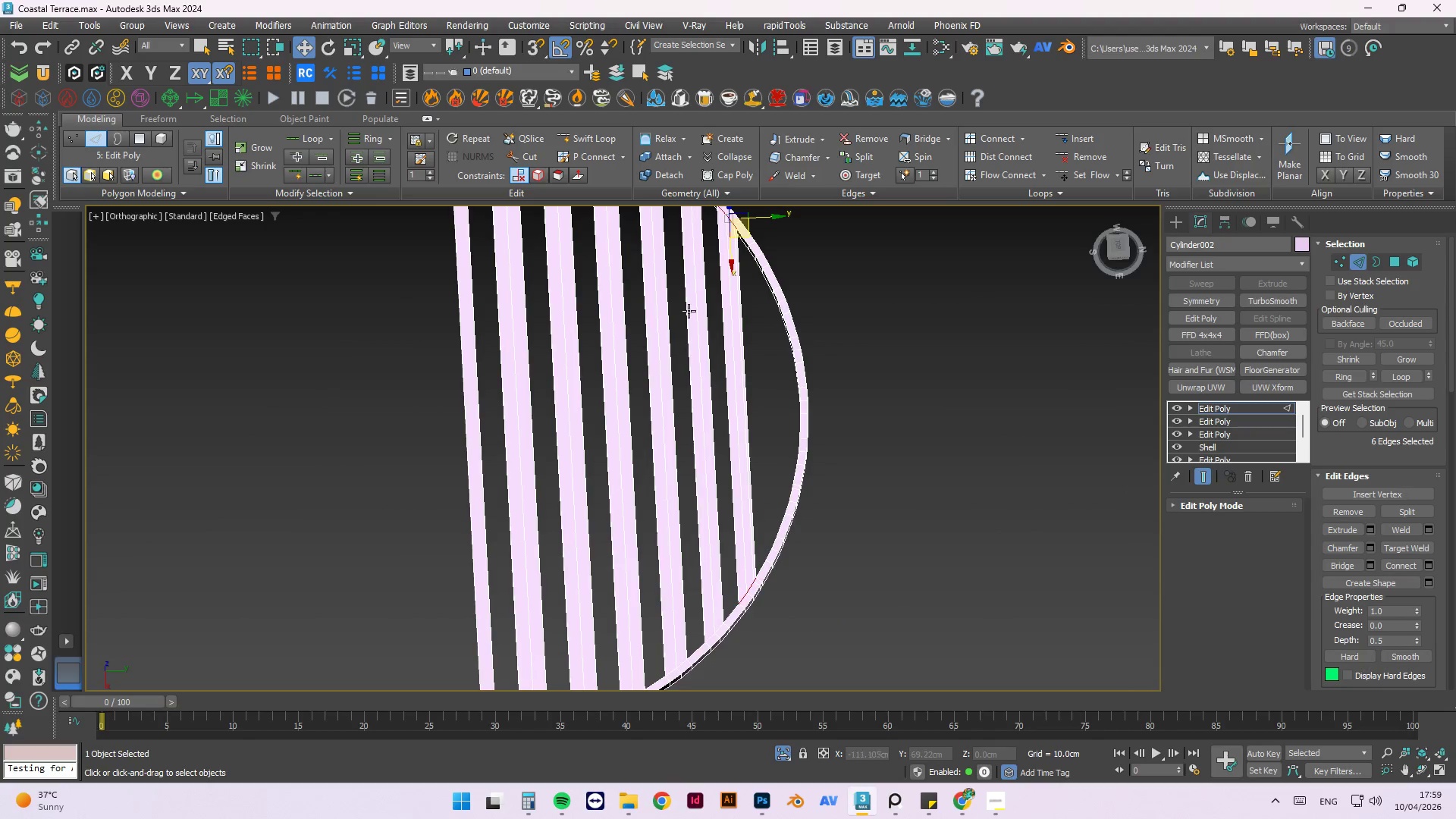 
scroll: coordinate [710, 249], scroll_direction: up, amount: 2.0
 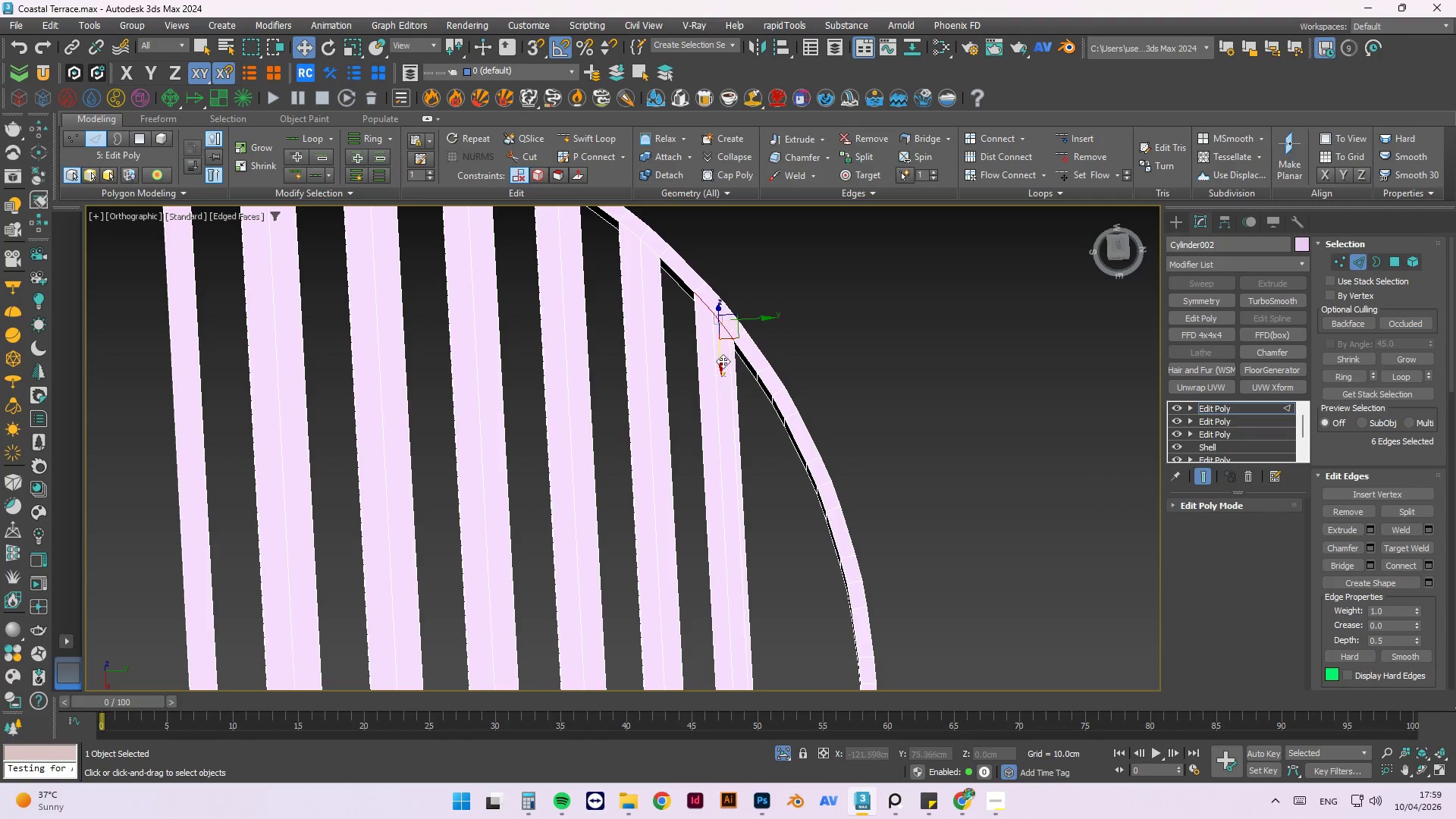 
hold_key(key=AltLeft, duration=0.86)
 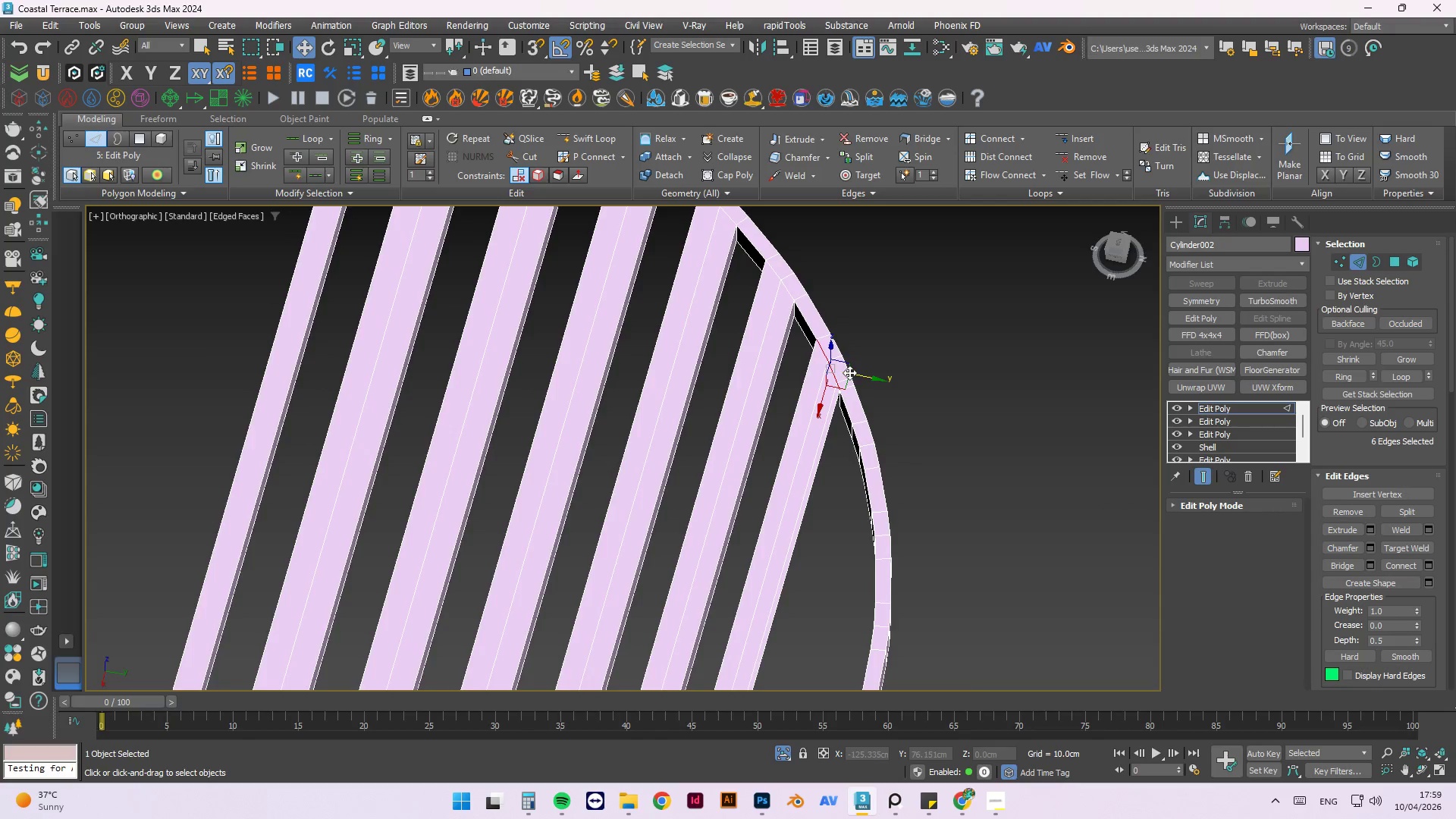 
scroll: coordinate [730, 324], scroll_direction: none, amount: 0.0
 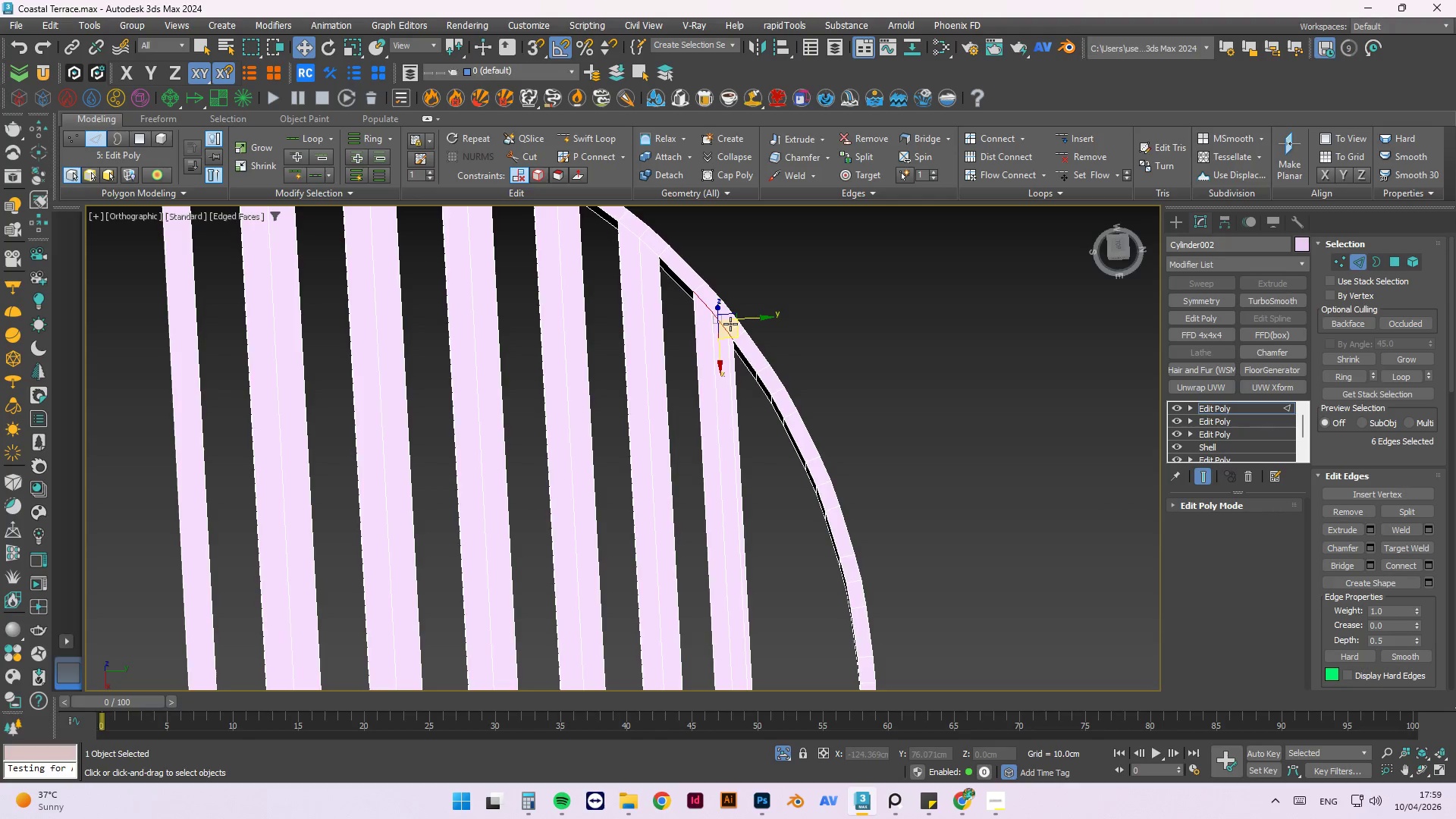 
scroll: coordinate [843, 407], scroll_direction: up, amount: 4.0
 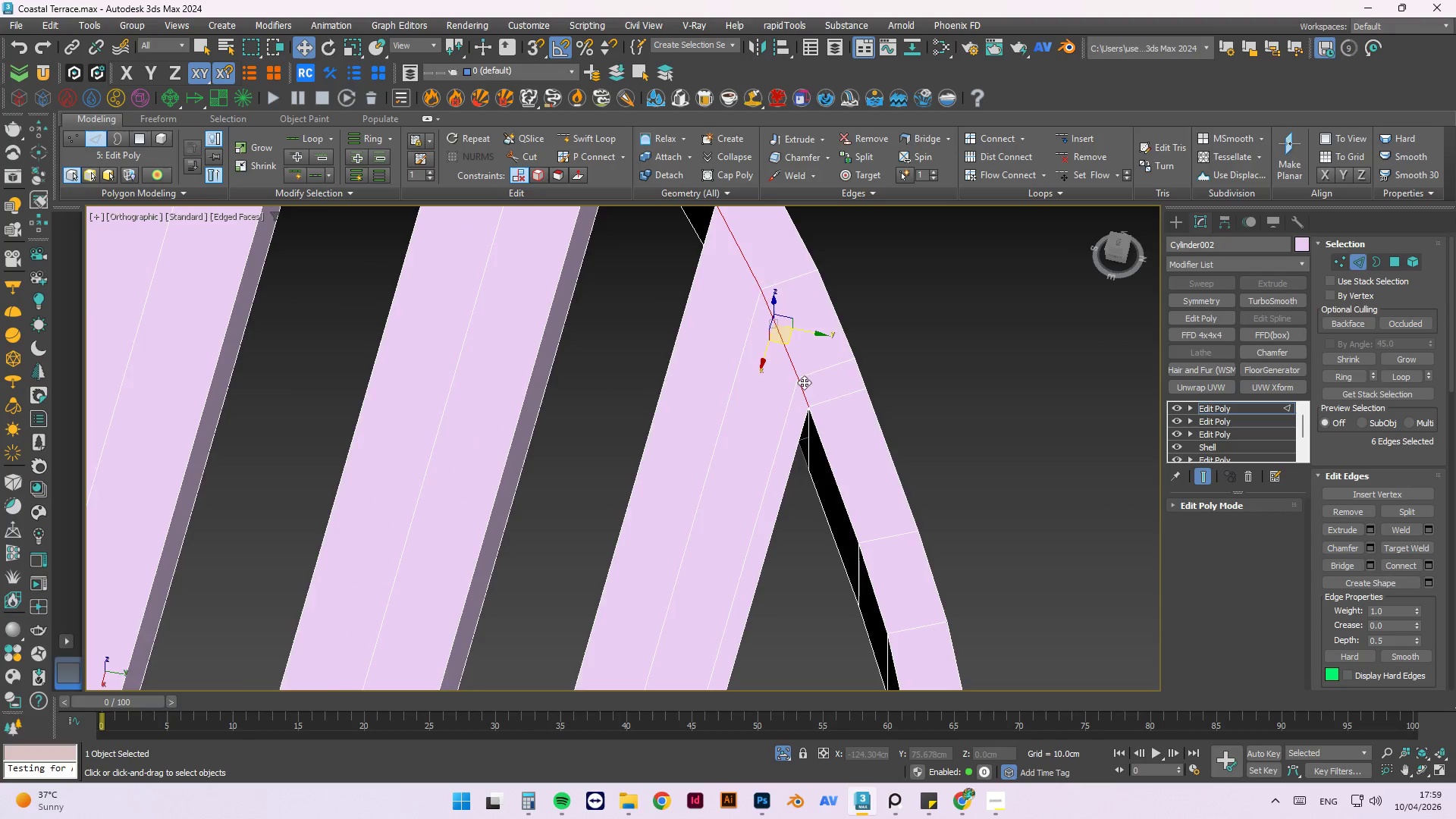 
scroll: coordinate [786, 393], scroll_direction: down, amount: 4.0
 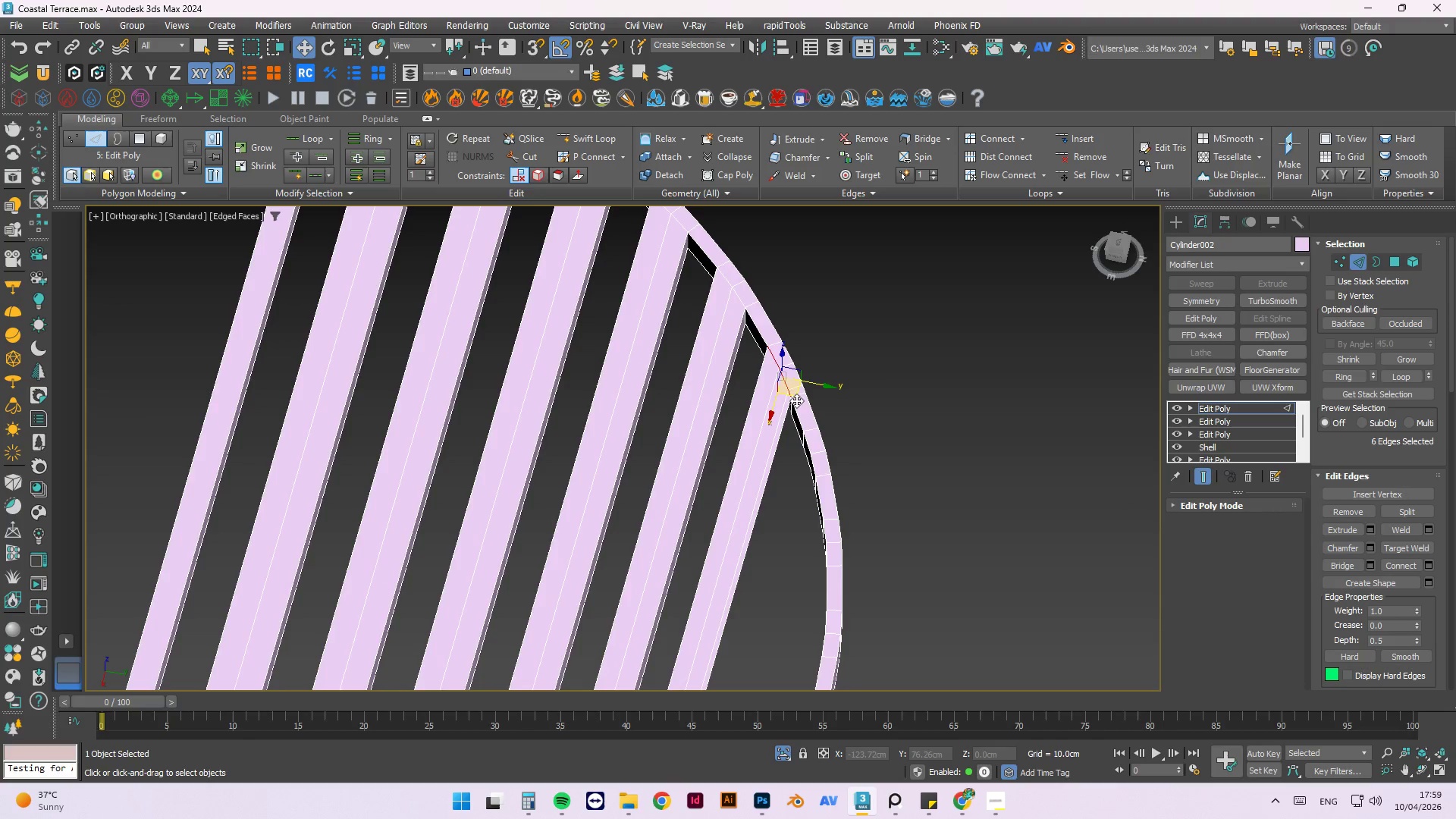 
hold_key(key=AltLeft, duration=0.64)
 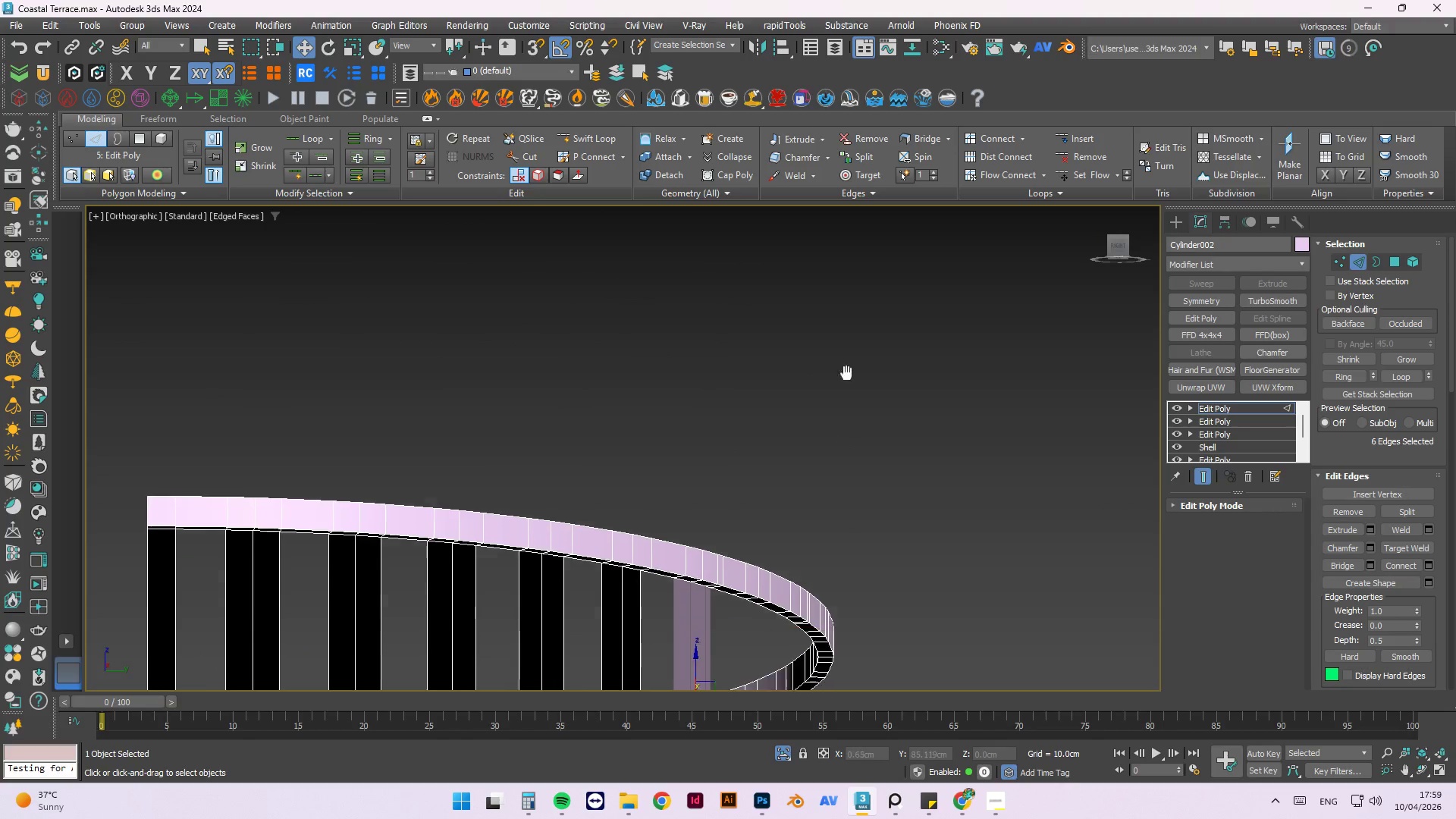 
scroll: coordinate [796, 388], scroll_direction: none, amount: 0.0
 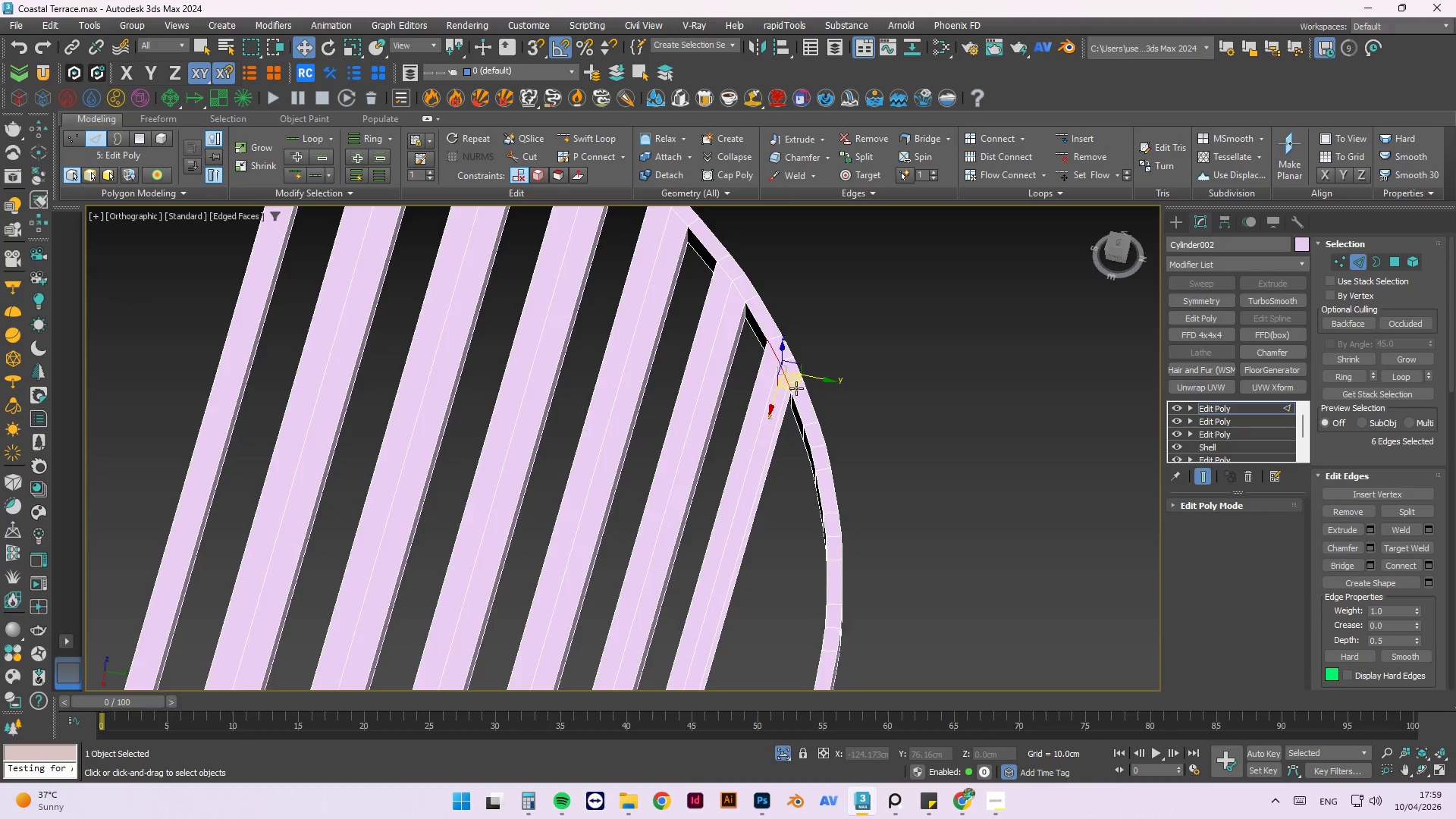 
key(Alt+AltLeft)
 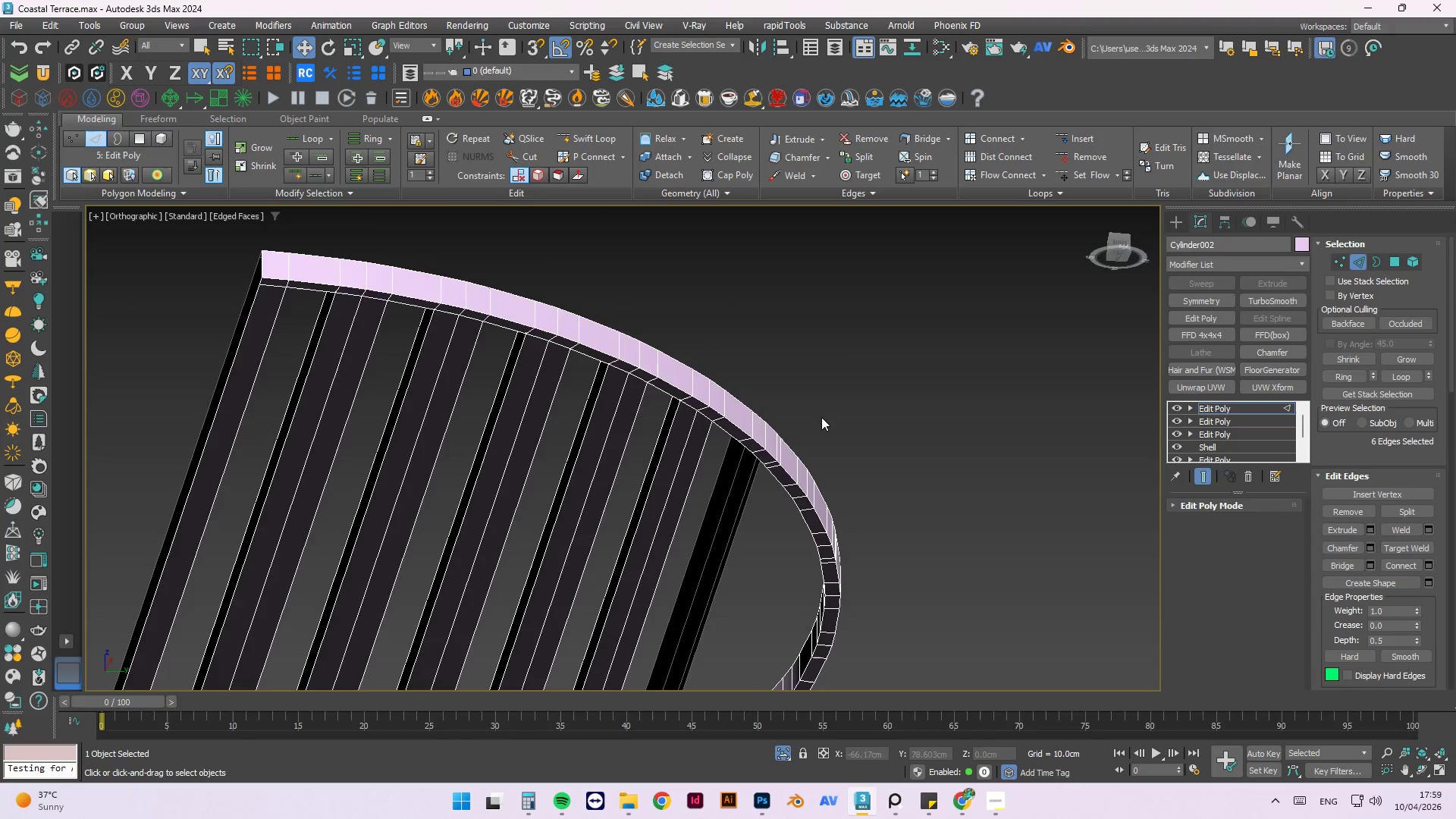 
hold_key(key=AltLeft, duration=0.38)
 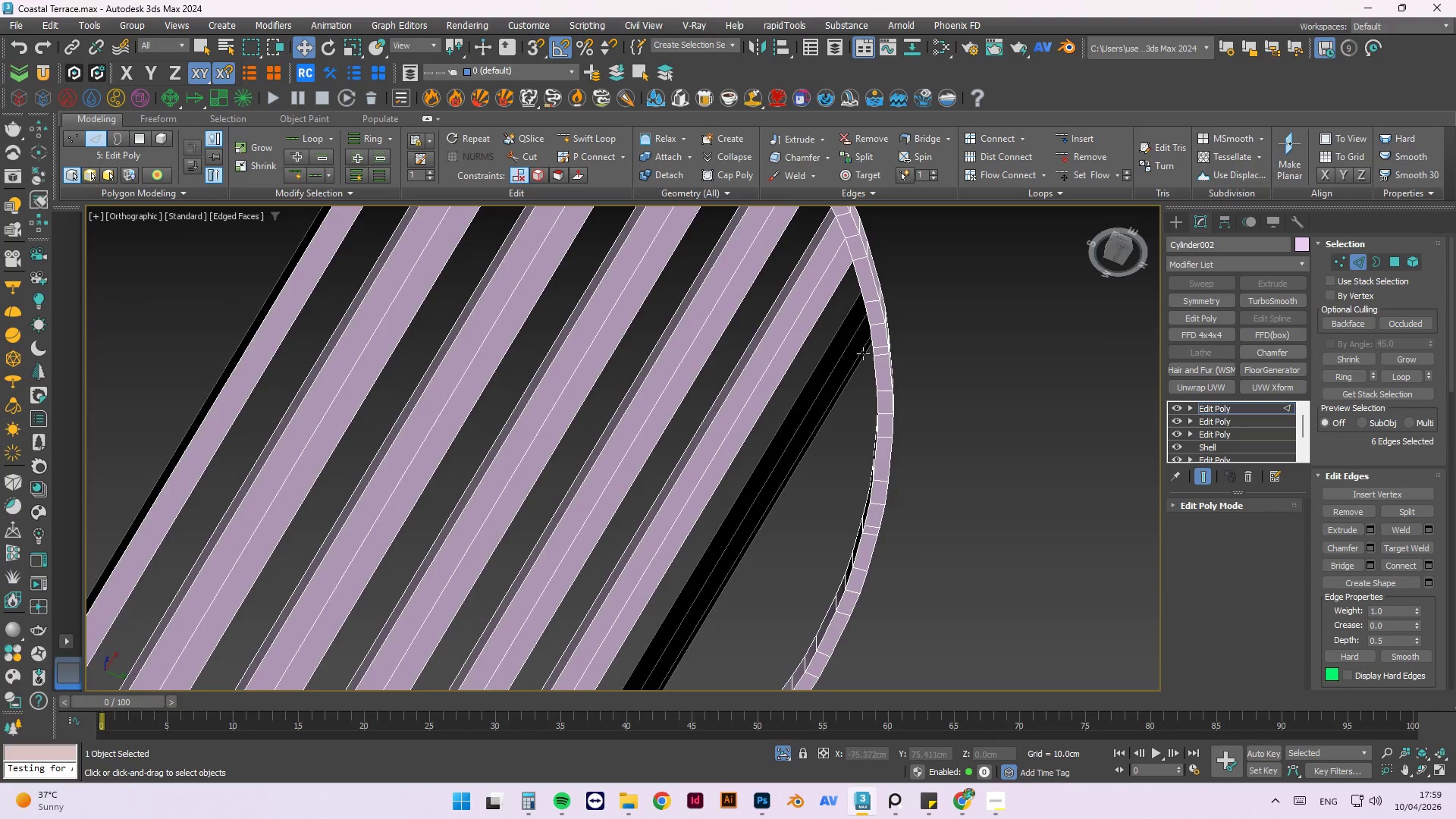 
hold_key(key=AltLeft, duration=0.47)
 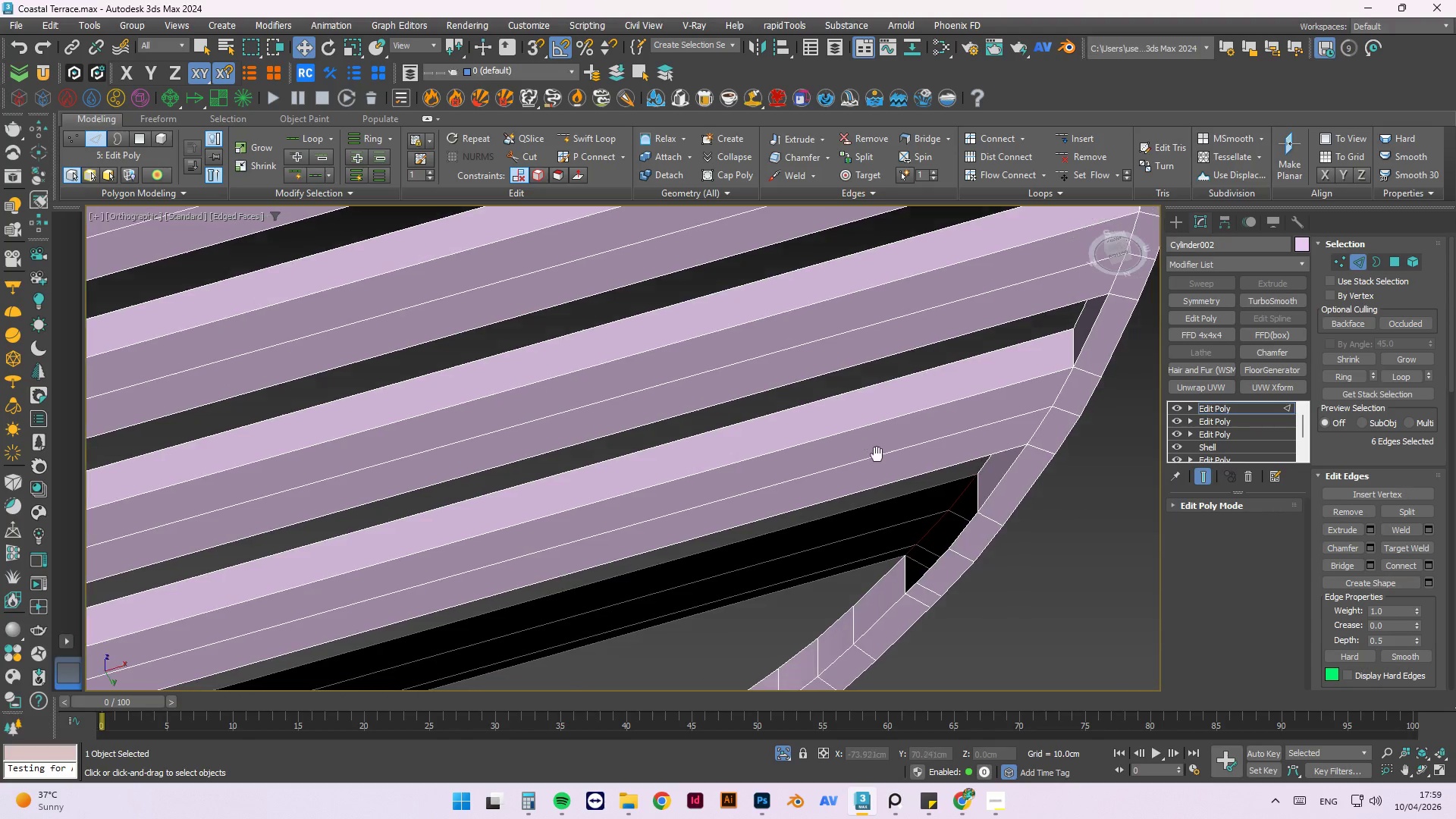 
scroll: coordinate [956, 528], scroll_direction: up, amount: 3.0
 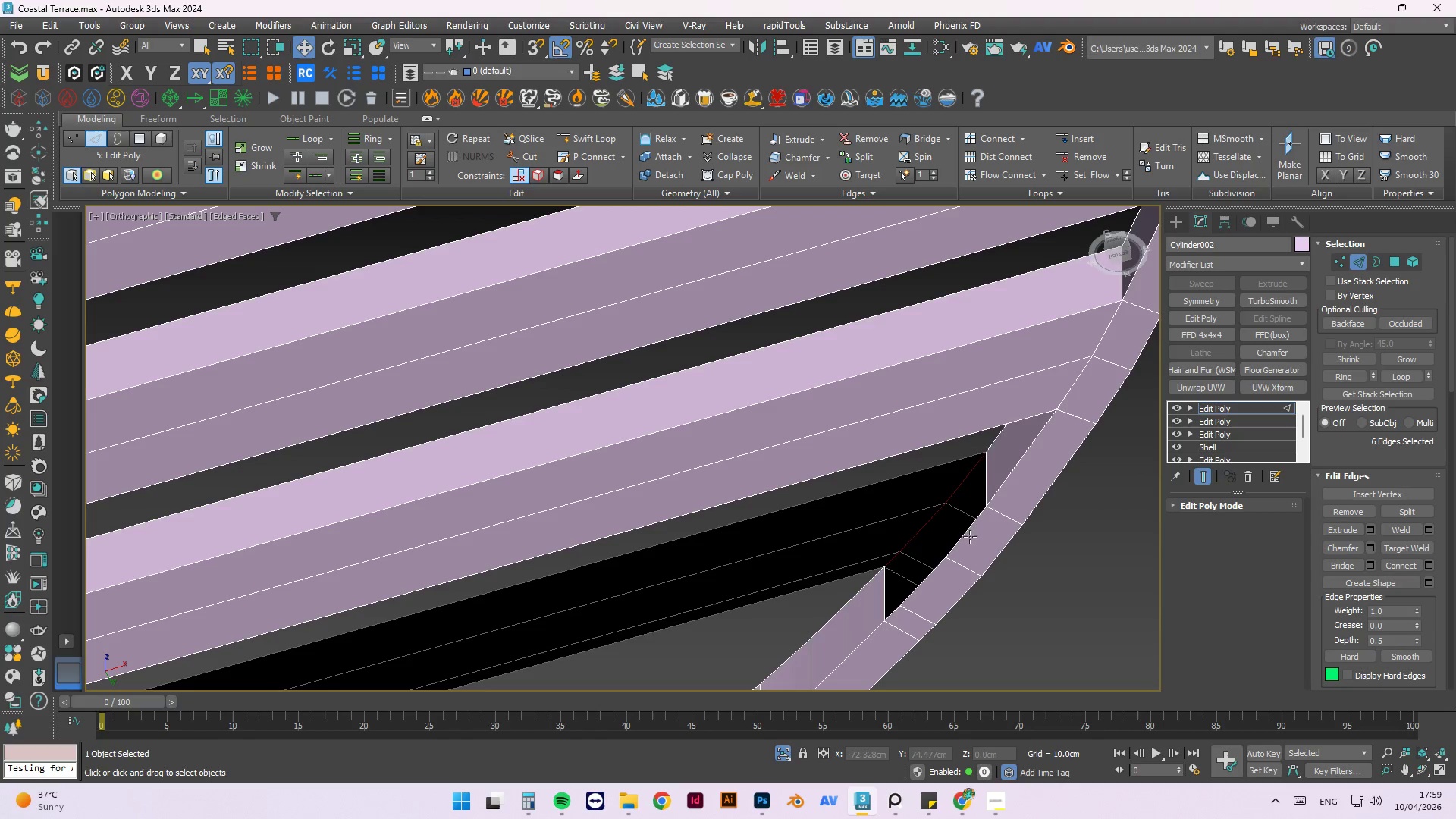 
left_click([969, 534])
 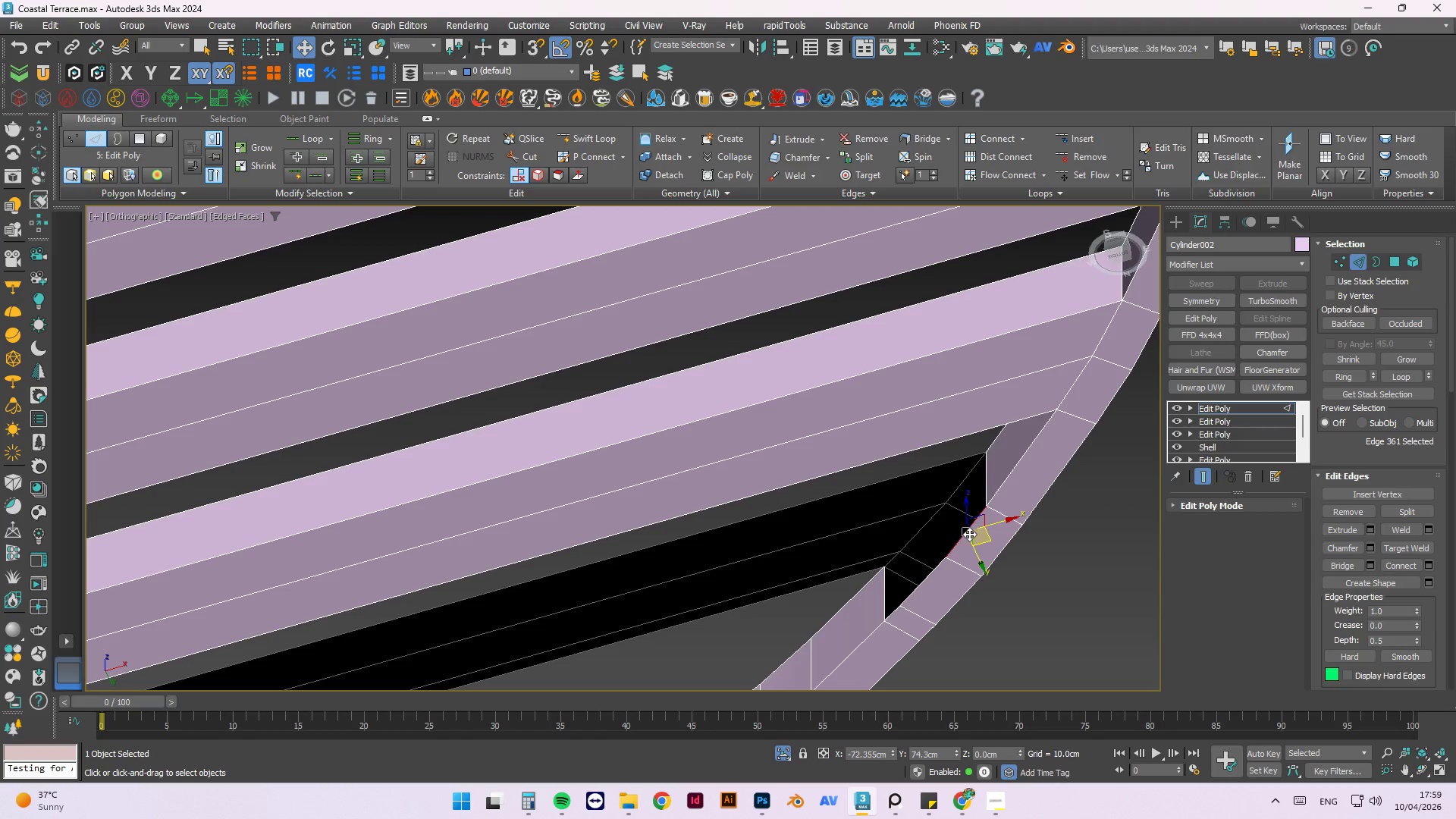 
hold_key(key=ControlLeft, duration=1.27)
left_click([941, 567])
 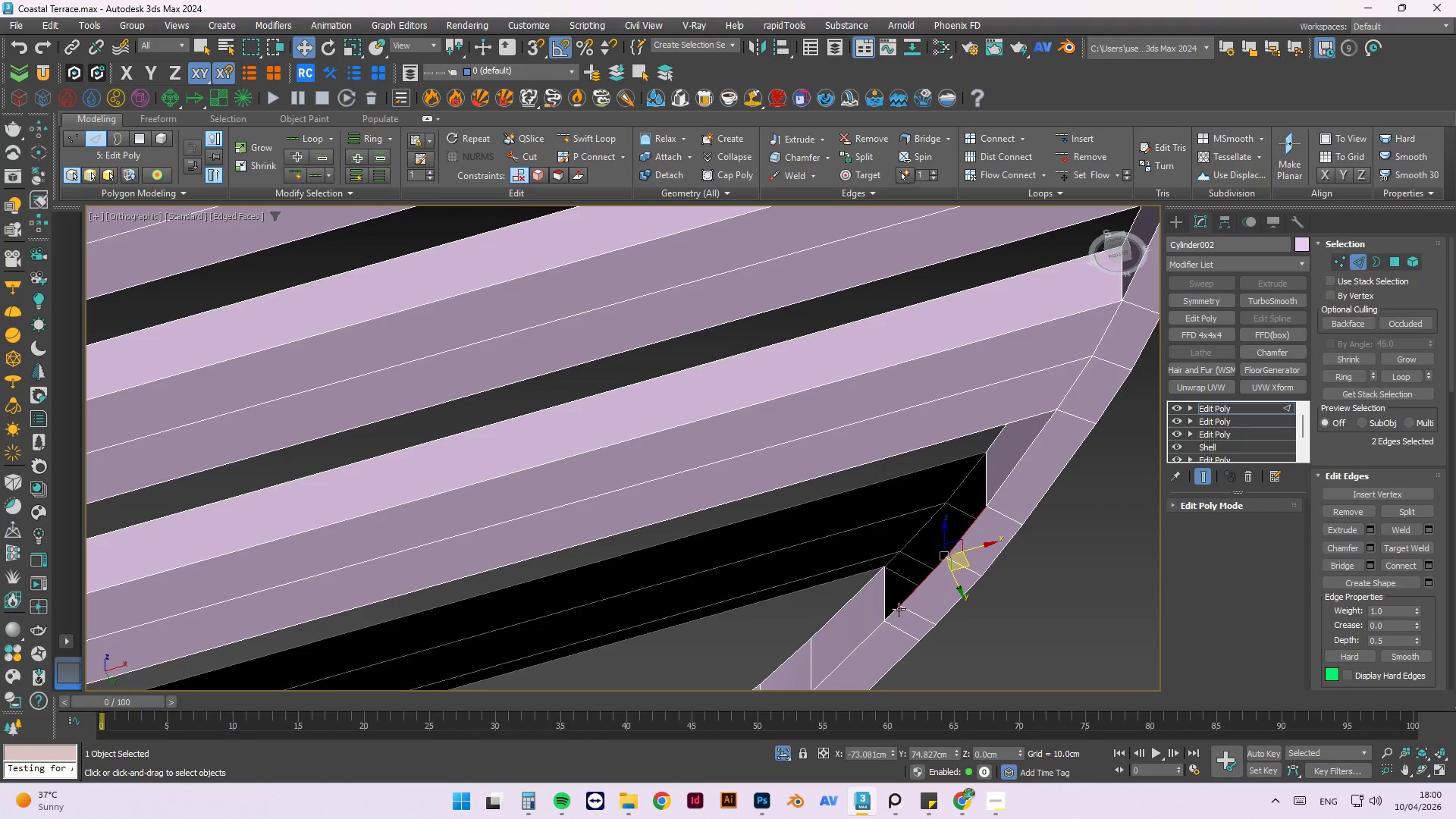 
left_click([899, 609])
 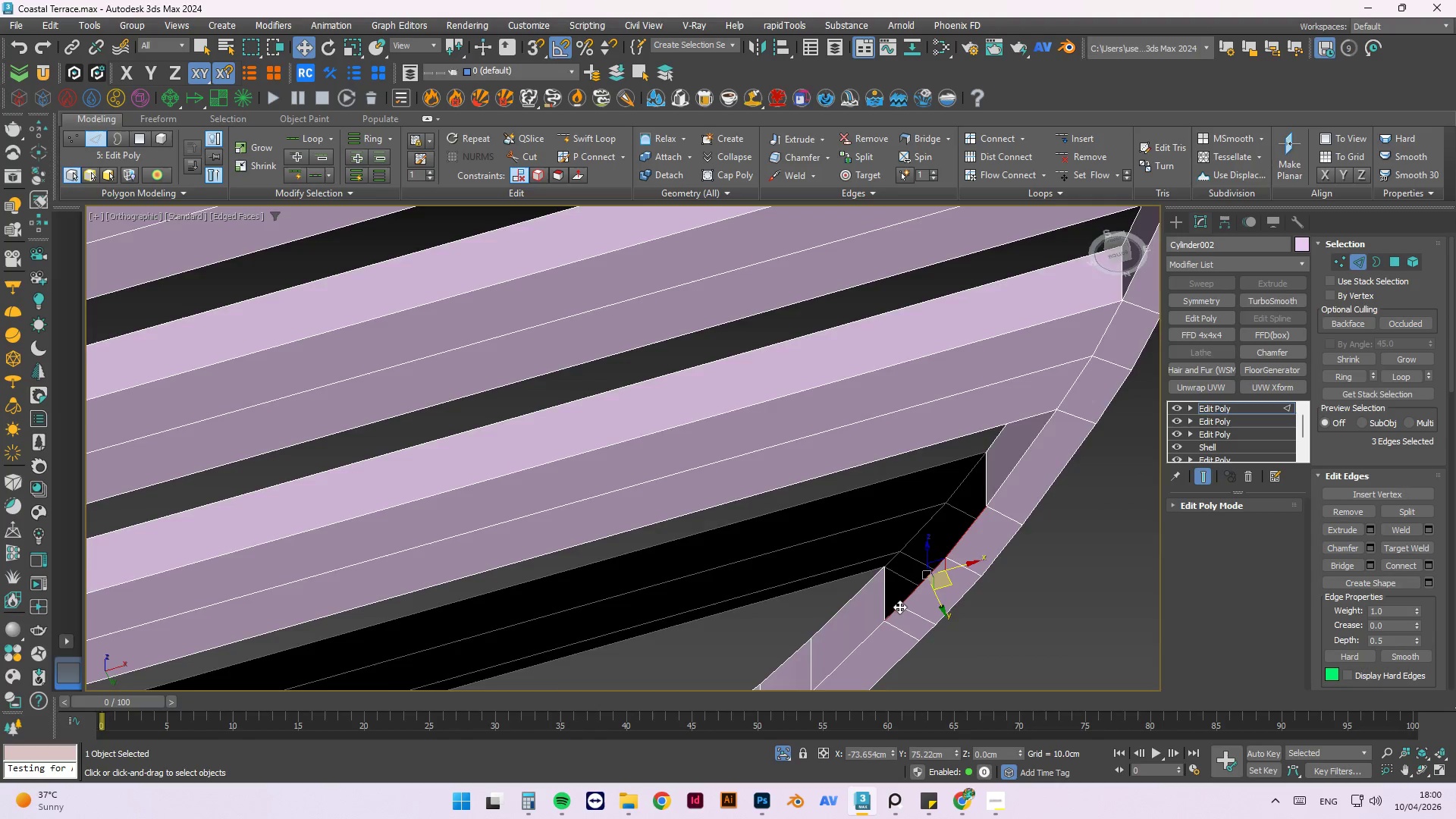 
hold_key(key=AltLeft, duration=1.09)
 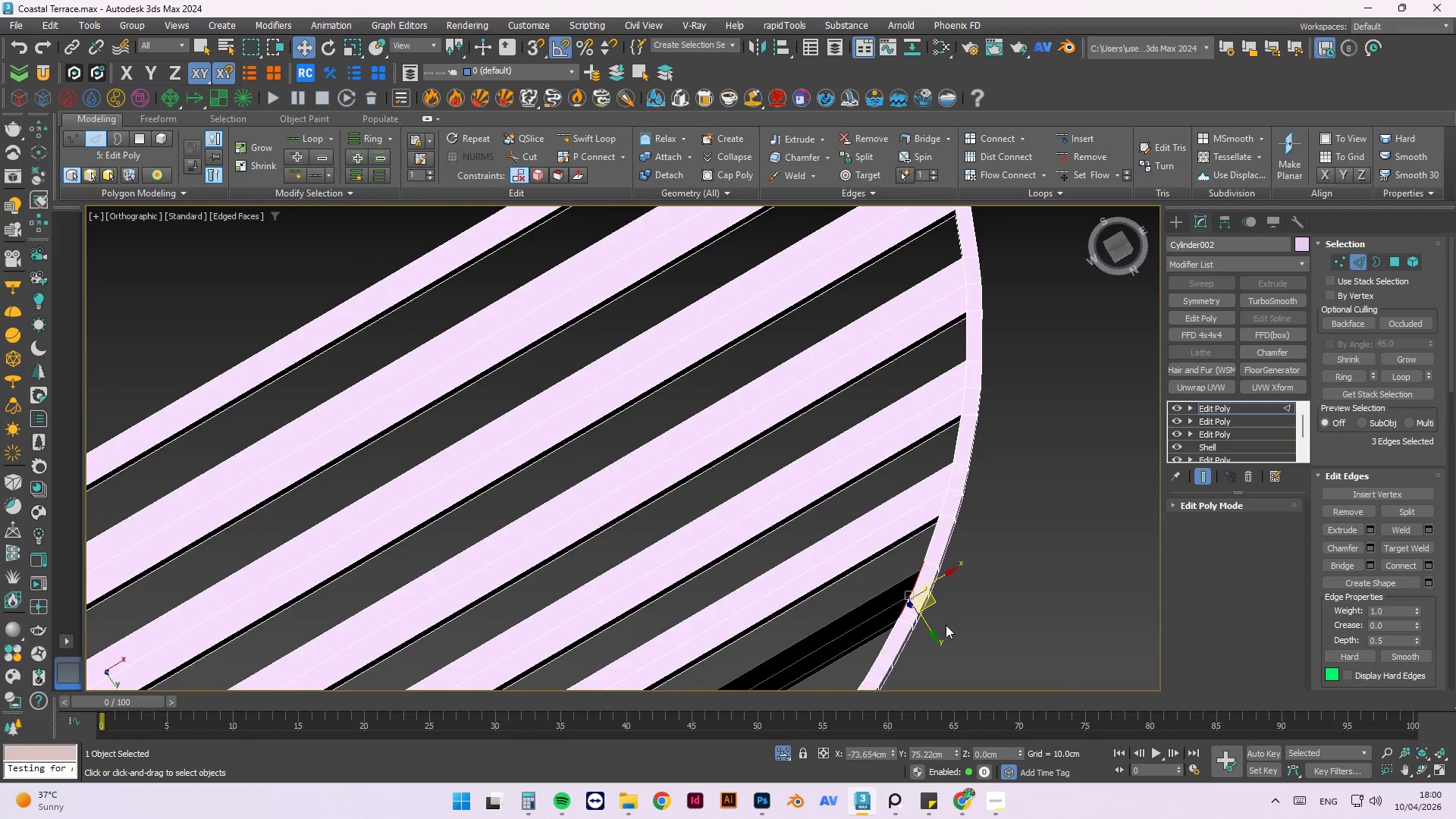 
scroll: coordinate [899, 607], scroll_direction: down, amount: 3.0
 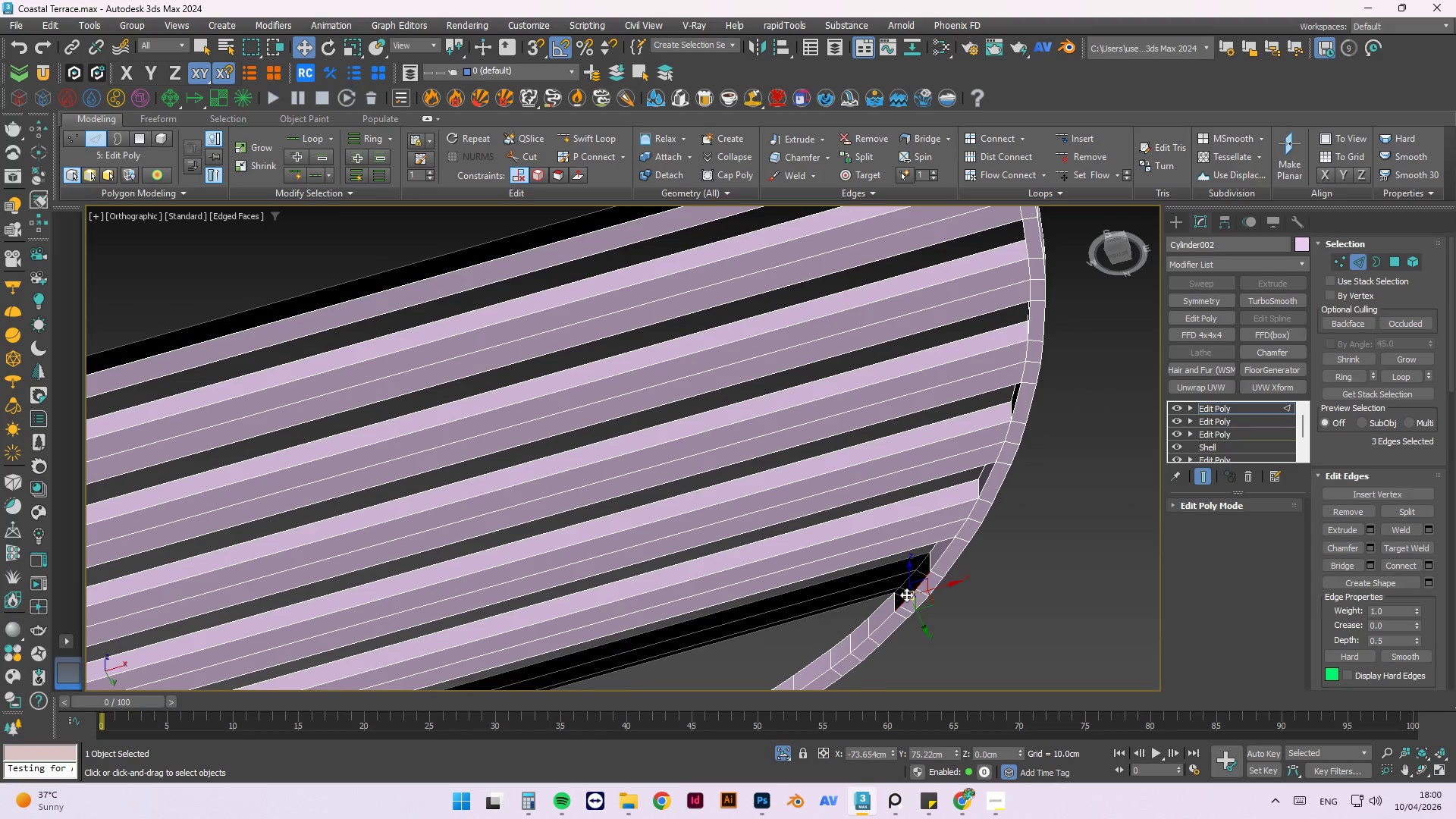 
hold_key(key=AltLeft, duration=0.89)
 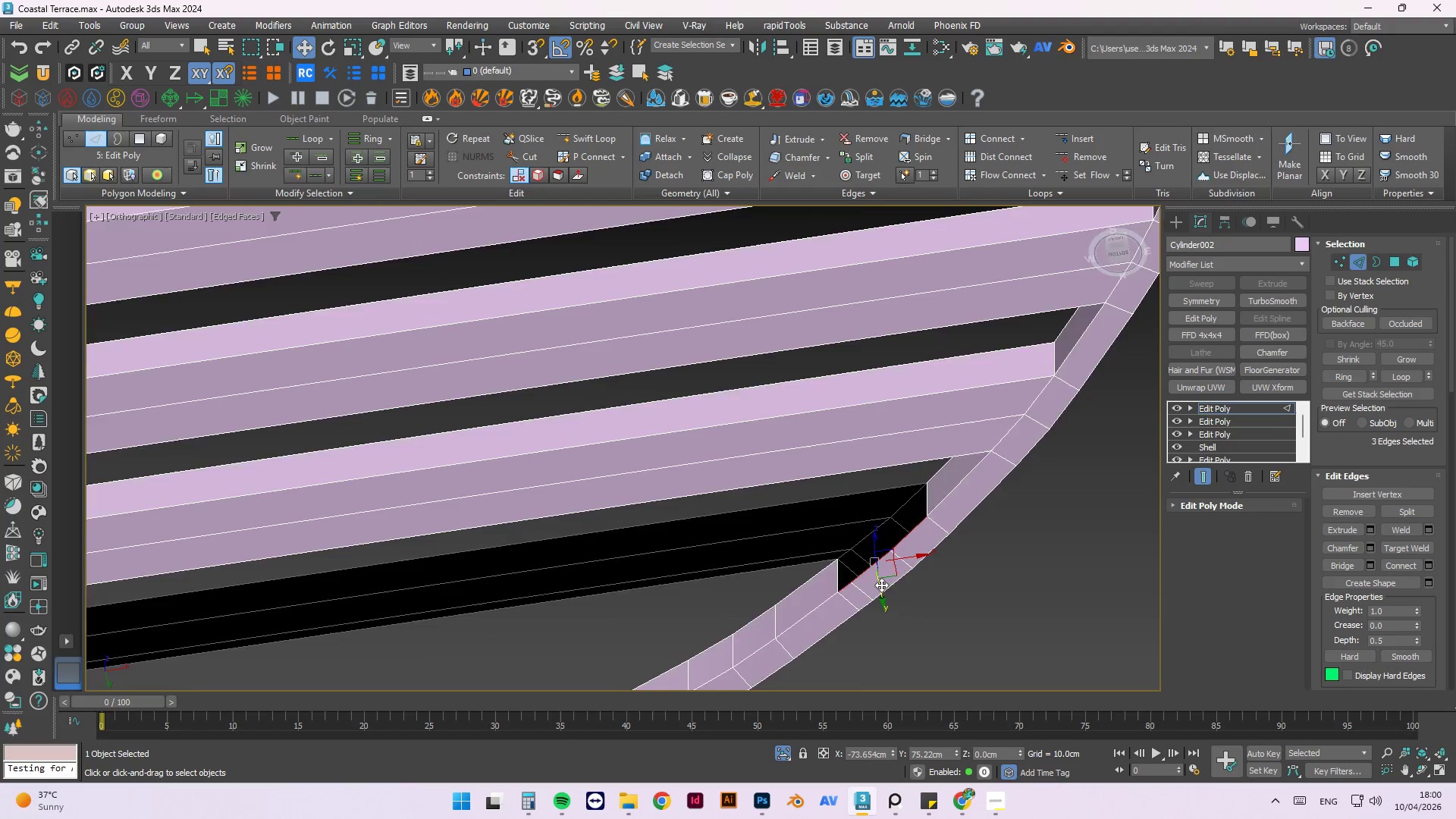 
scroll: coordinate [943, 629], scroll_direction: up, amount: 2.0
 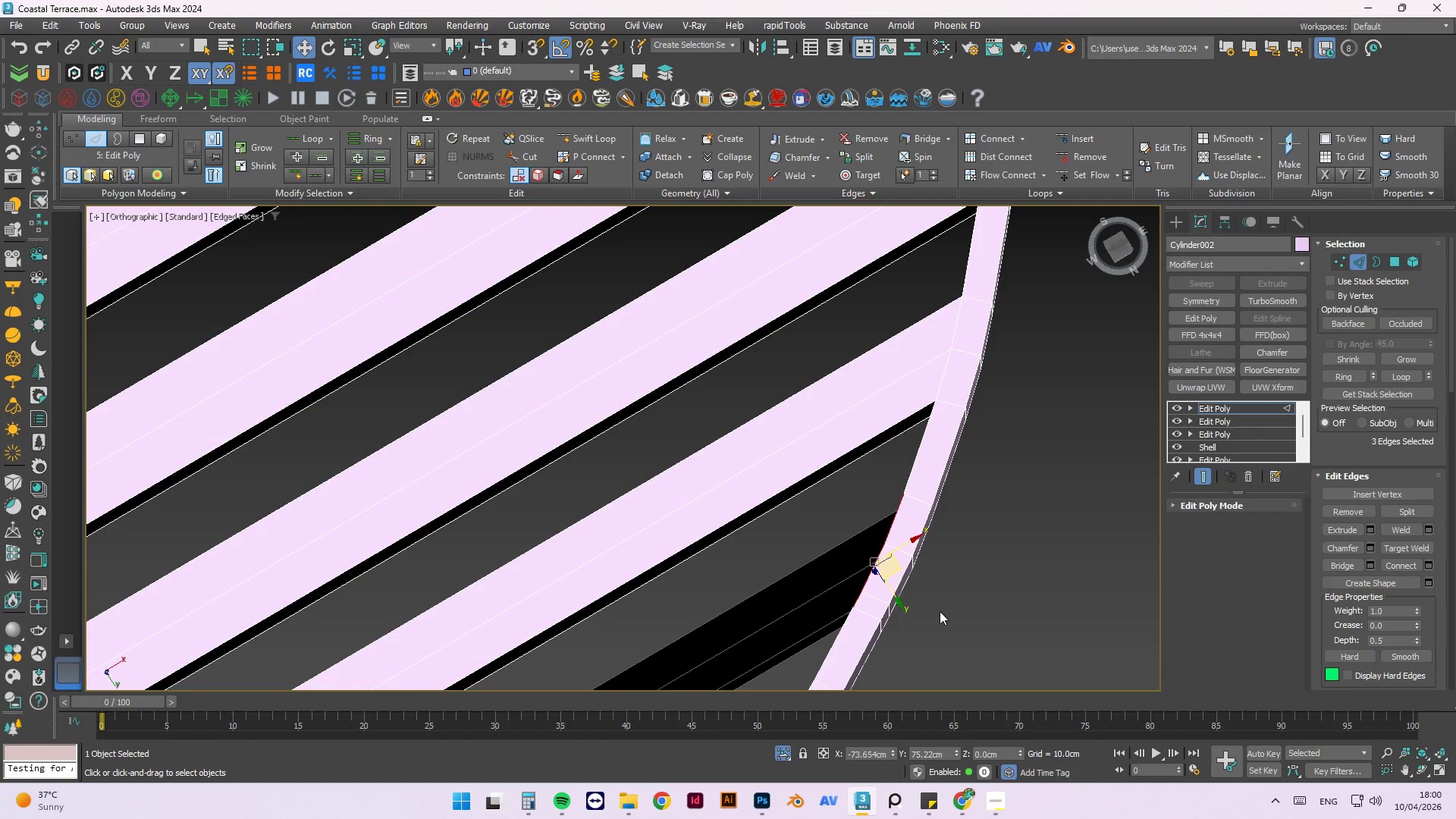 
hold_key(key=AltLeft, duration=0.88)
 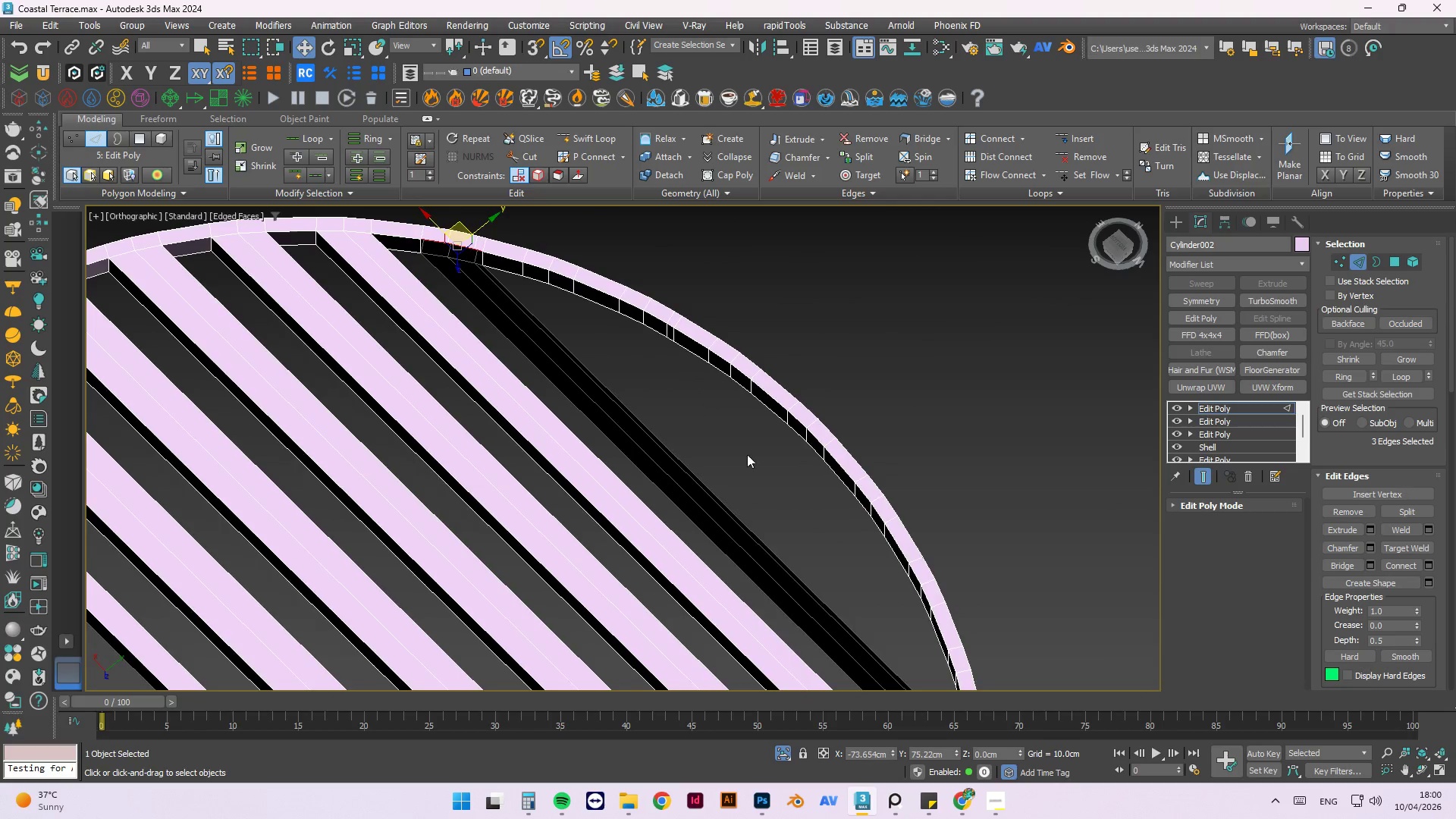 
scroll: coordinate [881, 585], scroll_direction: down, amount: 2.0
 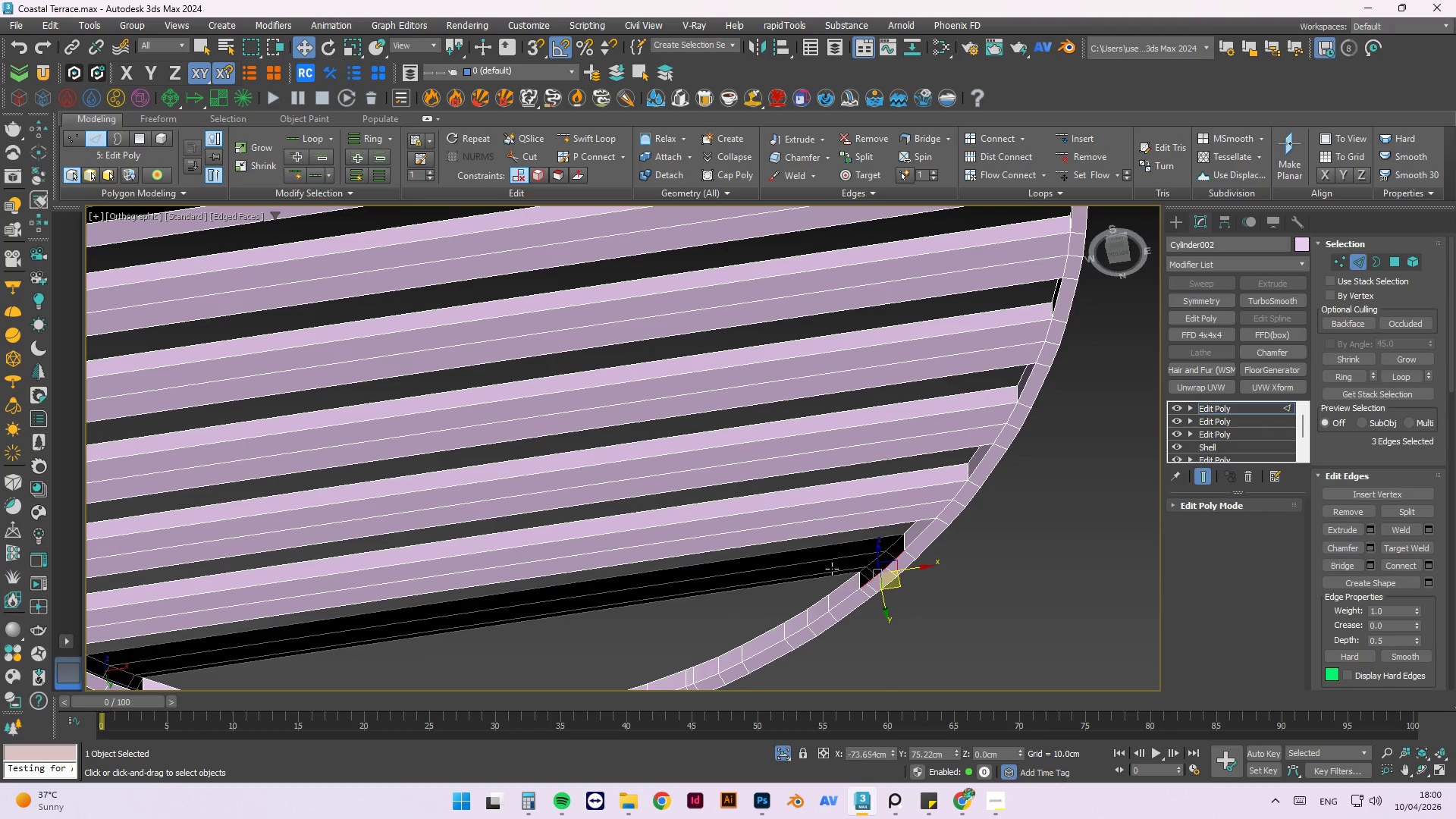 
triple_click([742, 413])
 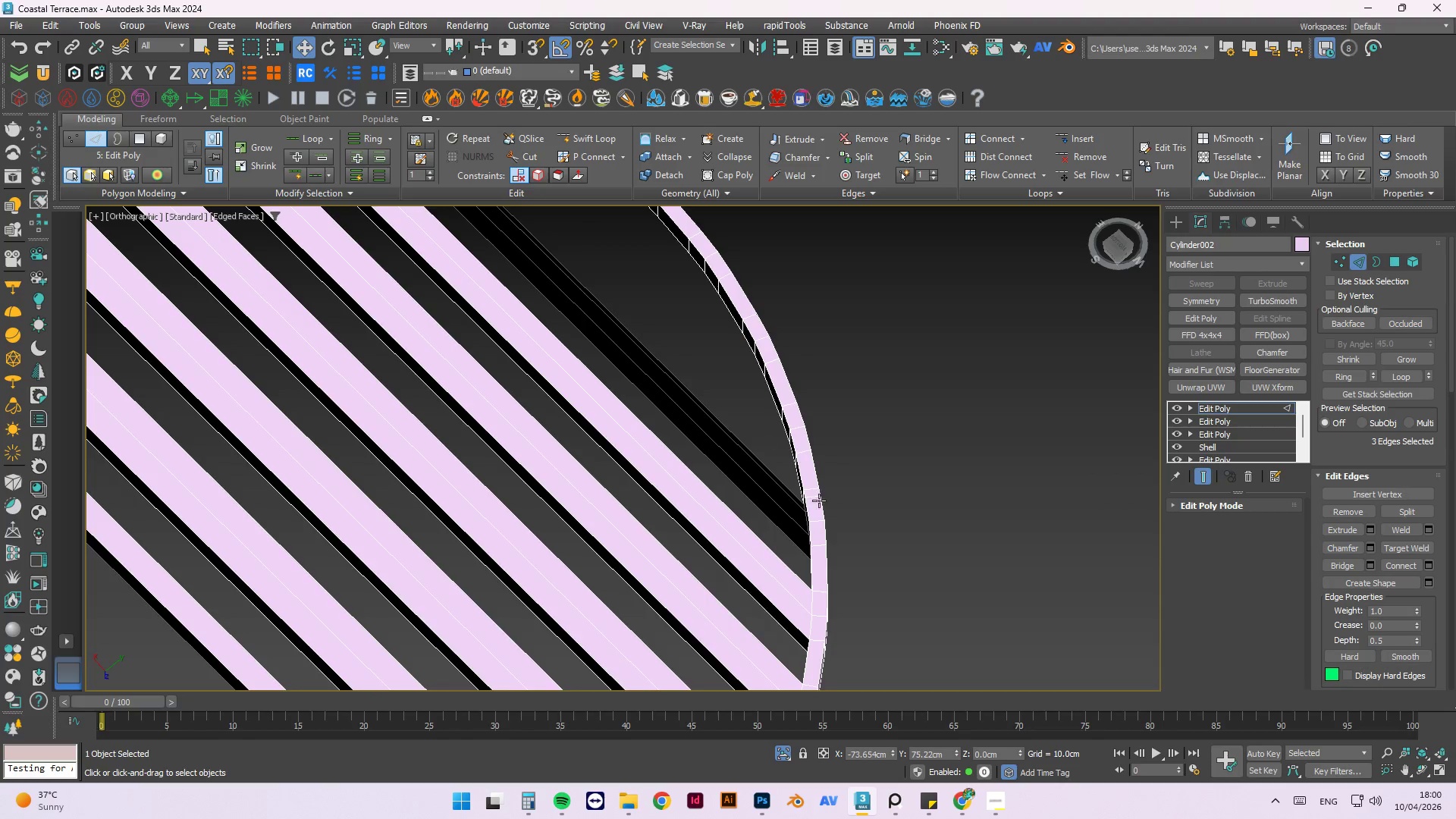 
scroll: coordinate [830, 535], scroll_direction: up, amount: 2.0
 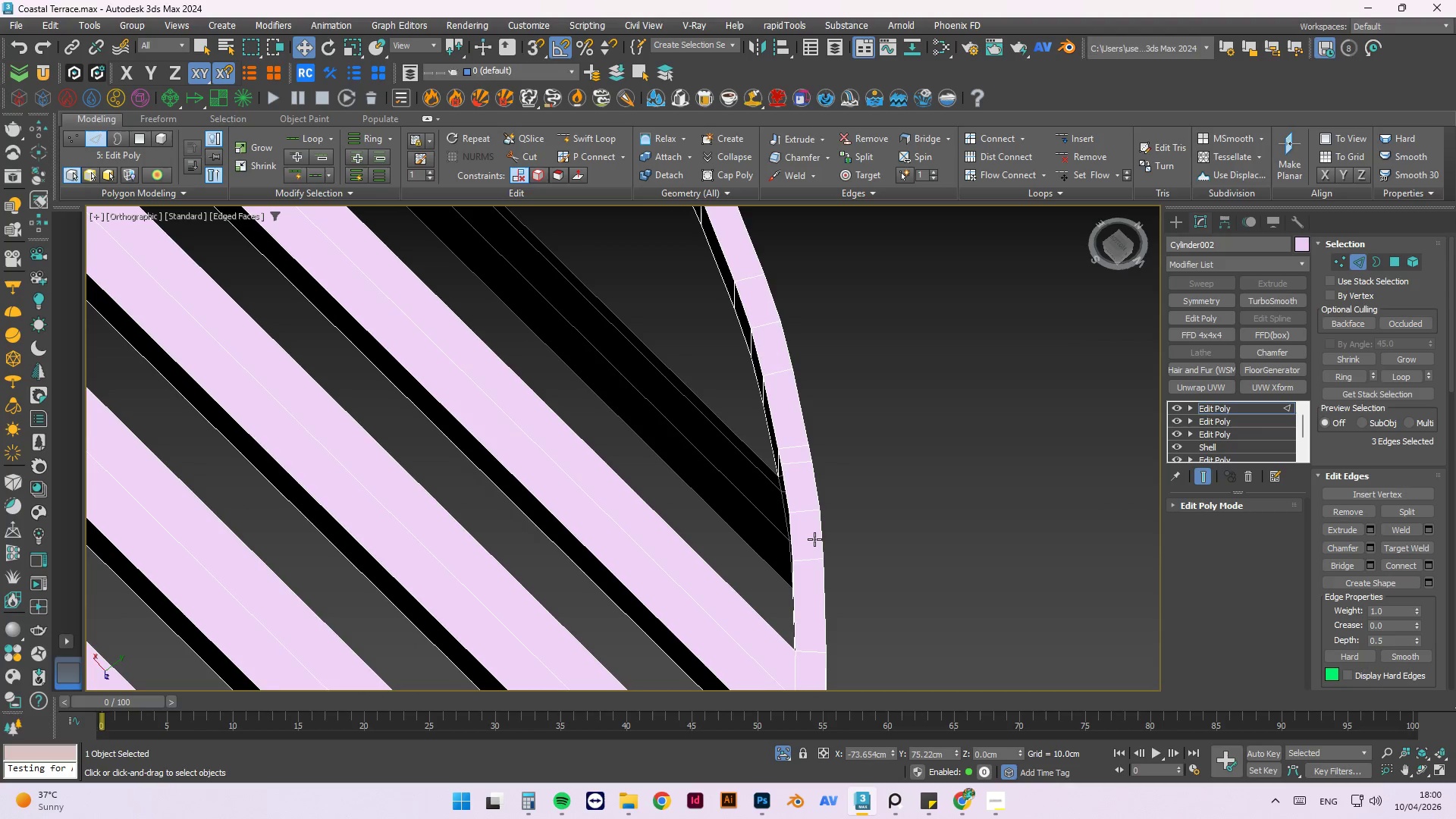 
hold_key(key=AltLeft, duration=0.45)
 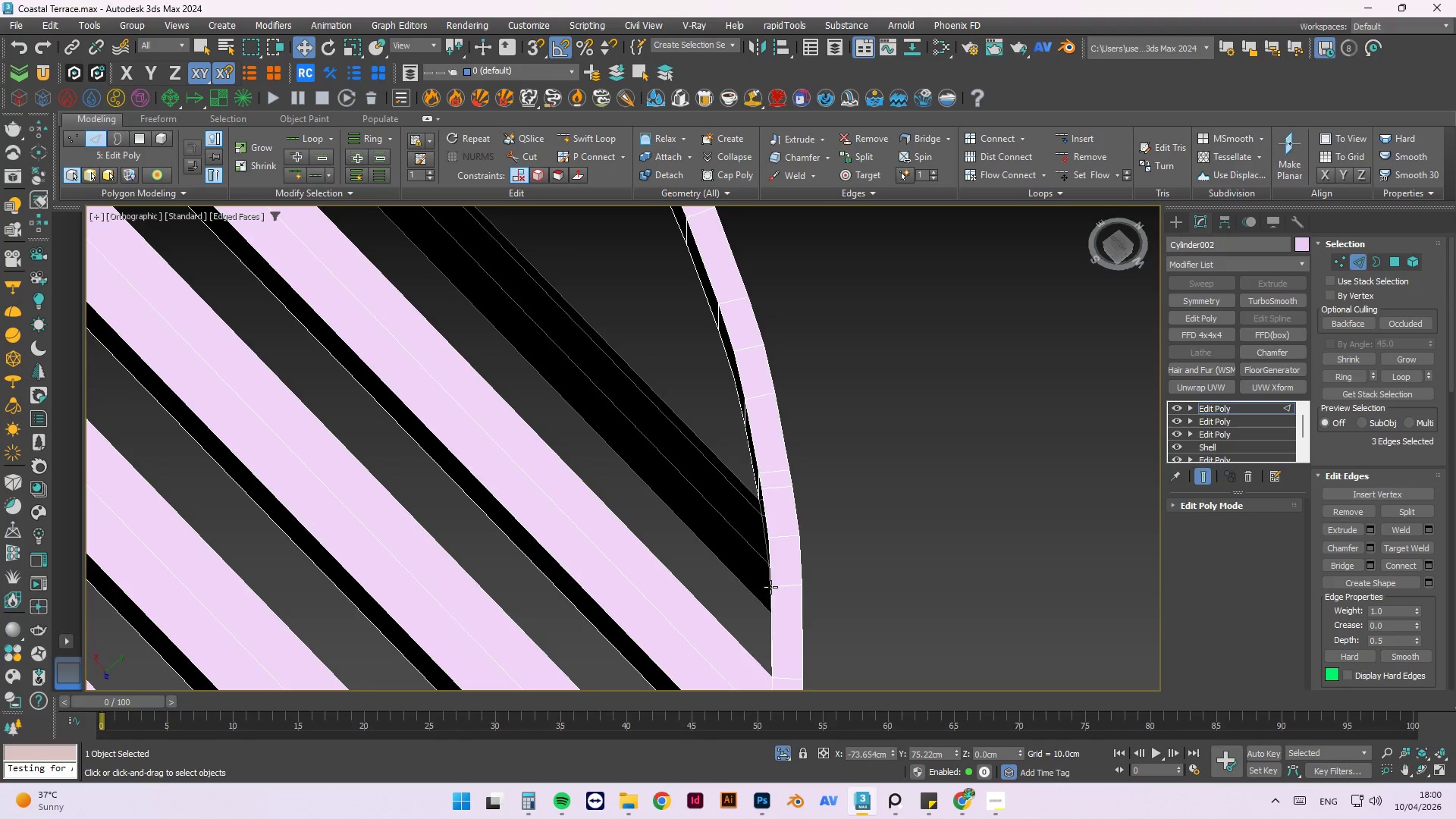 
hold_key(key=ControlLeft, duration=1.53)
left_click([770, 576])
 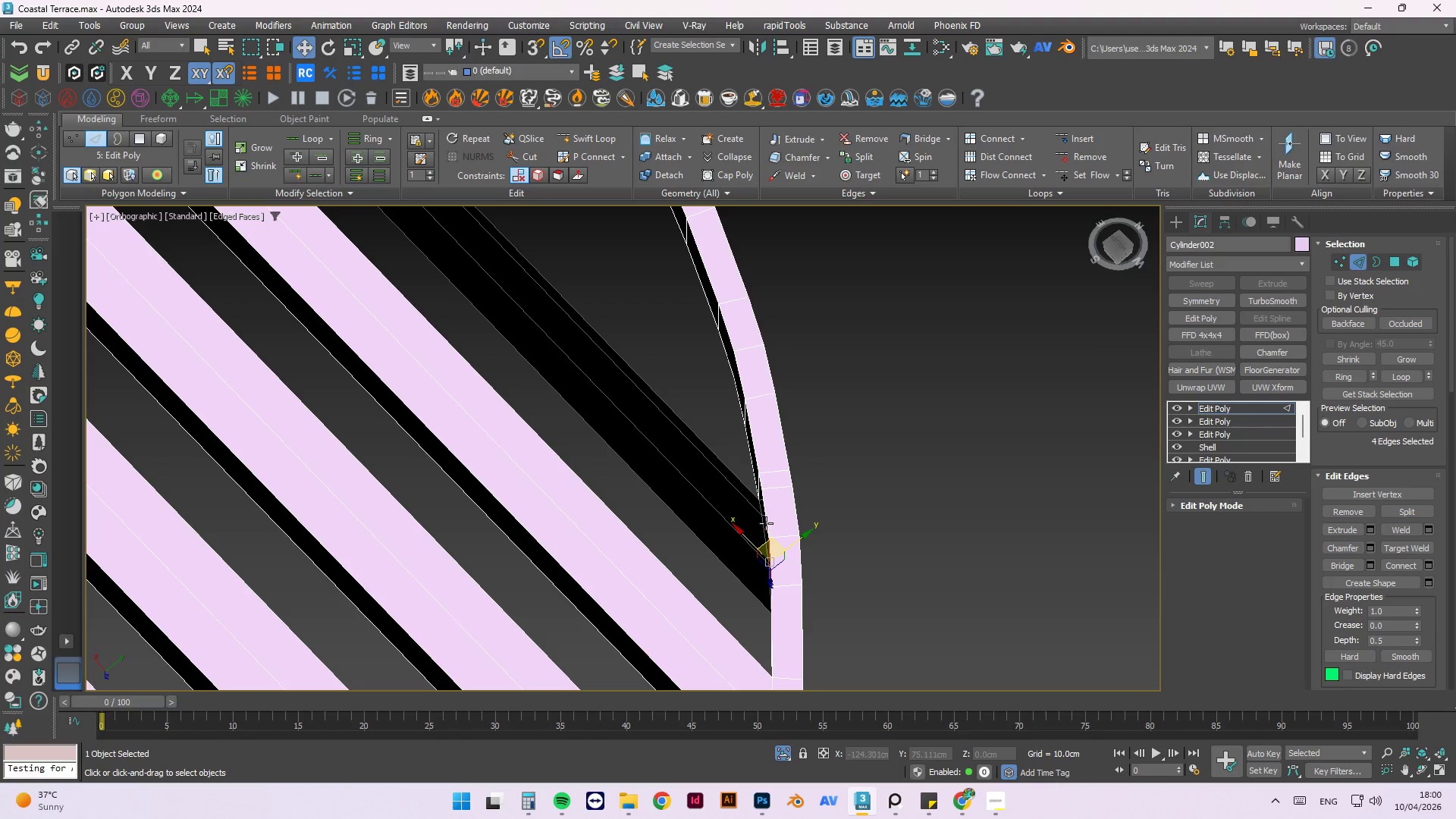 
left_click([765, 519])
 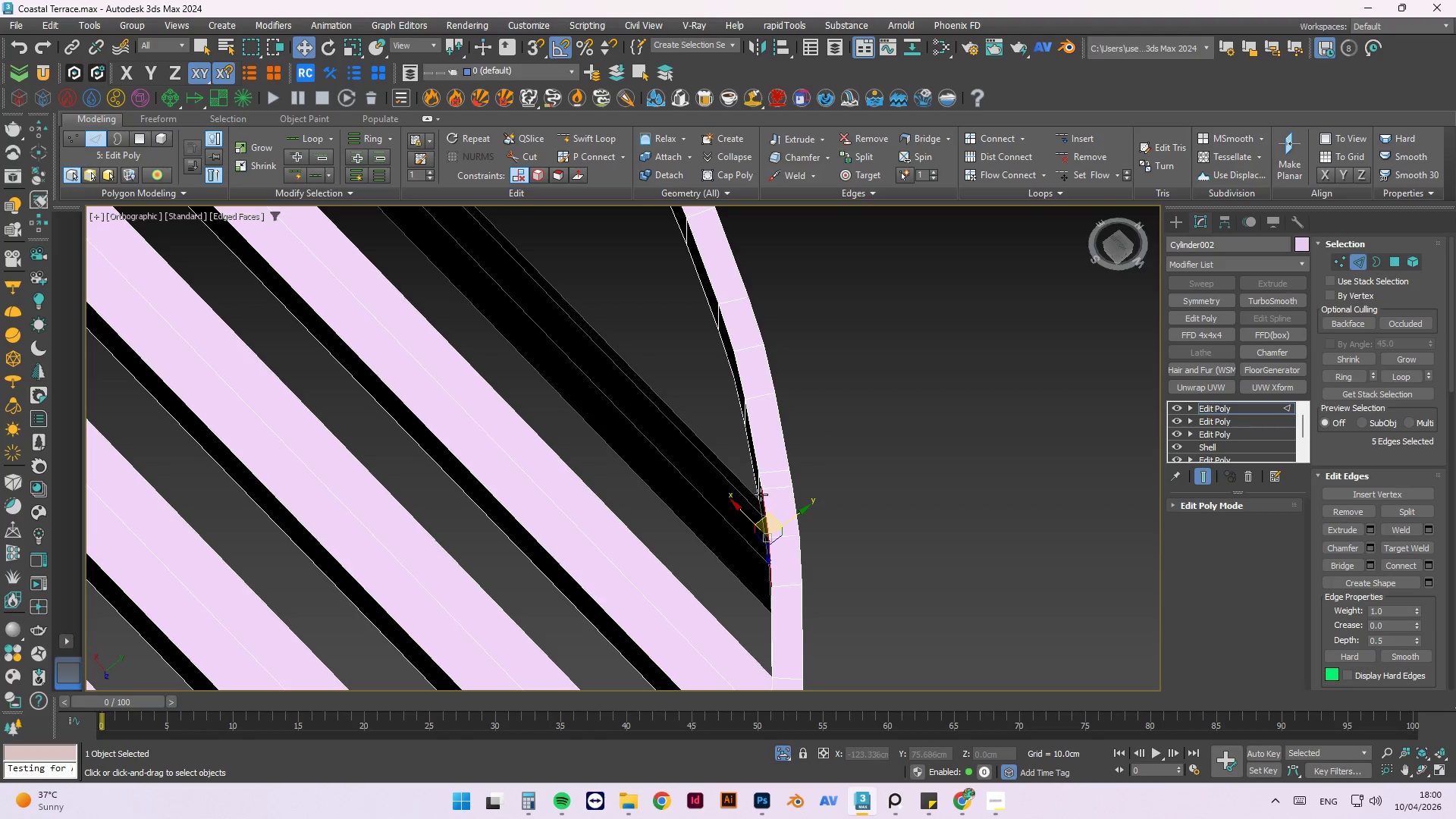 
hold_key(key=ControlLeft, duration=1.22)
left_click([758, 485])
 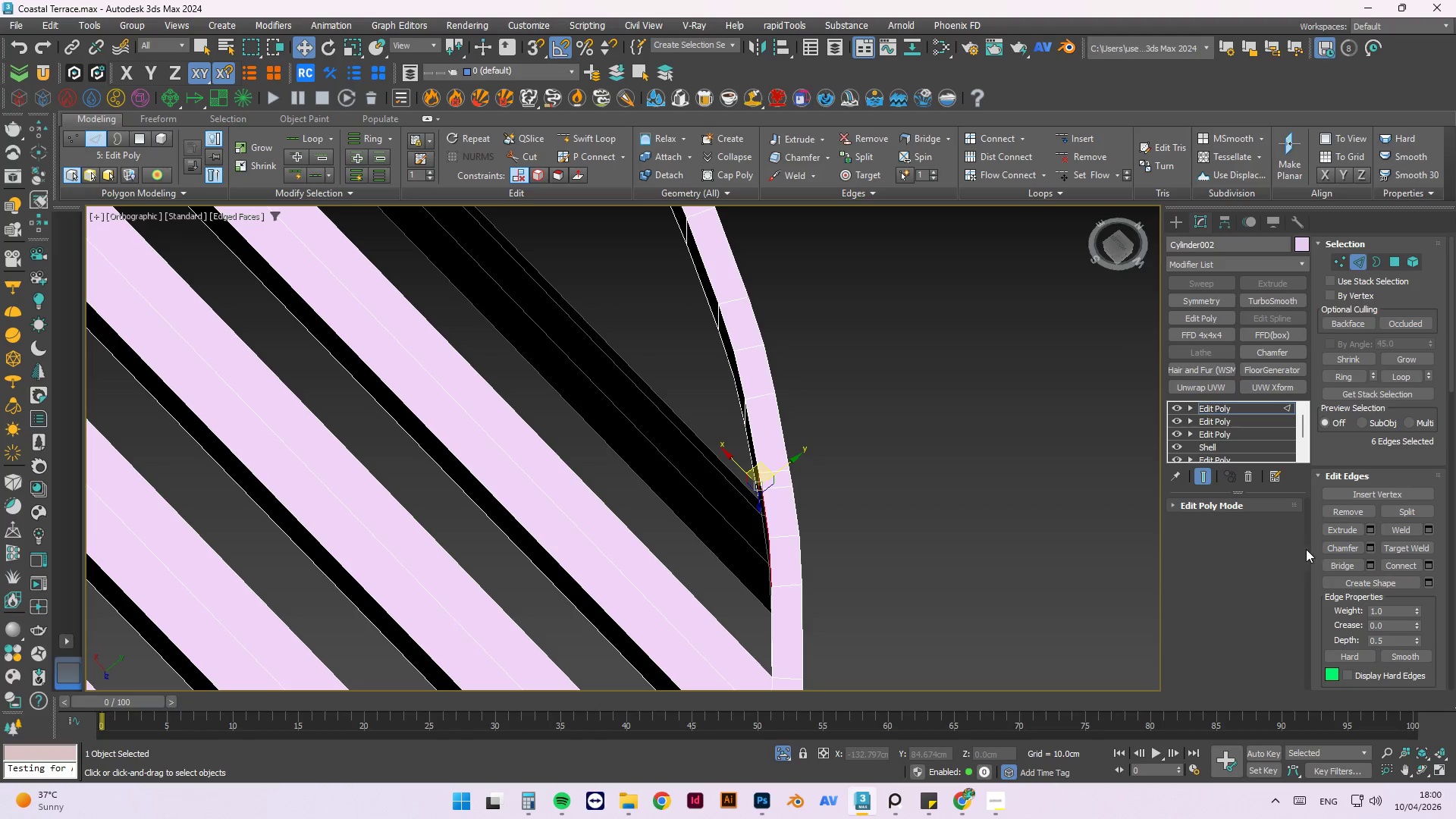 
left_click([1329, 564])
 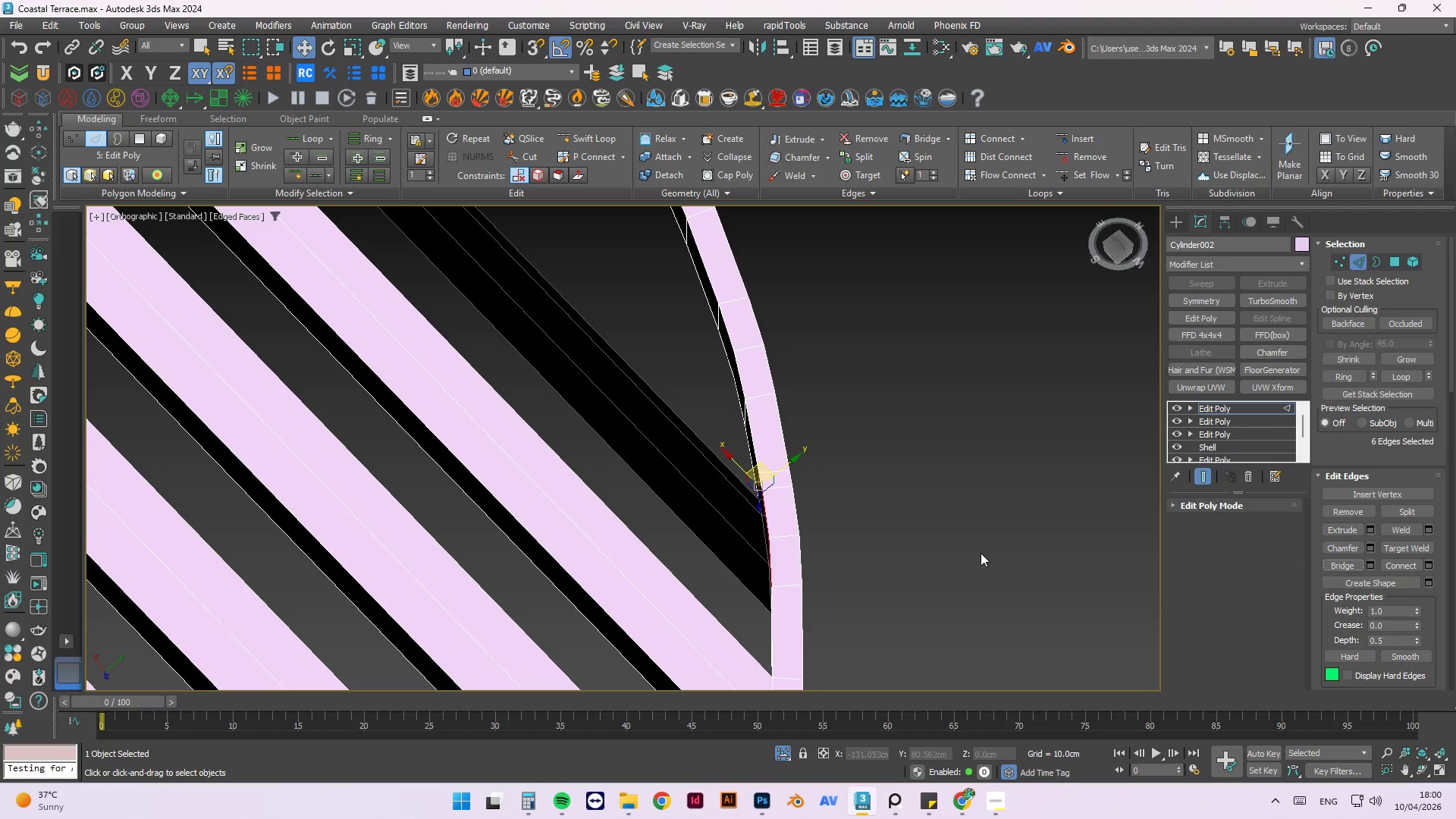 
hold_key(key=AltLeft, duration=0.53)
 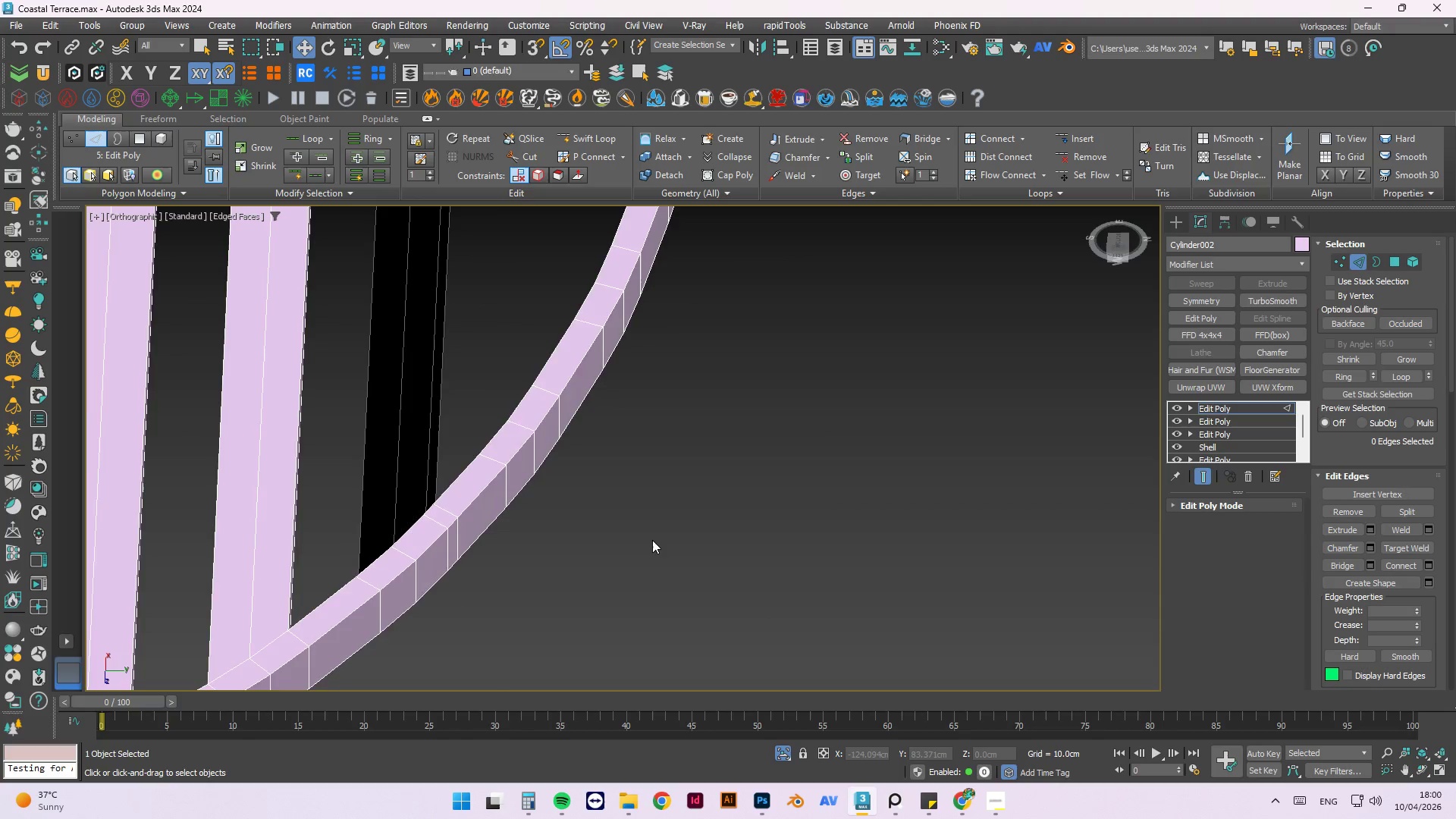 
hold_key(key=AltLeft, duration=0.36)
 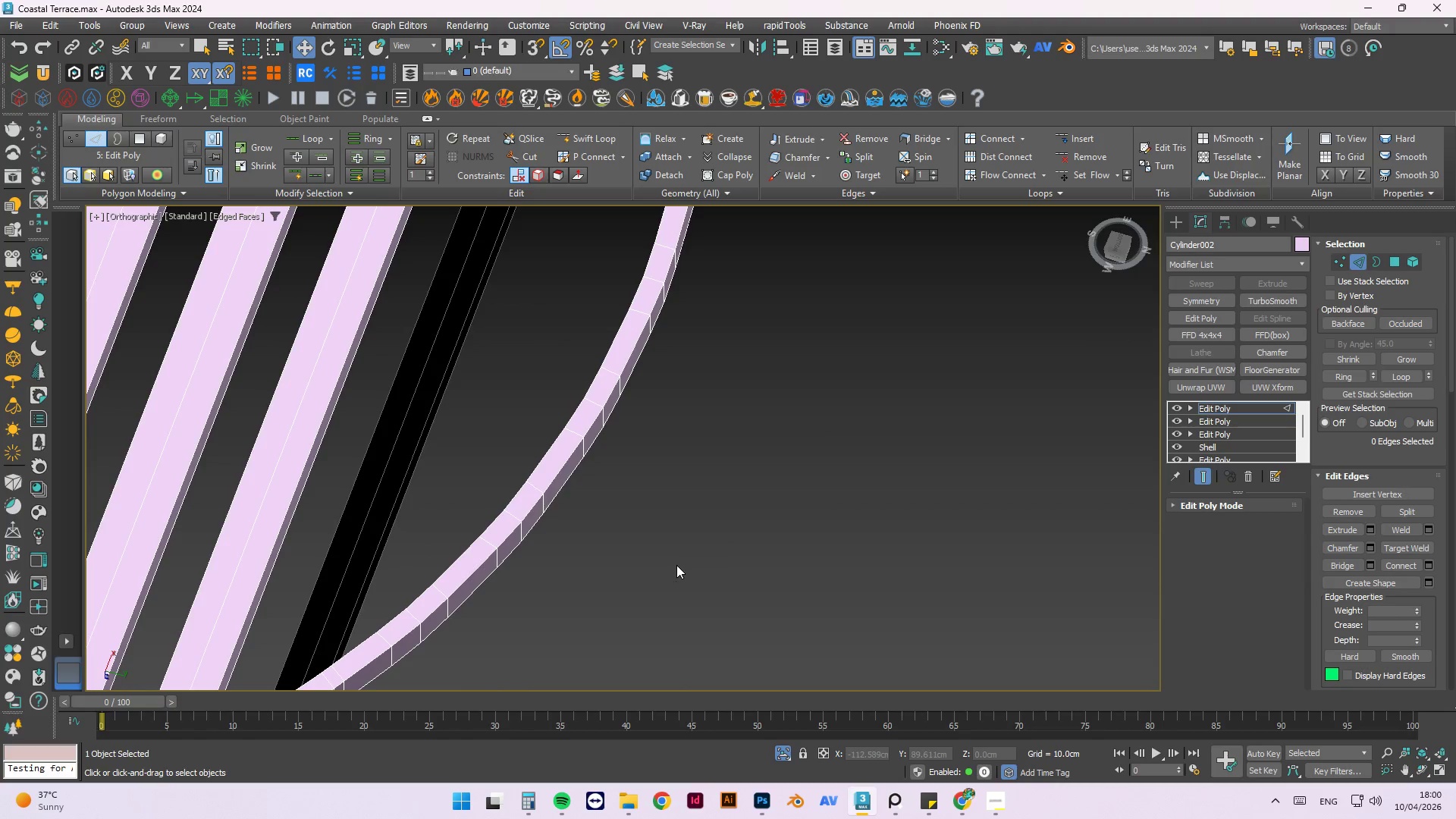 
scroll: coordinate [652, 540], scroll_direction: down, amount: 1.0
 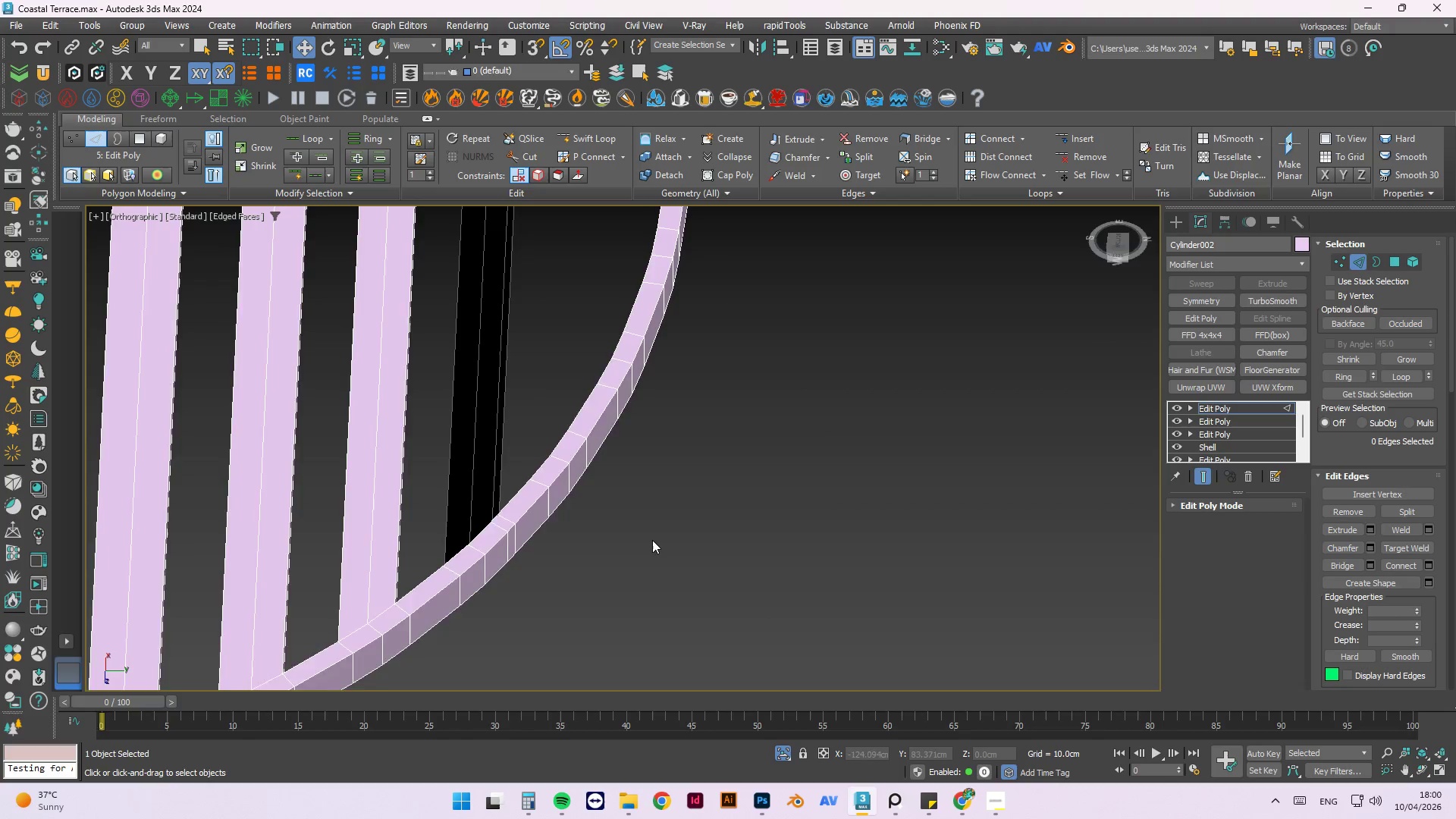 
key(Q)
 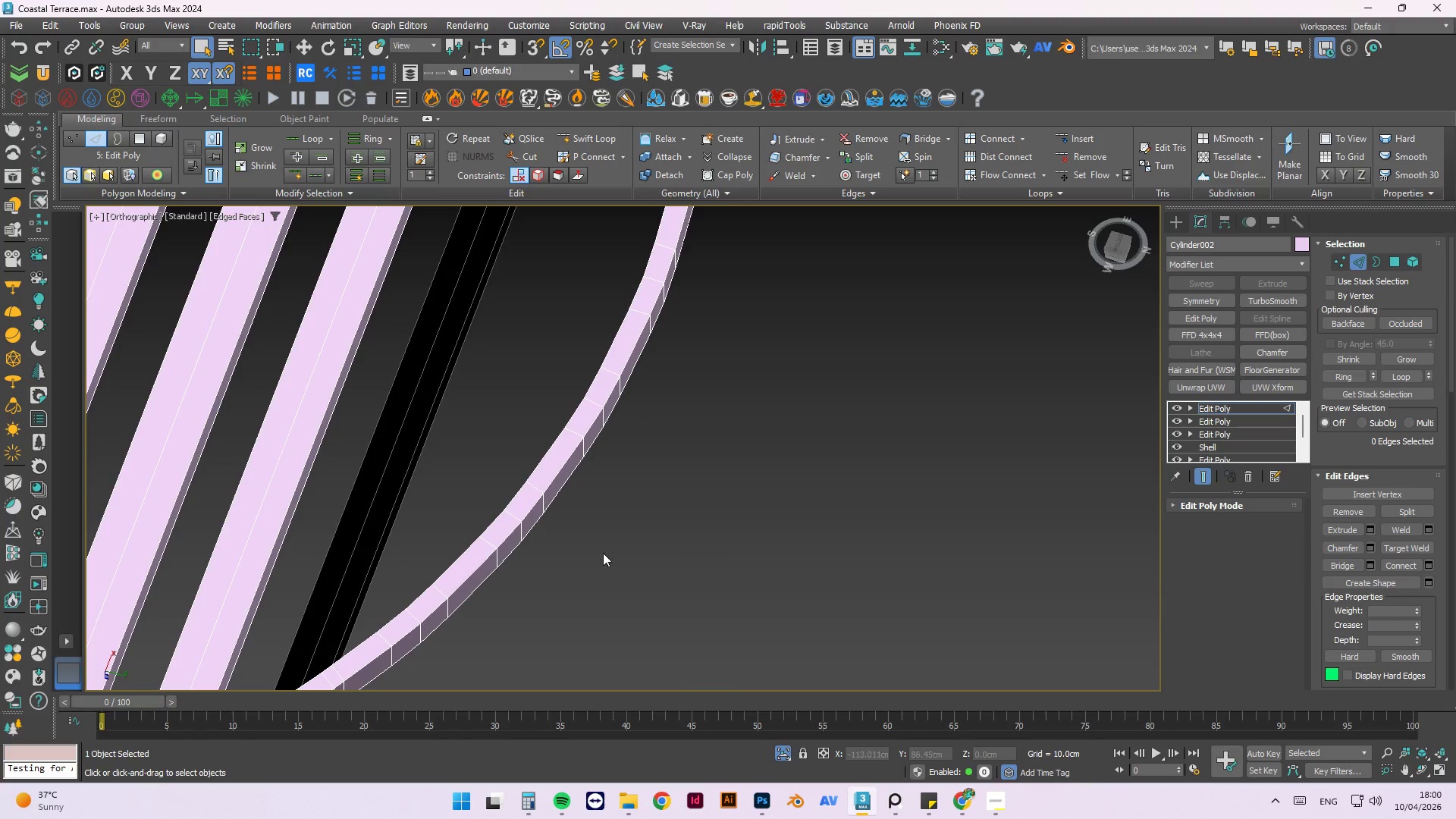 
hold_key(key=AltLeft, duration=0.66)
 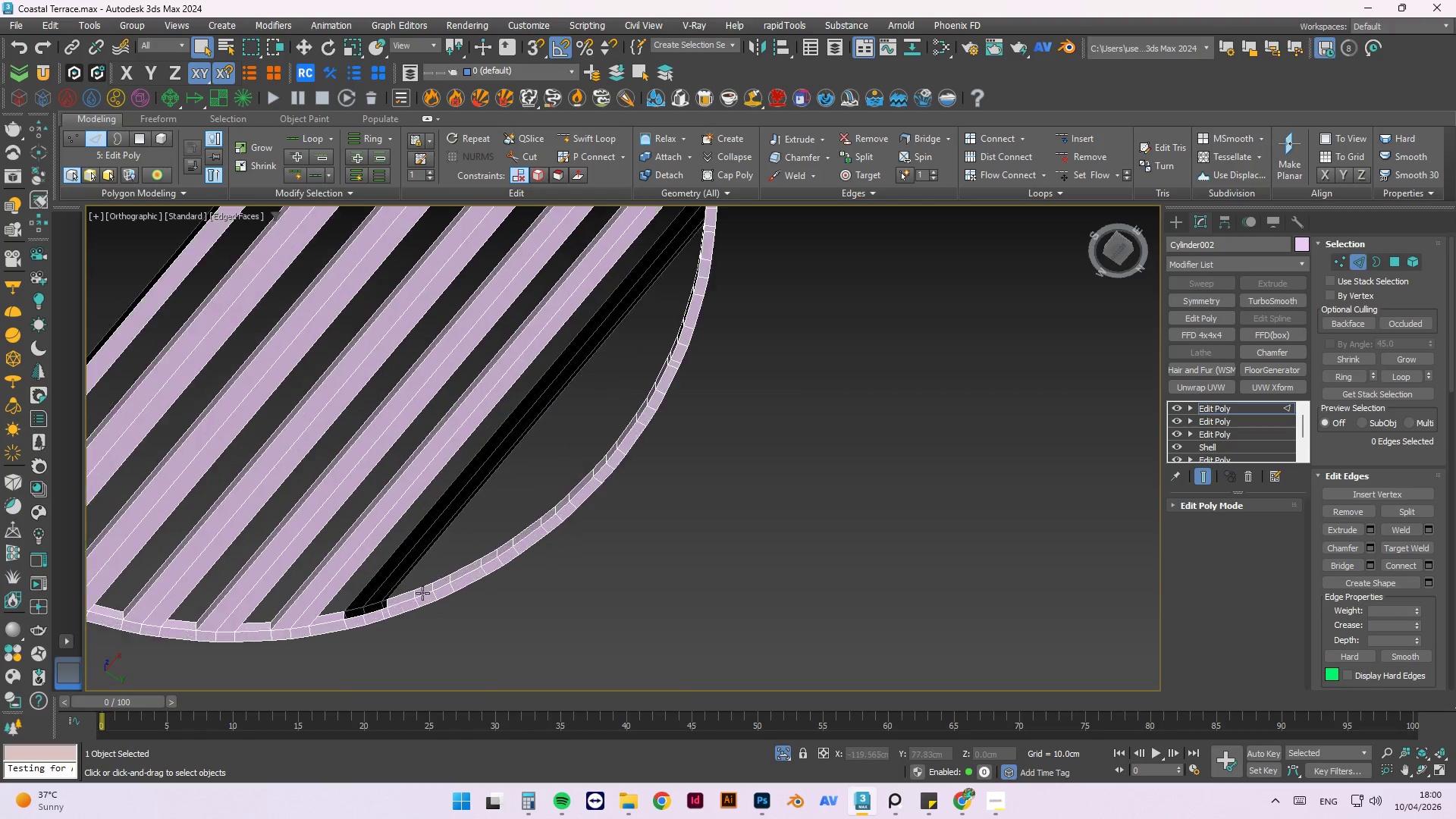 
scroll: coordinate [542, 542], scroll_direction: down, amount: 3.0
 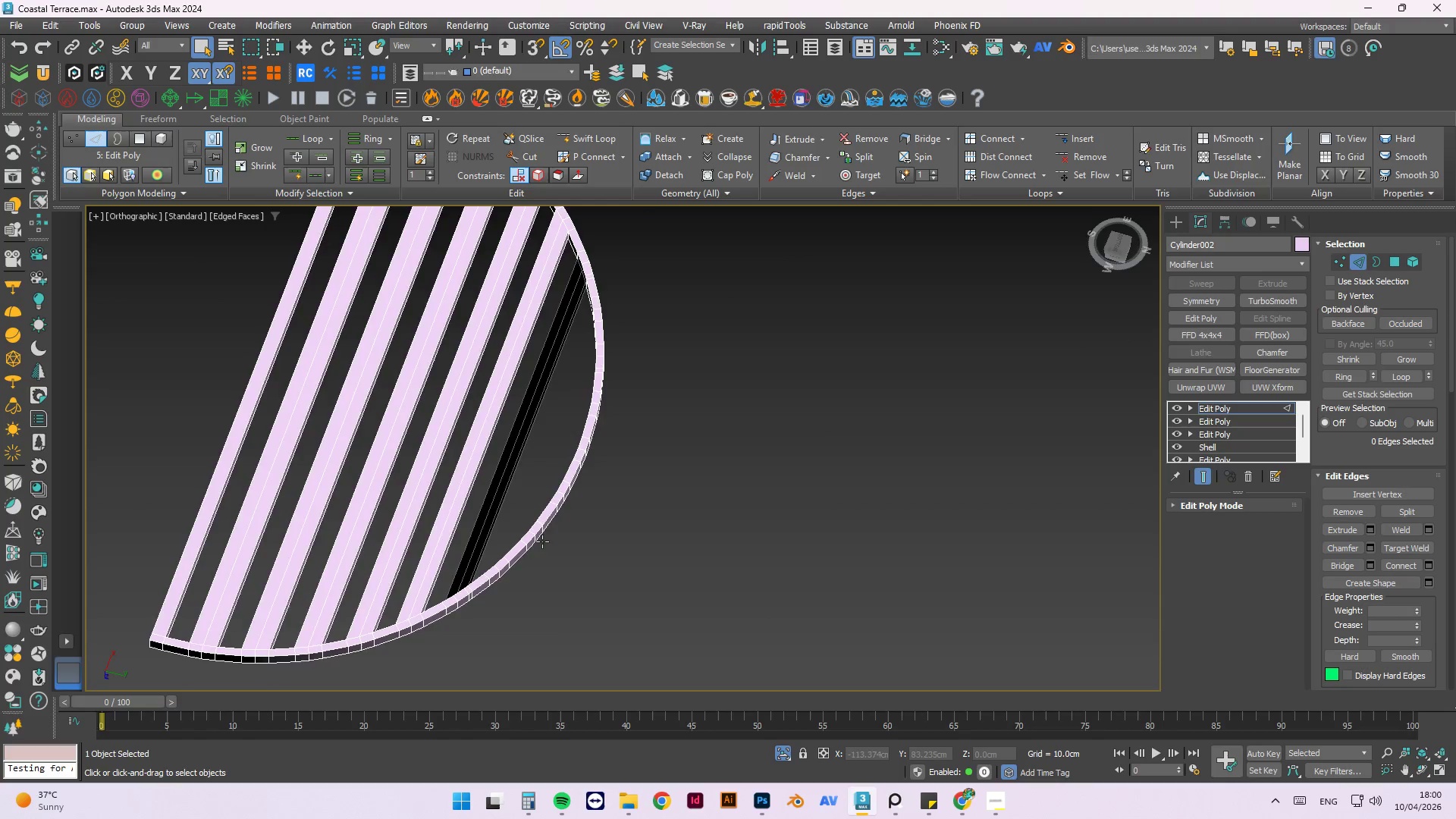 
scroll: coordinate [477, 569], scroll_direction: up, amount: 4.0
 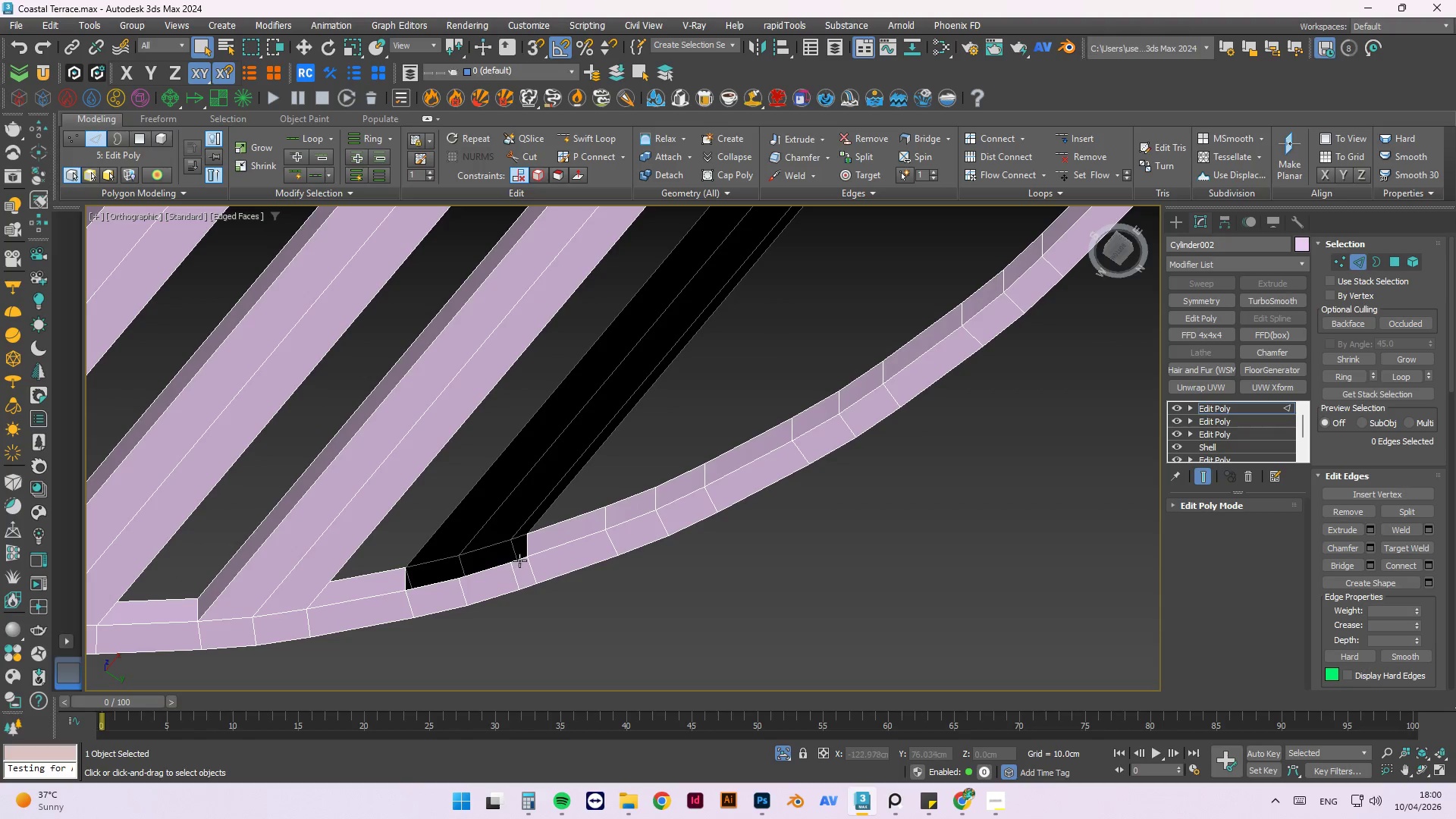 
left_click([519, 560])
 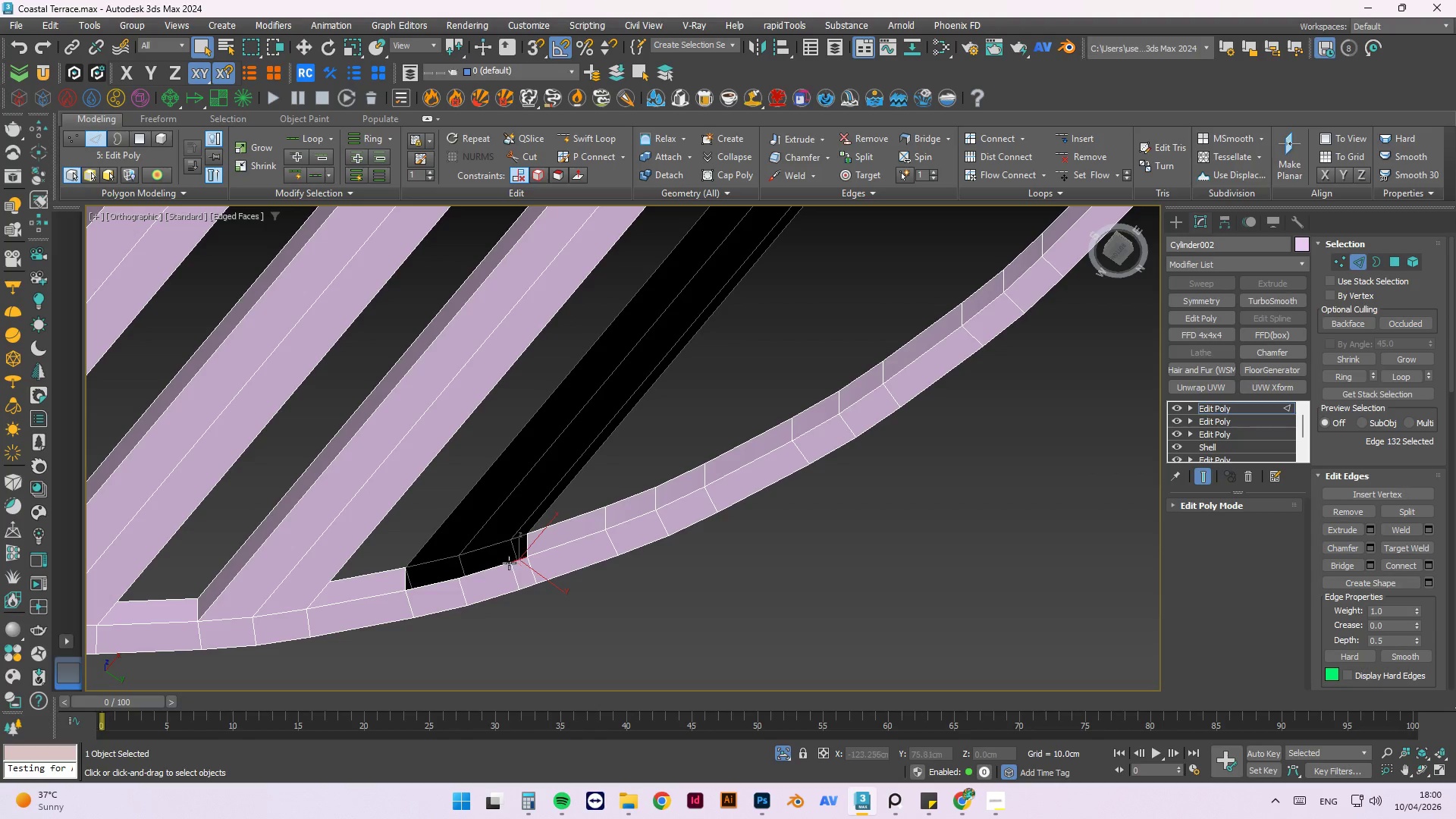 
hold_key(key=ControlLeft, duration=1.51)
left_click([504, 563])
 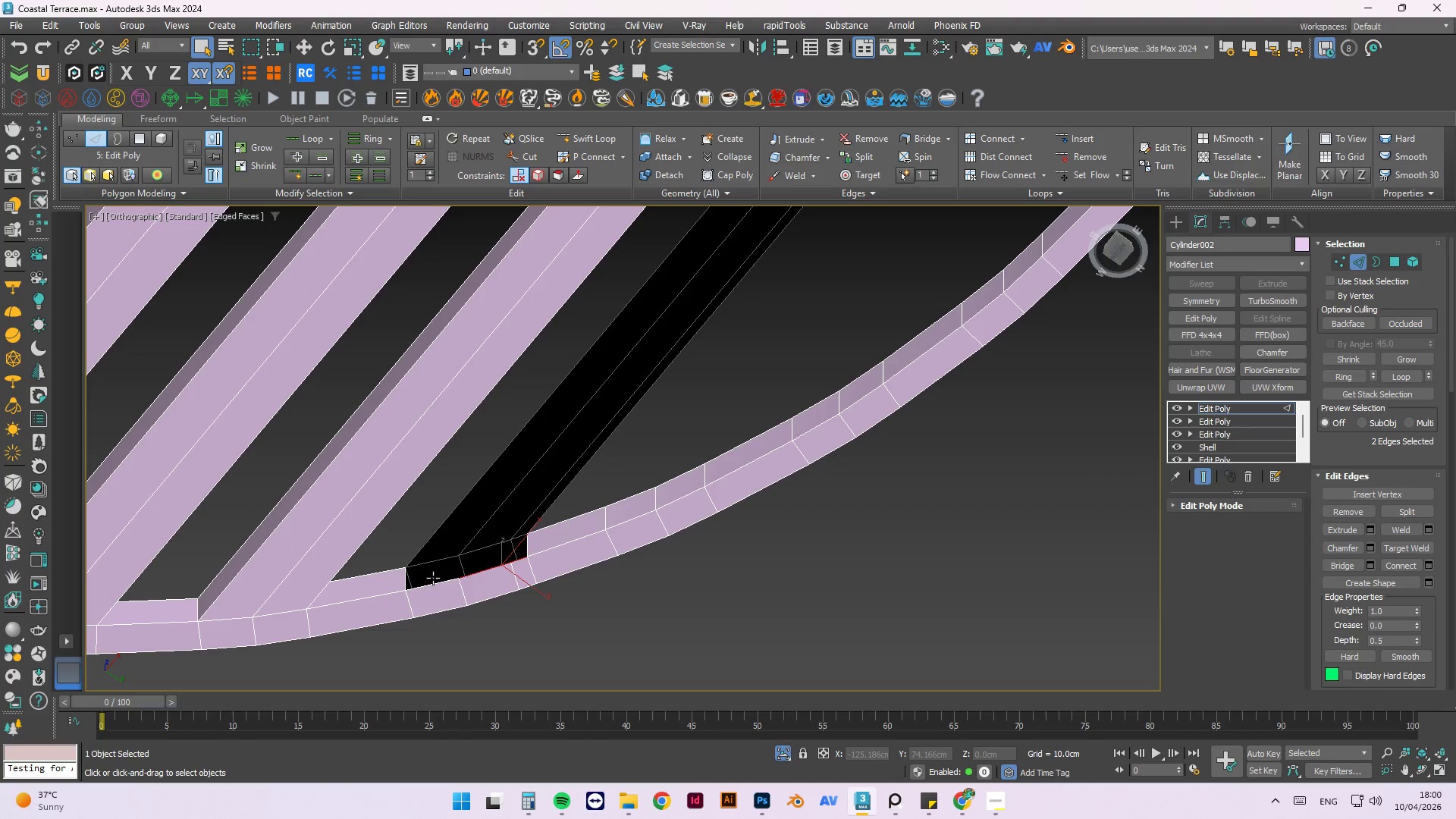 
hold_key(key=ControlLeft, duration=0.62)
left_click([434, 581])
 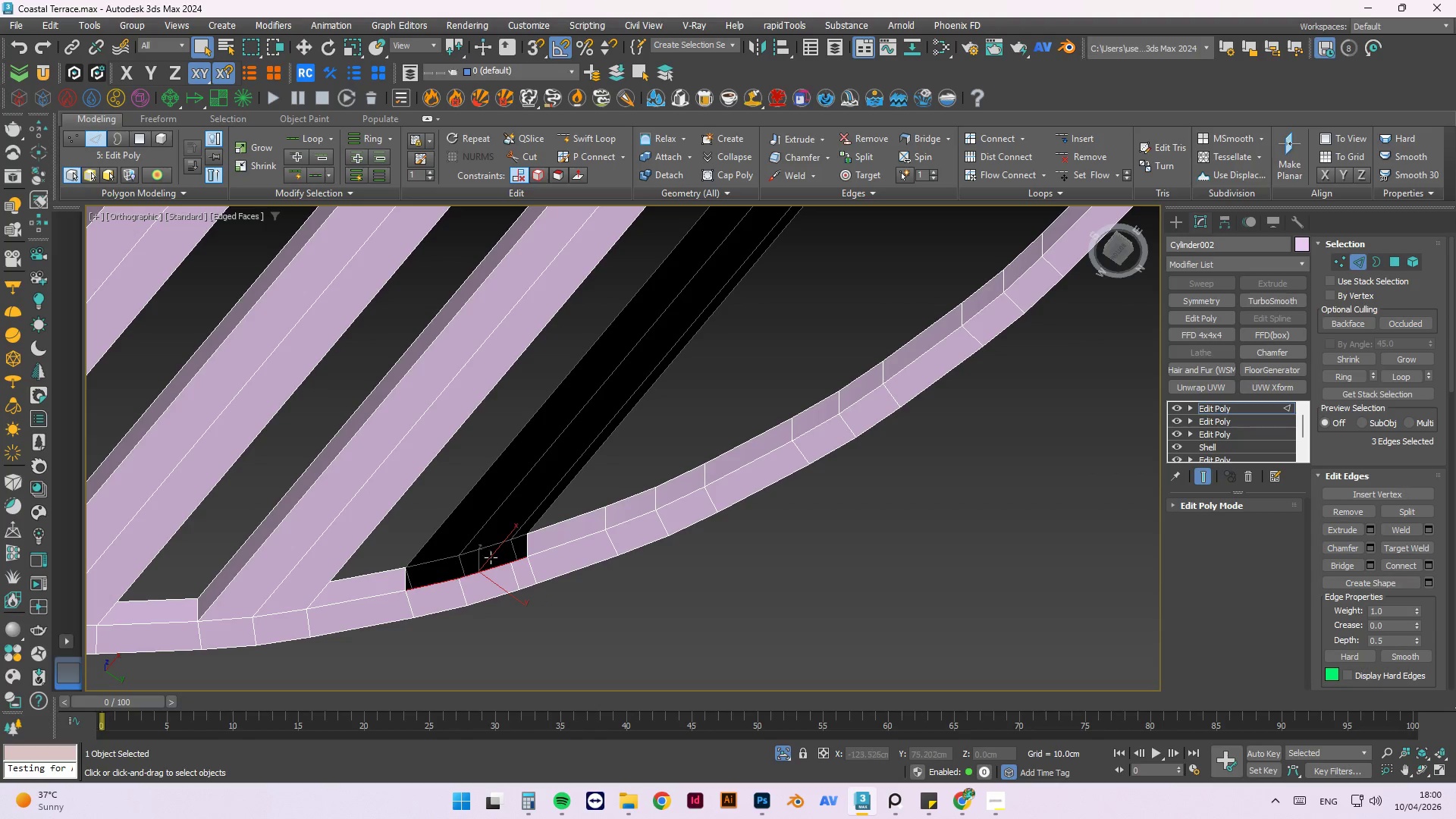 
scroll: coordinate [519, 565], scroll_direction: up, amount: 1.0
 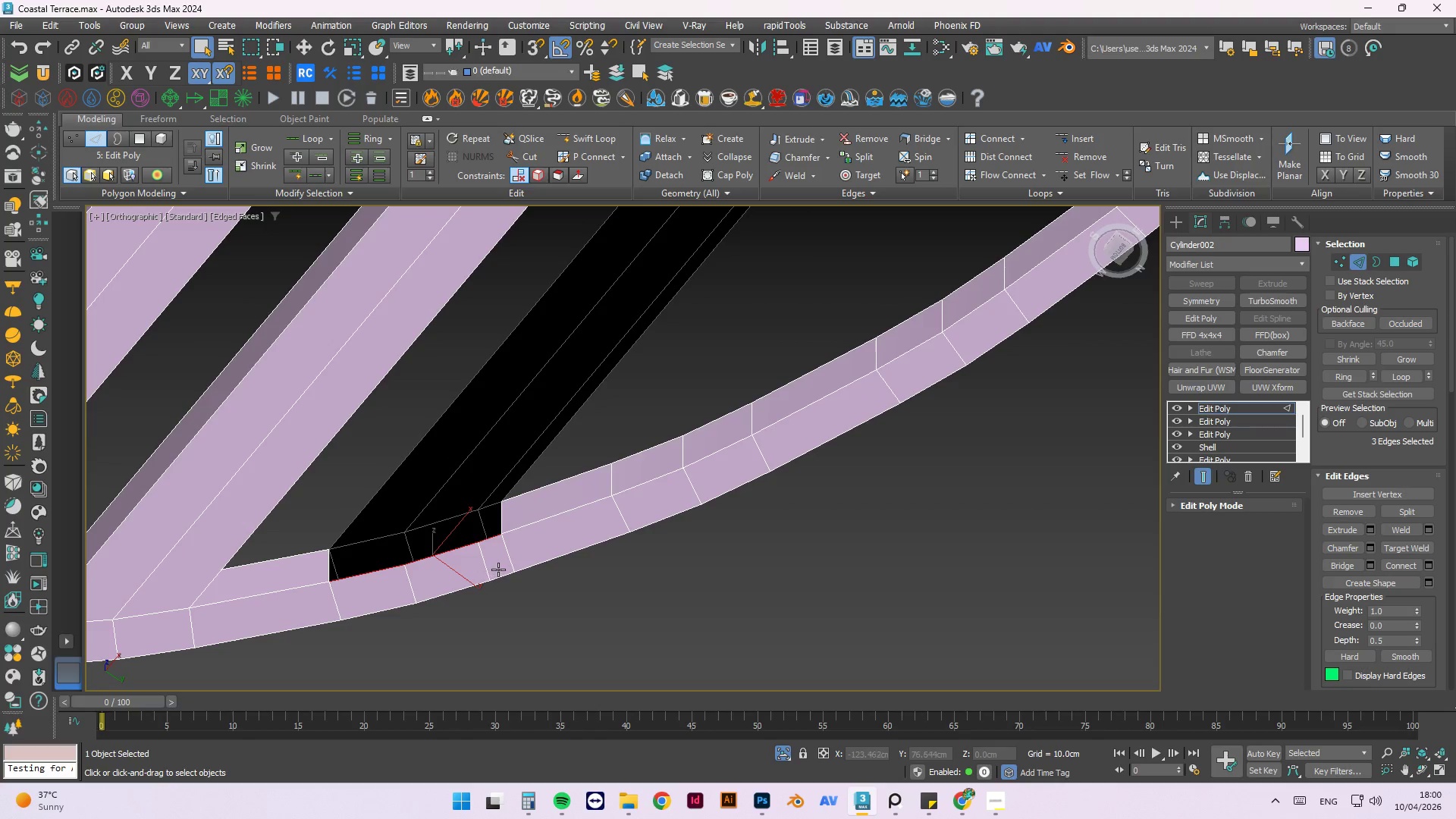 
scroll: coordinate [932, 462], scroll_direction: down, amount: 4.0
 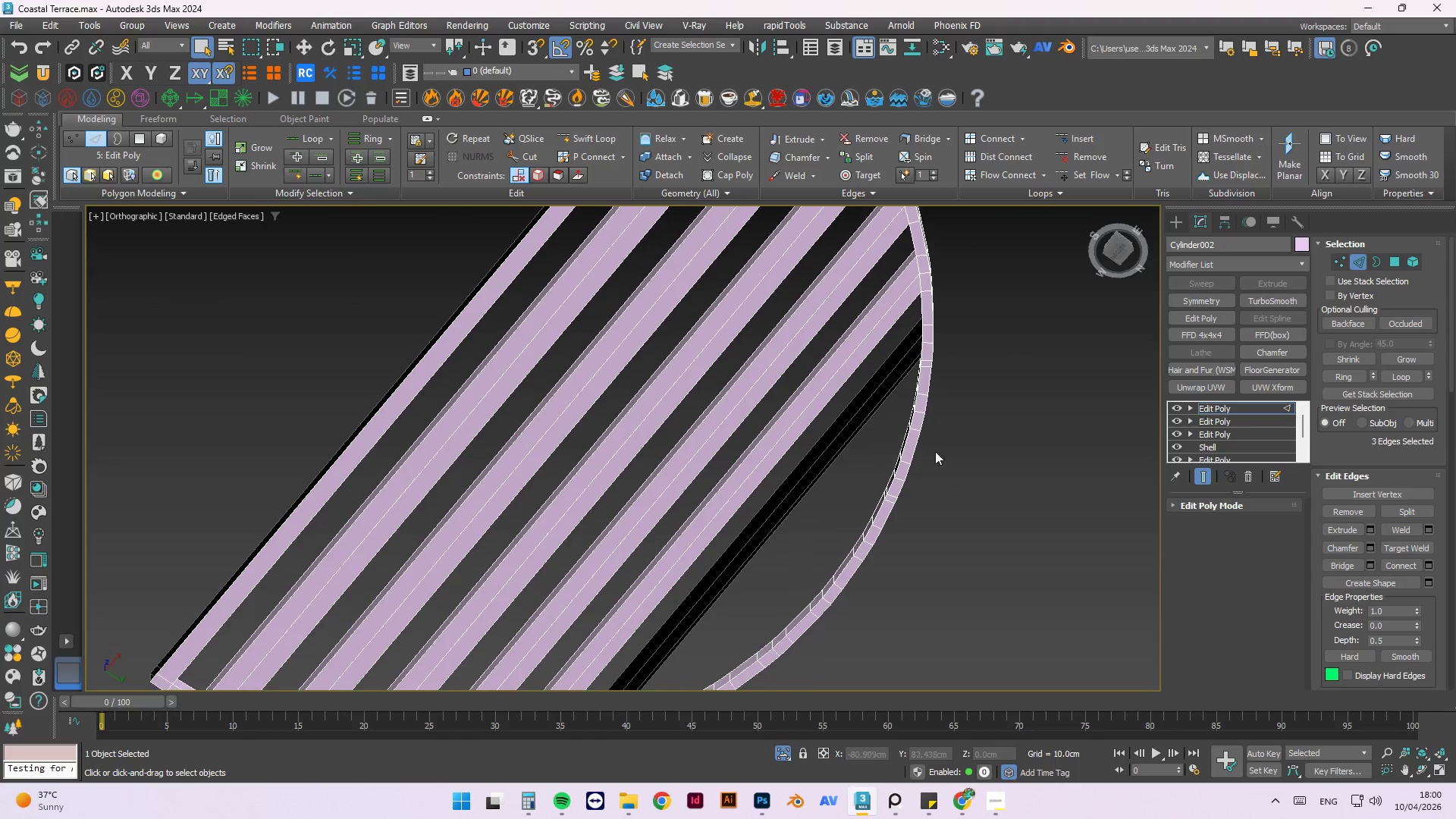 
scroll: coordinate [878, 427], scroll_direction: up, amount: 5.0
 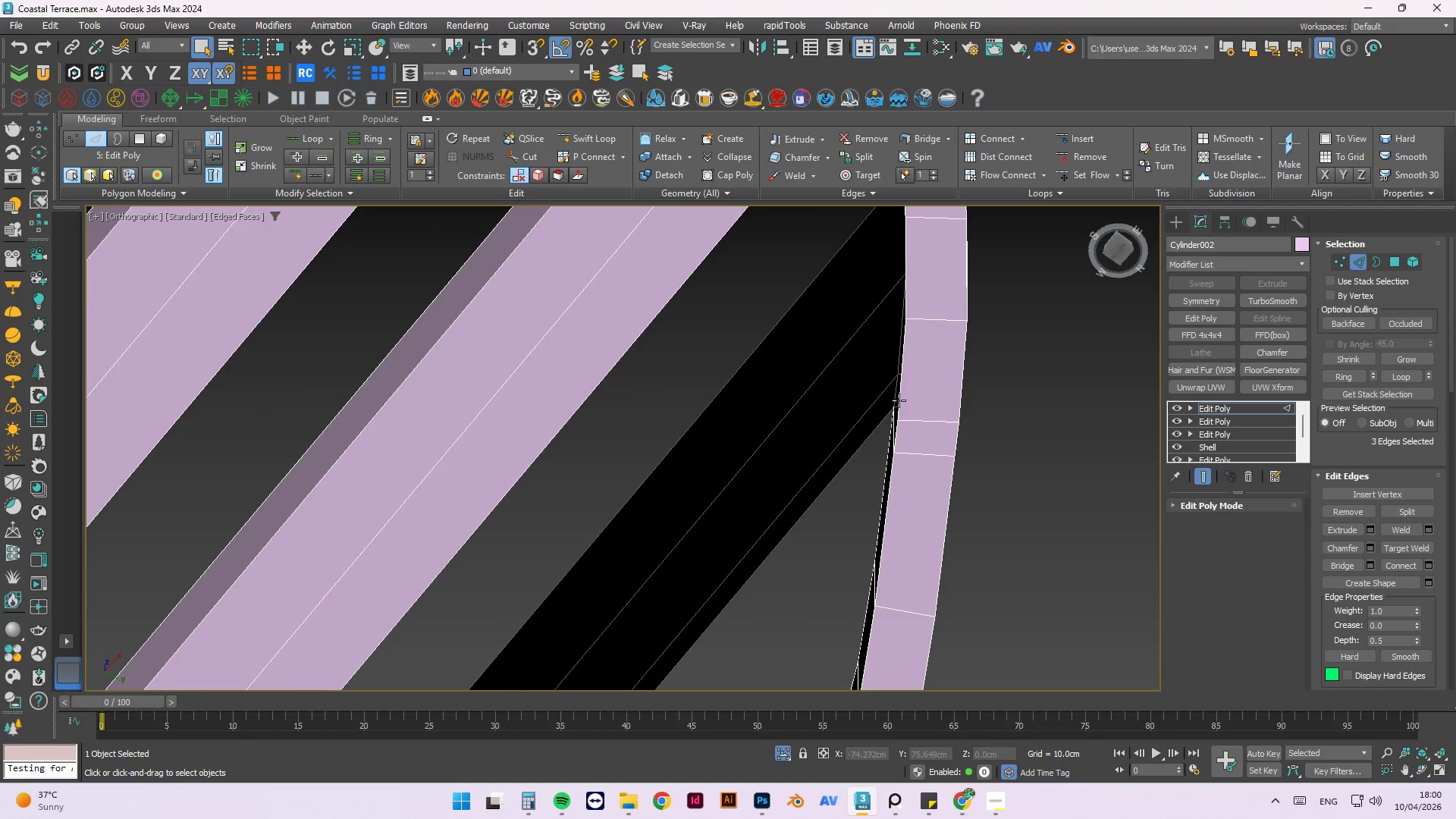 
hold_key(key=ControlLeft, duration=0.38)
 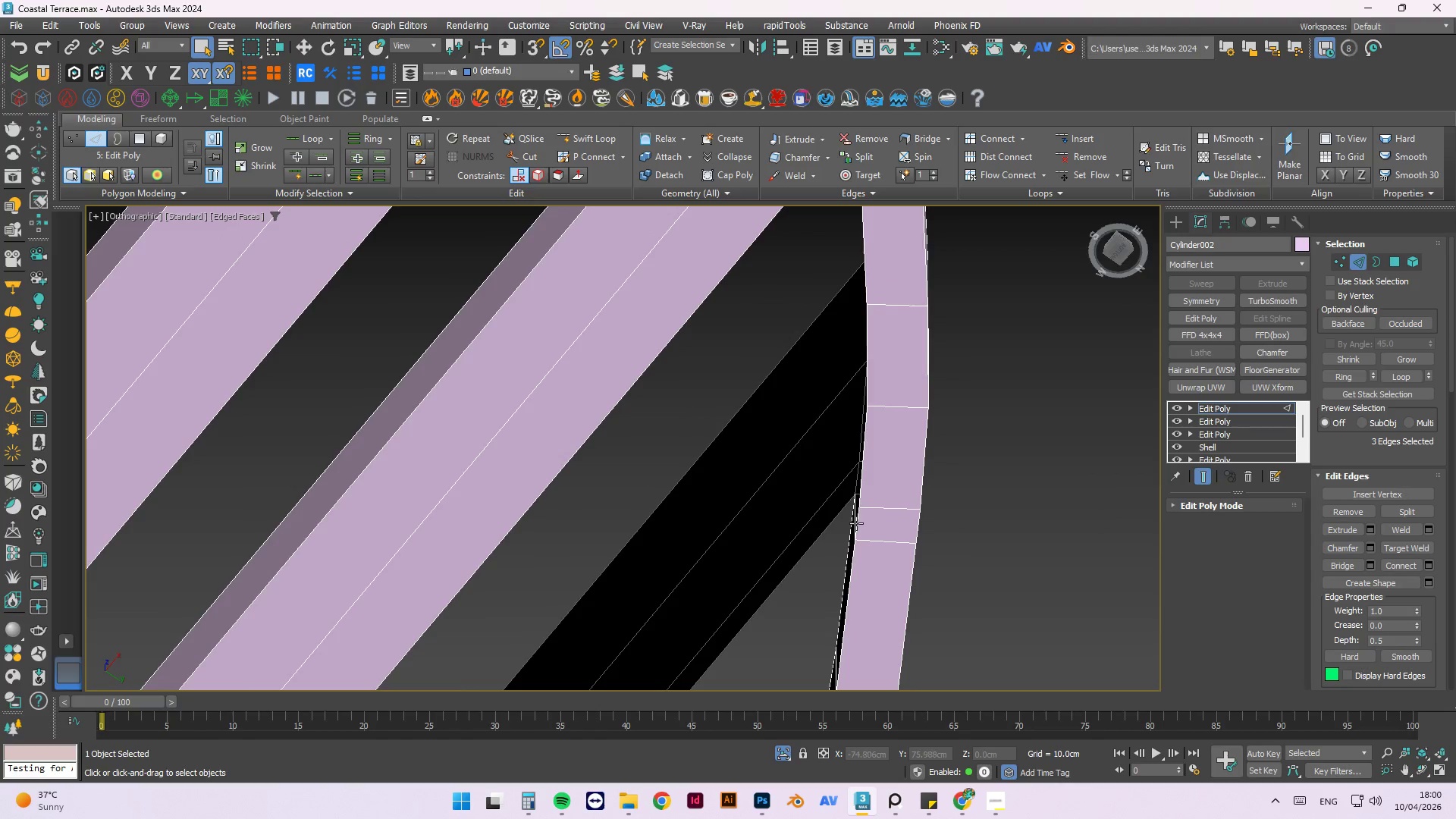 
hold_key(key=AltLeft, duration=0.53)
 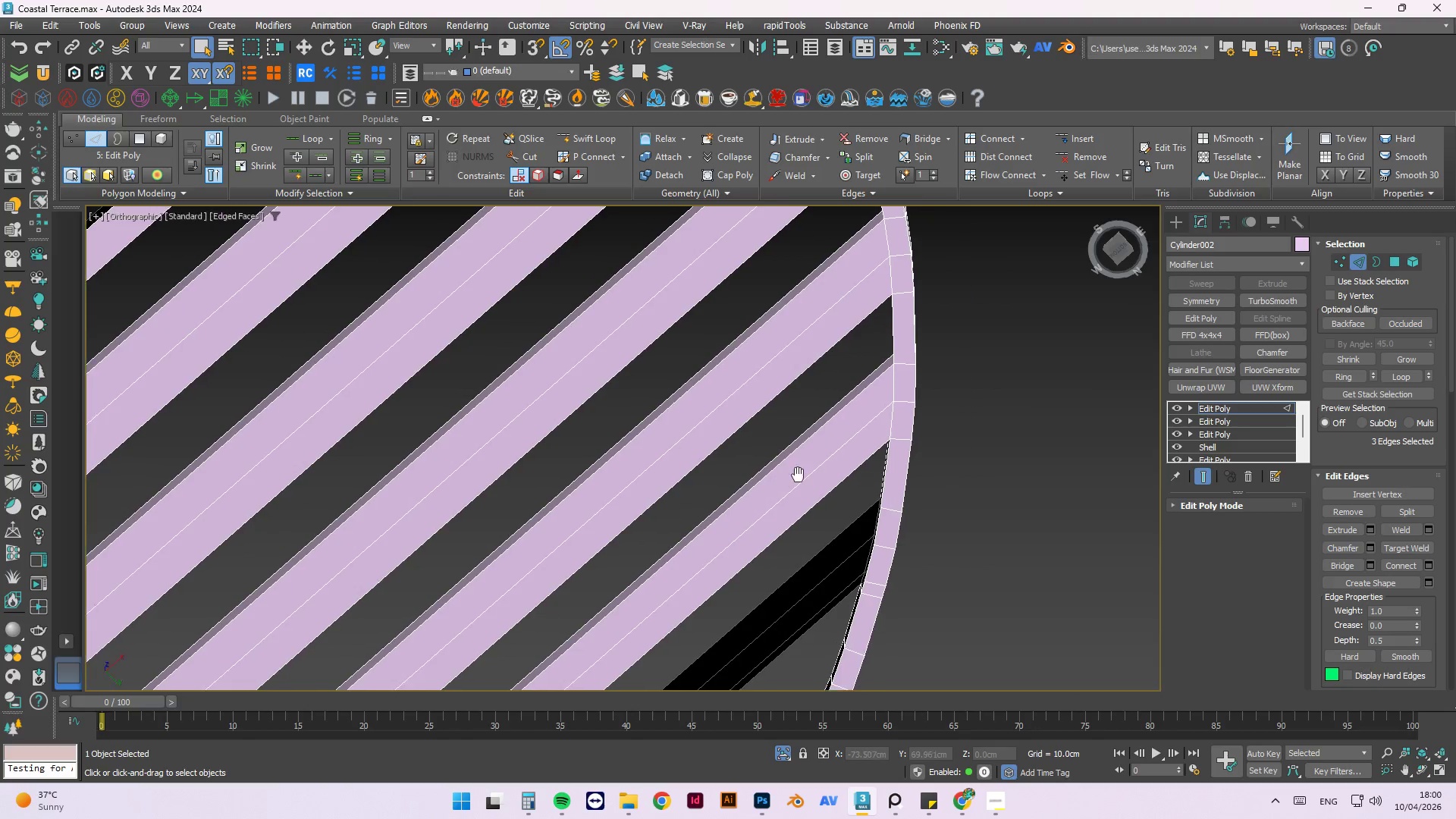 
hold_key(key=AltLeft, duration=6.83)
scroll: coordinate [905, 499], scroll_direction: down, amount: 3.0
 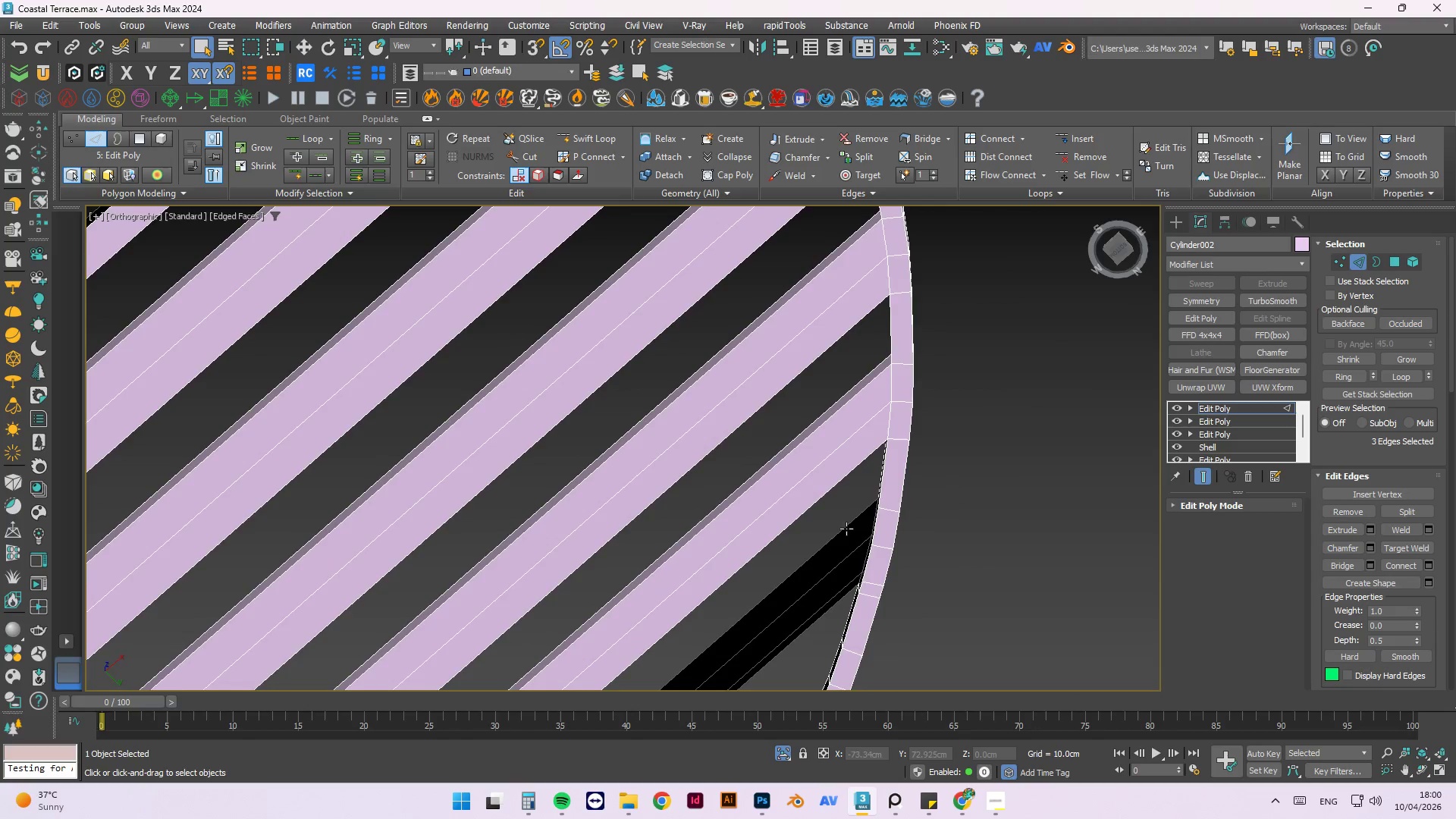 
scroll: coordinate [864, 595], scroll_direction: up, amount: 3.0
 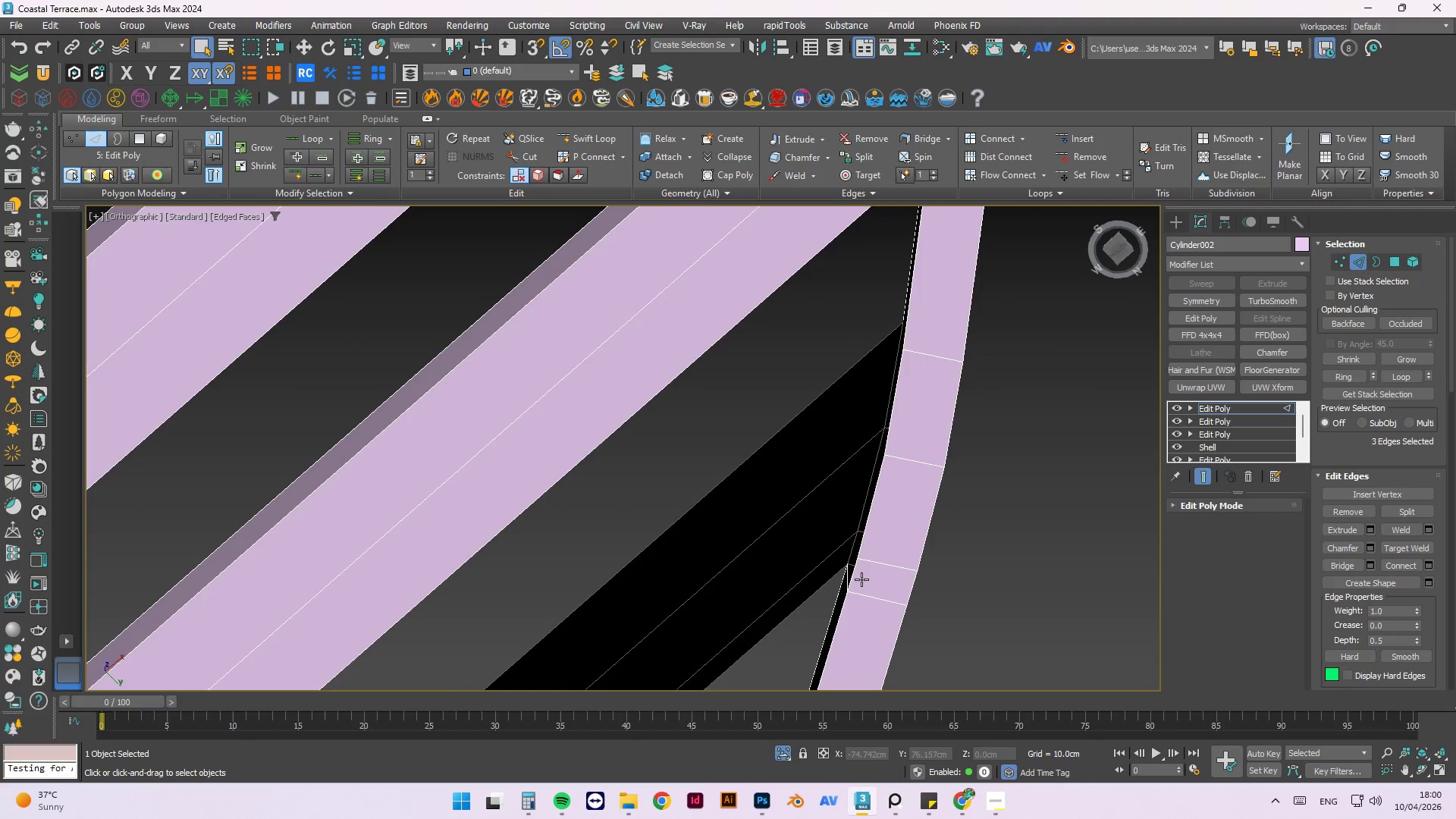 
hold_key(key=ControlLeft, duration=1.5)
left_click([855, 568])
 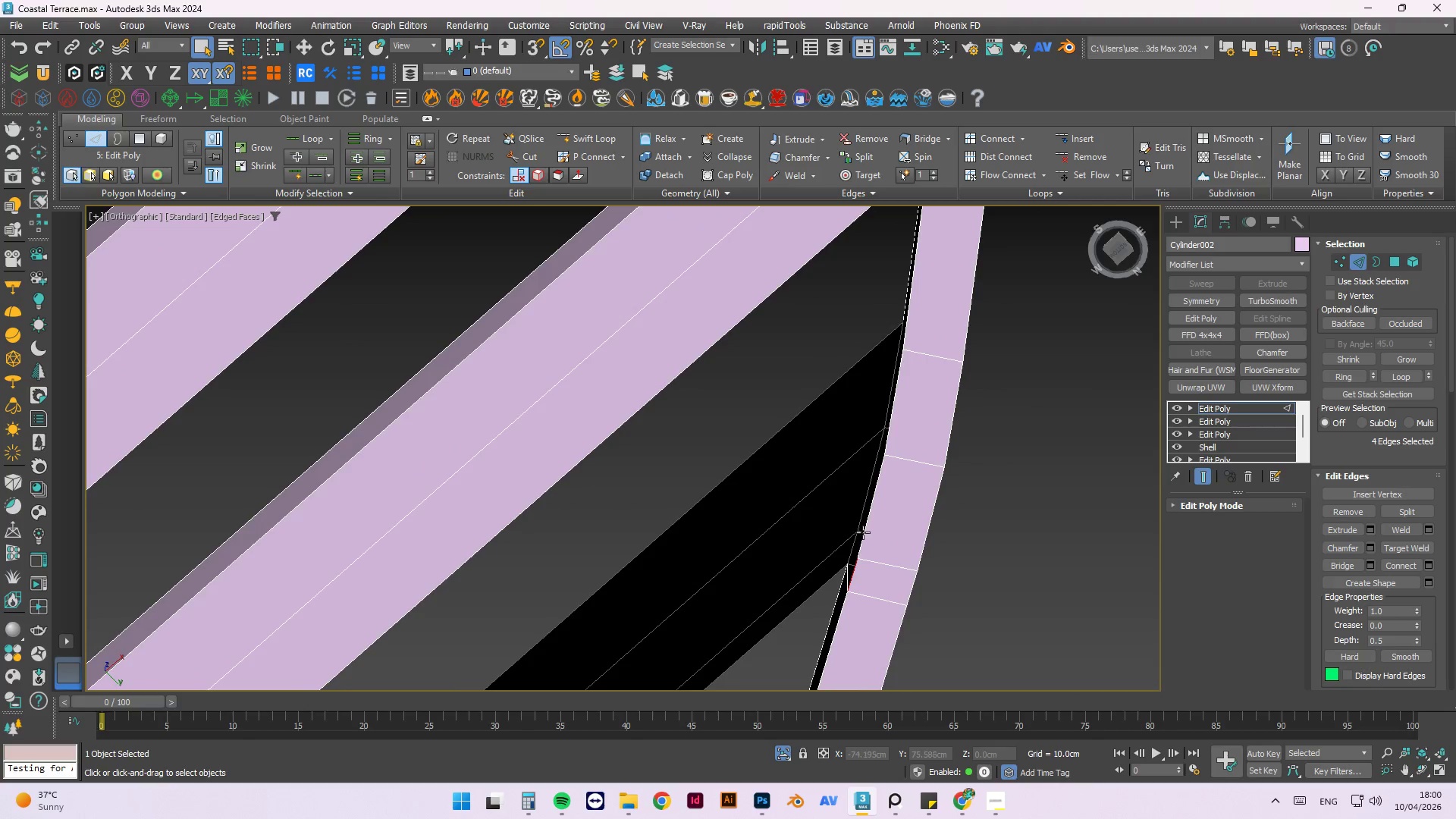 
left_click([864, 531])
 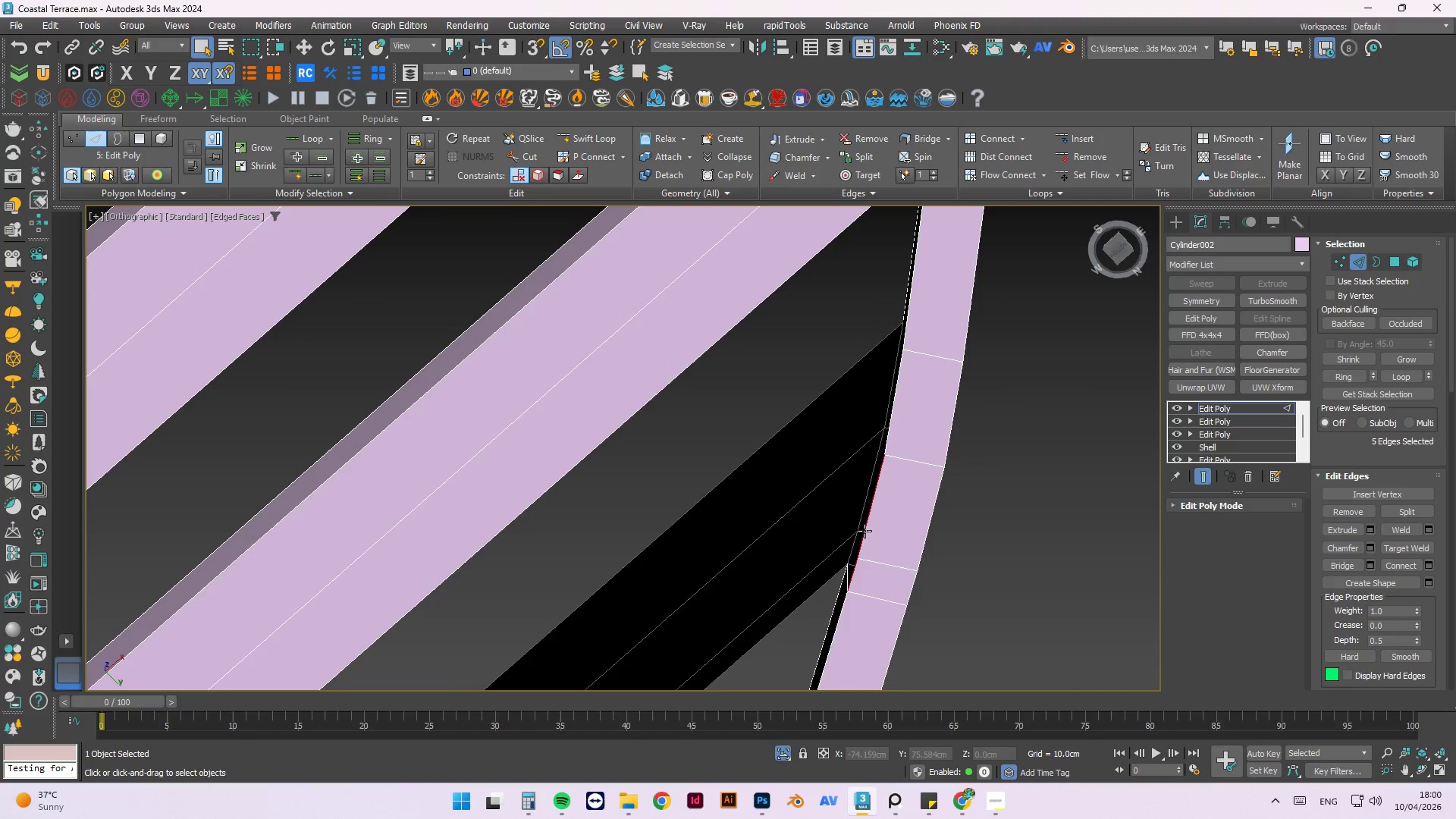 
hold_key(key=ControlLeft, duration=1.45)
left_click([898, 402])
 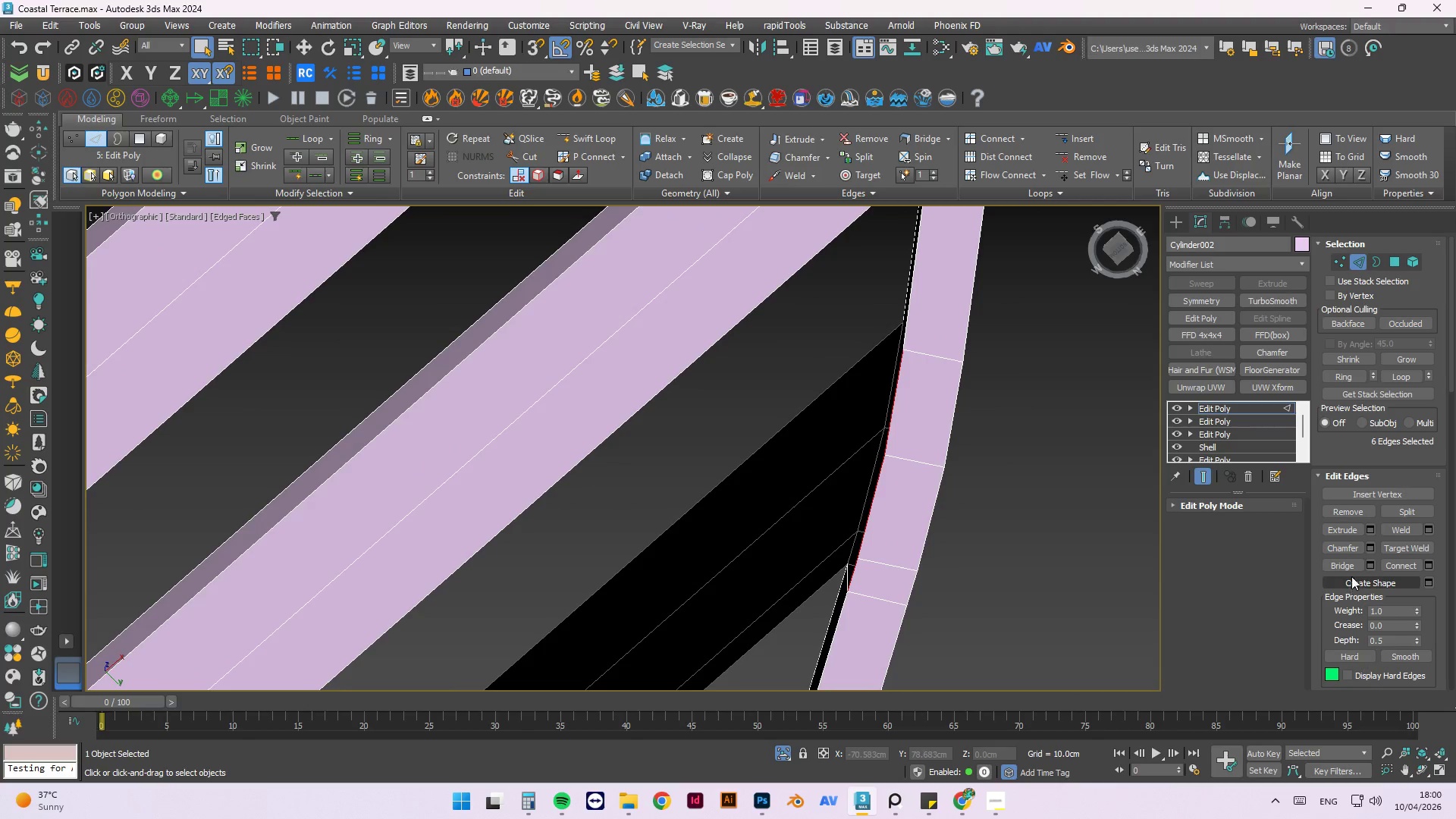 
left_click([1351, 566])
 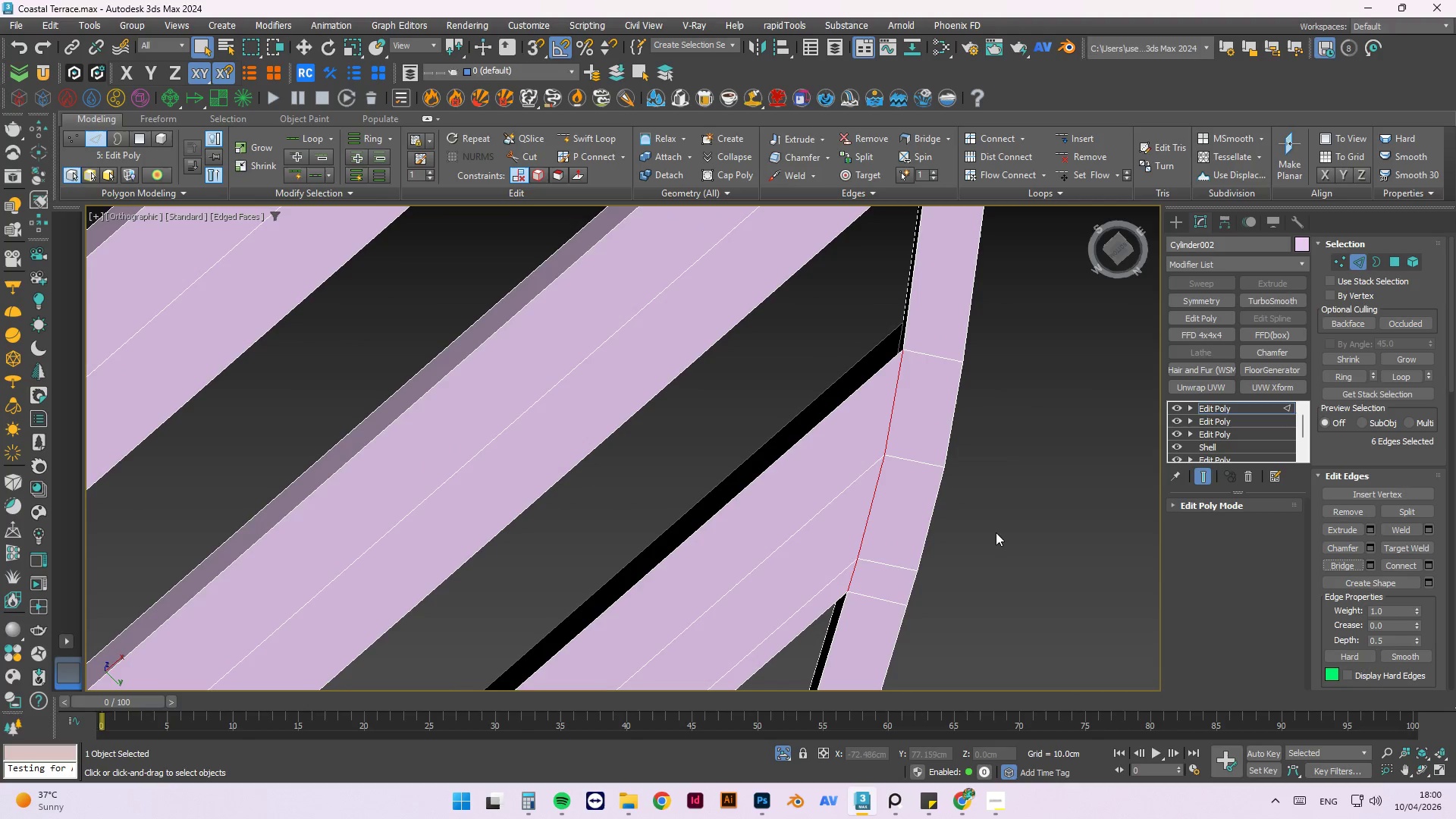 
scroll: coordinate [959, 532], scroll_direction: down, amount: 3.0
 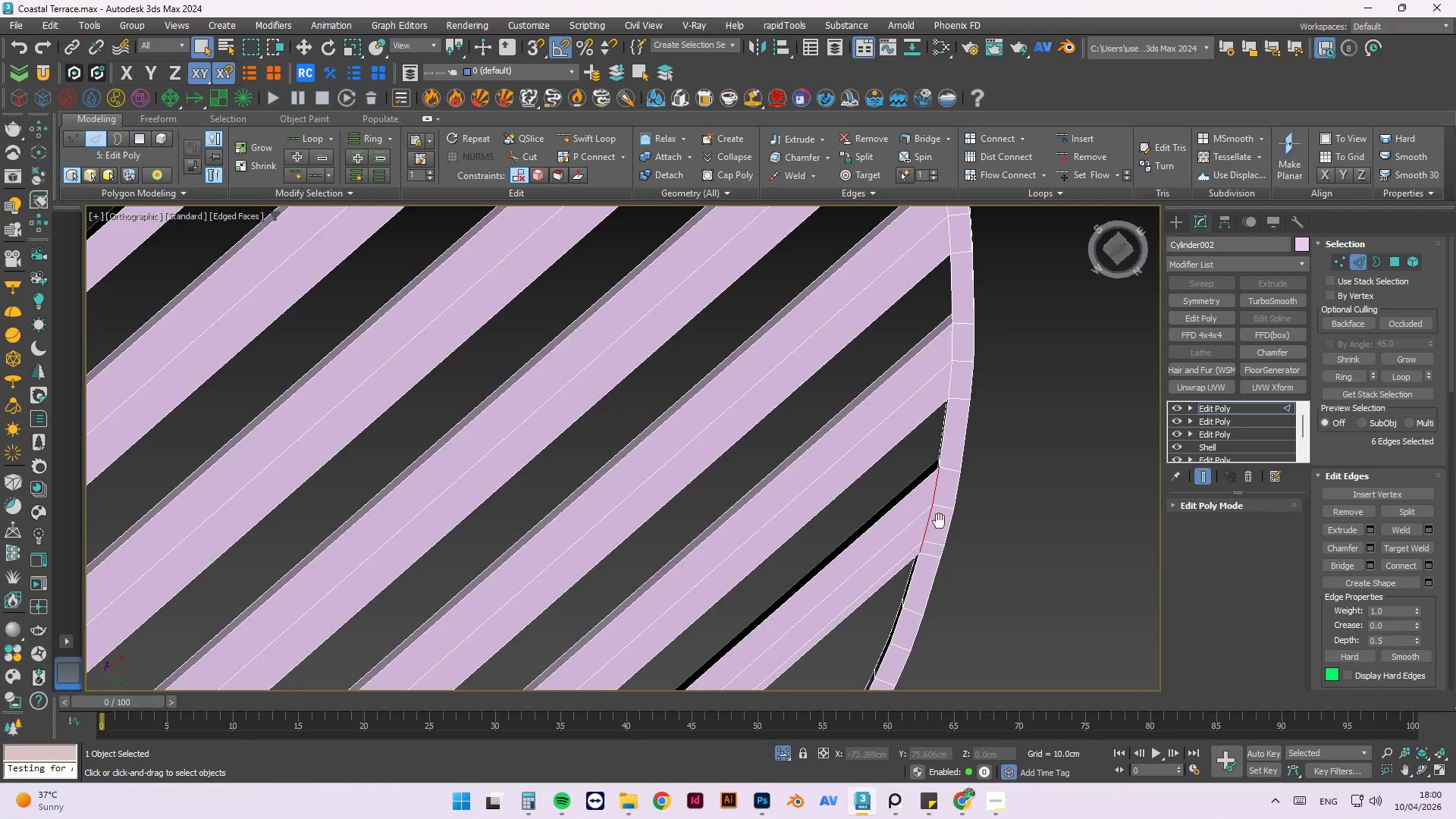 
hold_key(key=AltLeft, duration=0.67)
 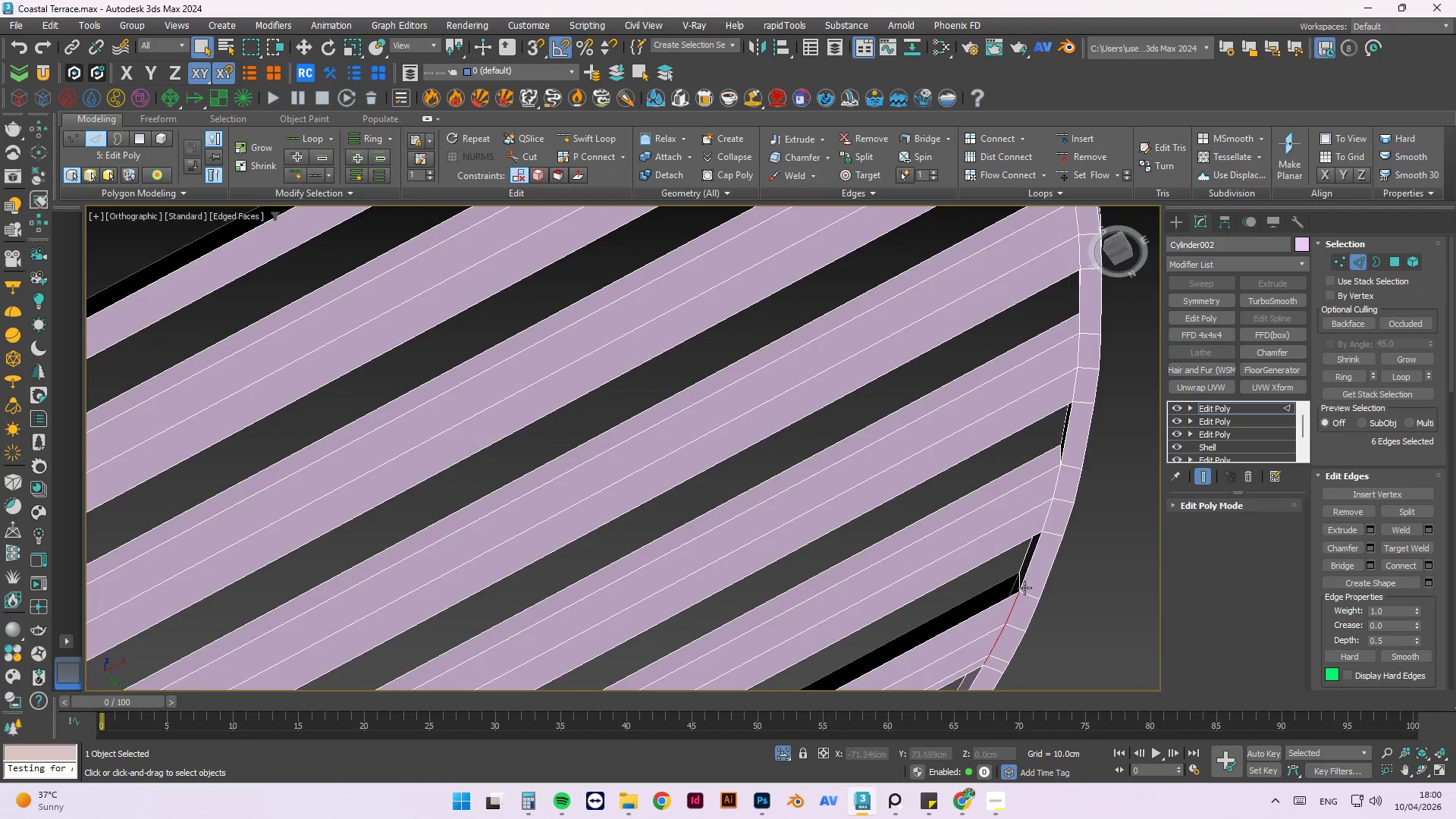 
scroll: coordinate [1032, 588], scroll_direction: up, amount: 2.0
 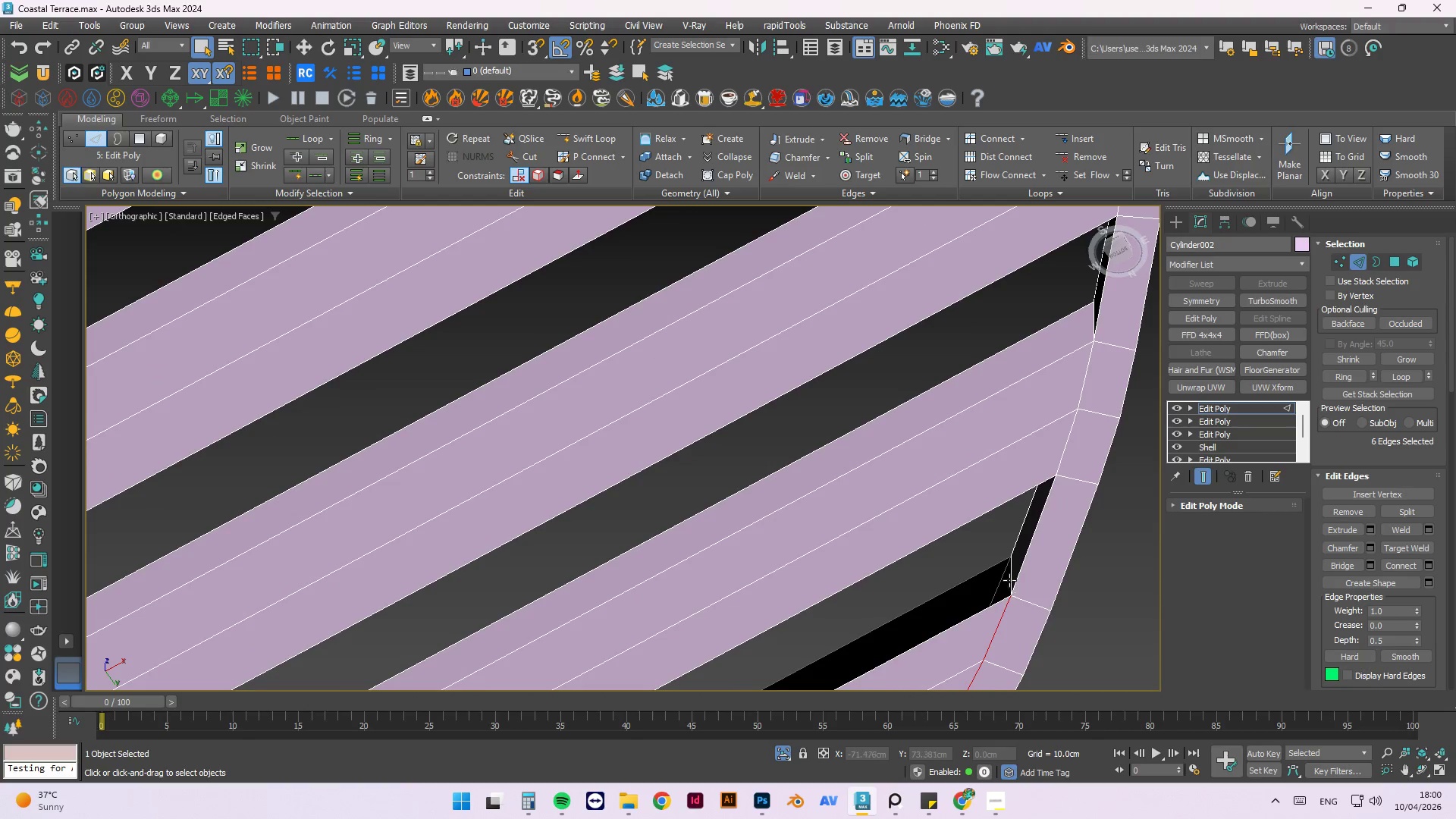 
left_click([1012, 578])
 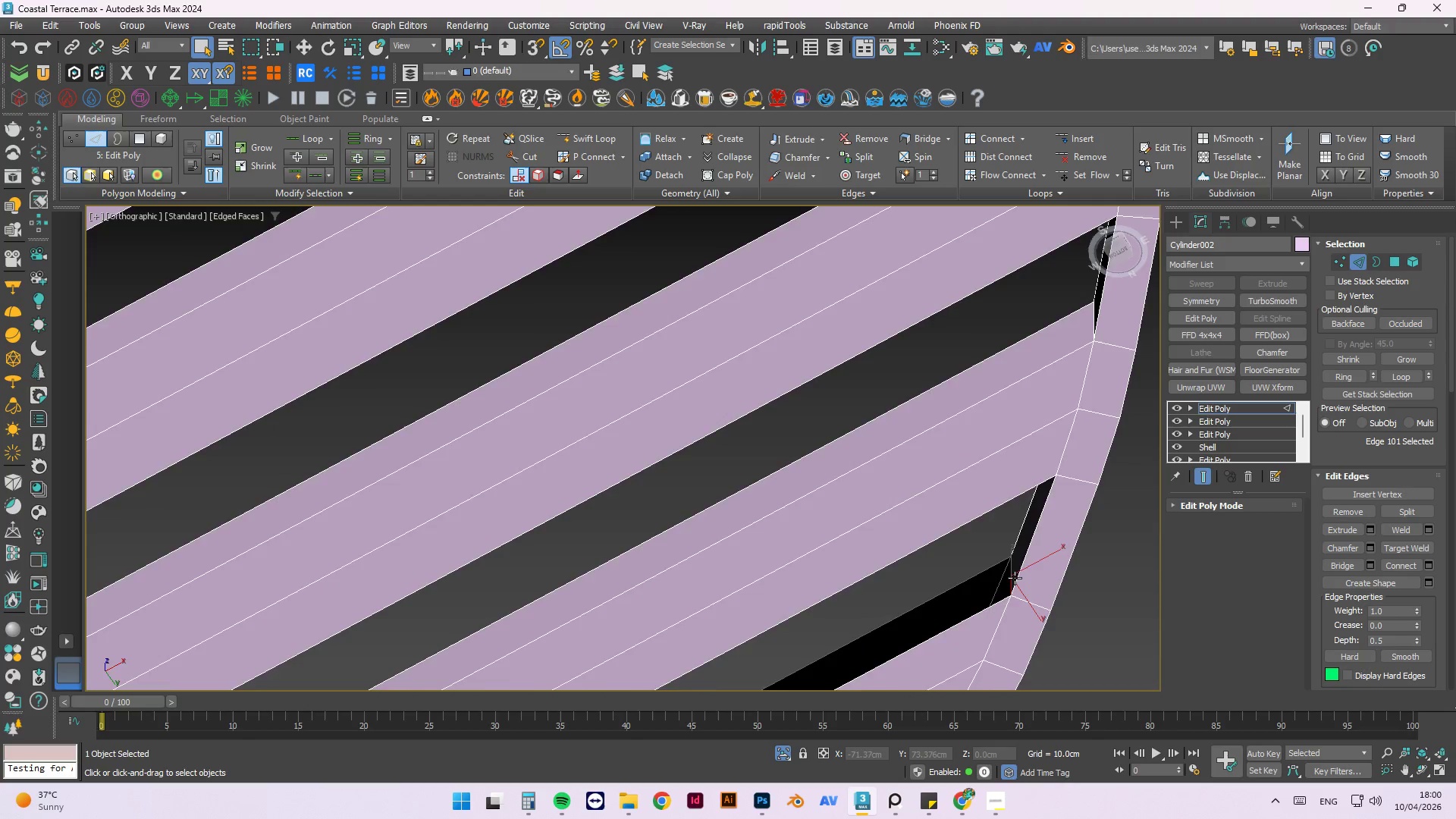 
hold_key(key=AltLeft, duration=0.94)
 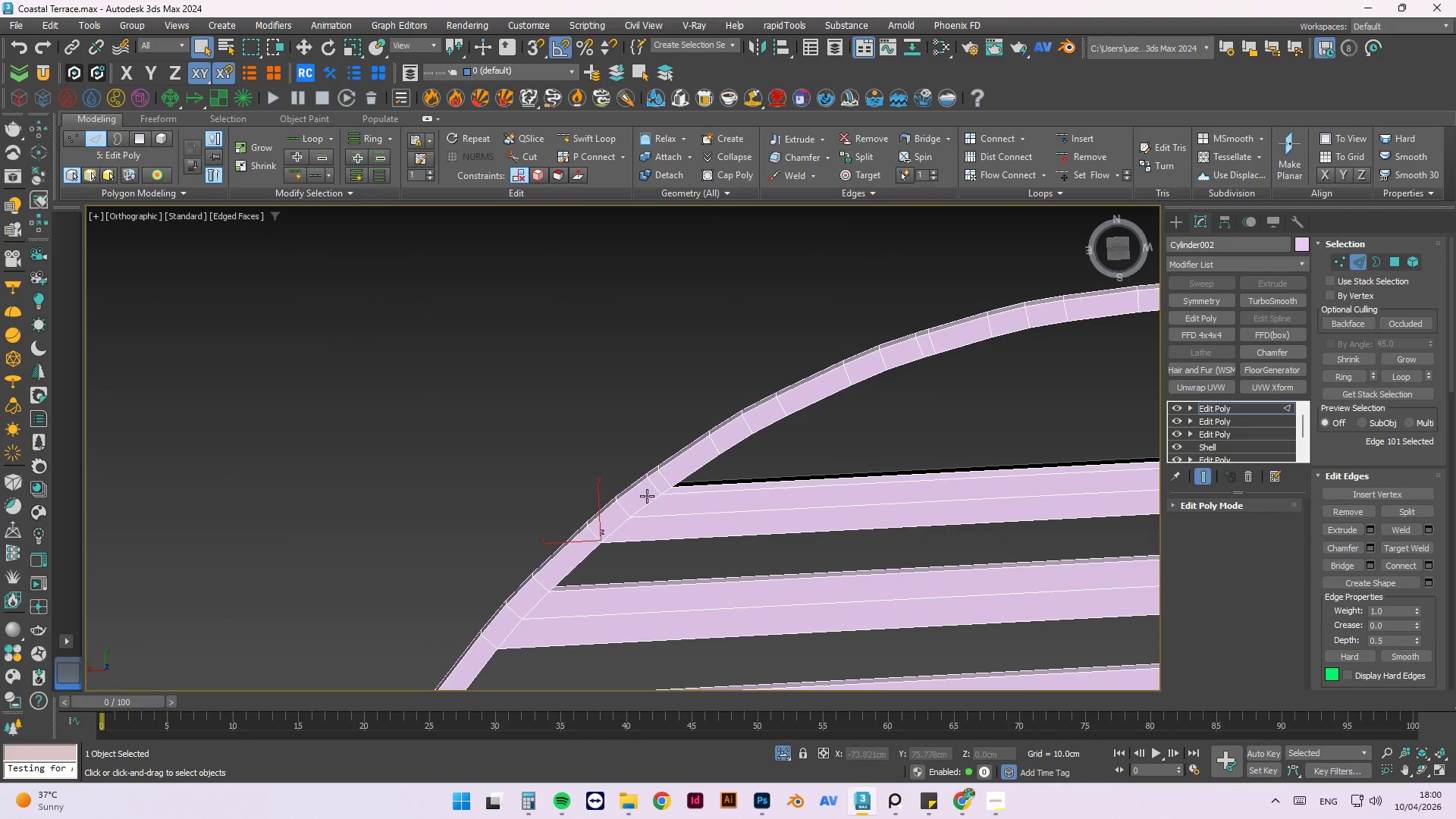 
scroll: coordinate [720, 504], scroll_direction: down, amount: 4.0
 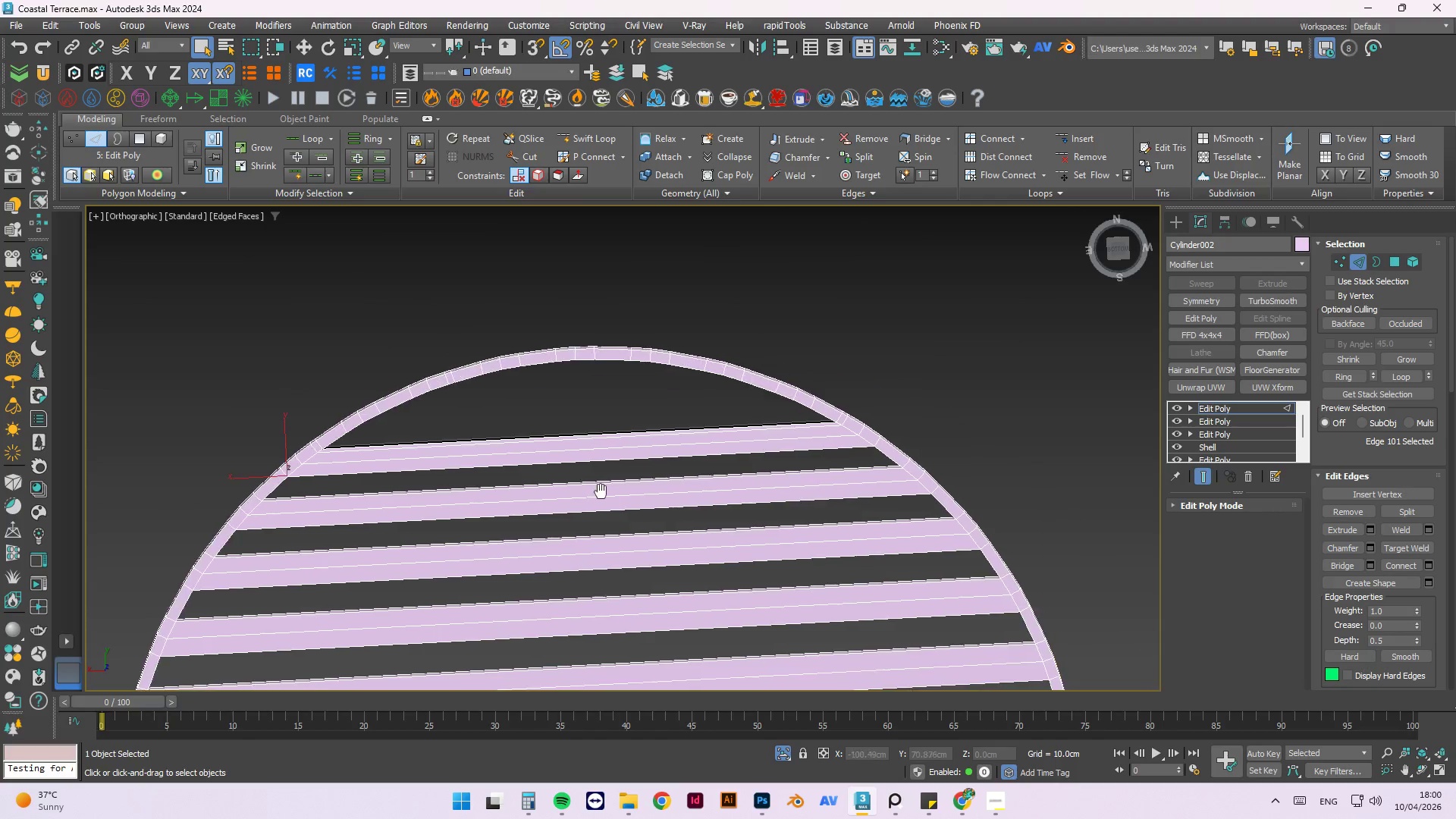 
hold_key(key=AltLeft, duration=0.58)
 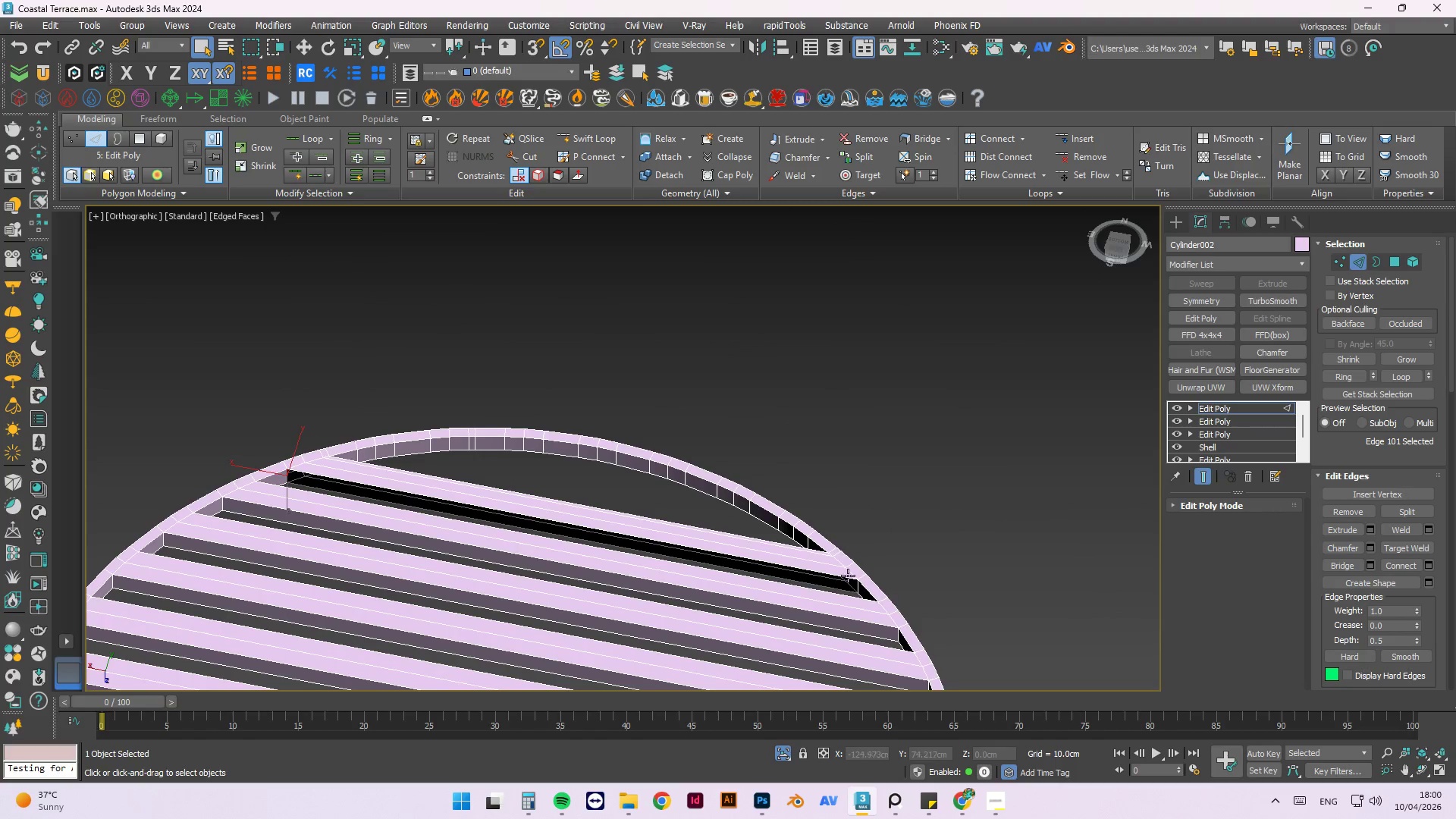 
hold_key(key=ControlLeft, duration=0.78)
 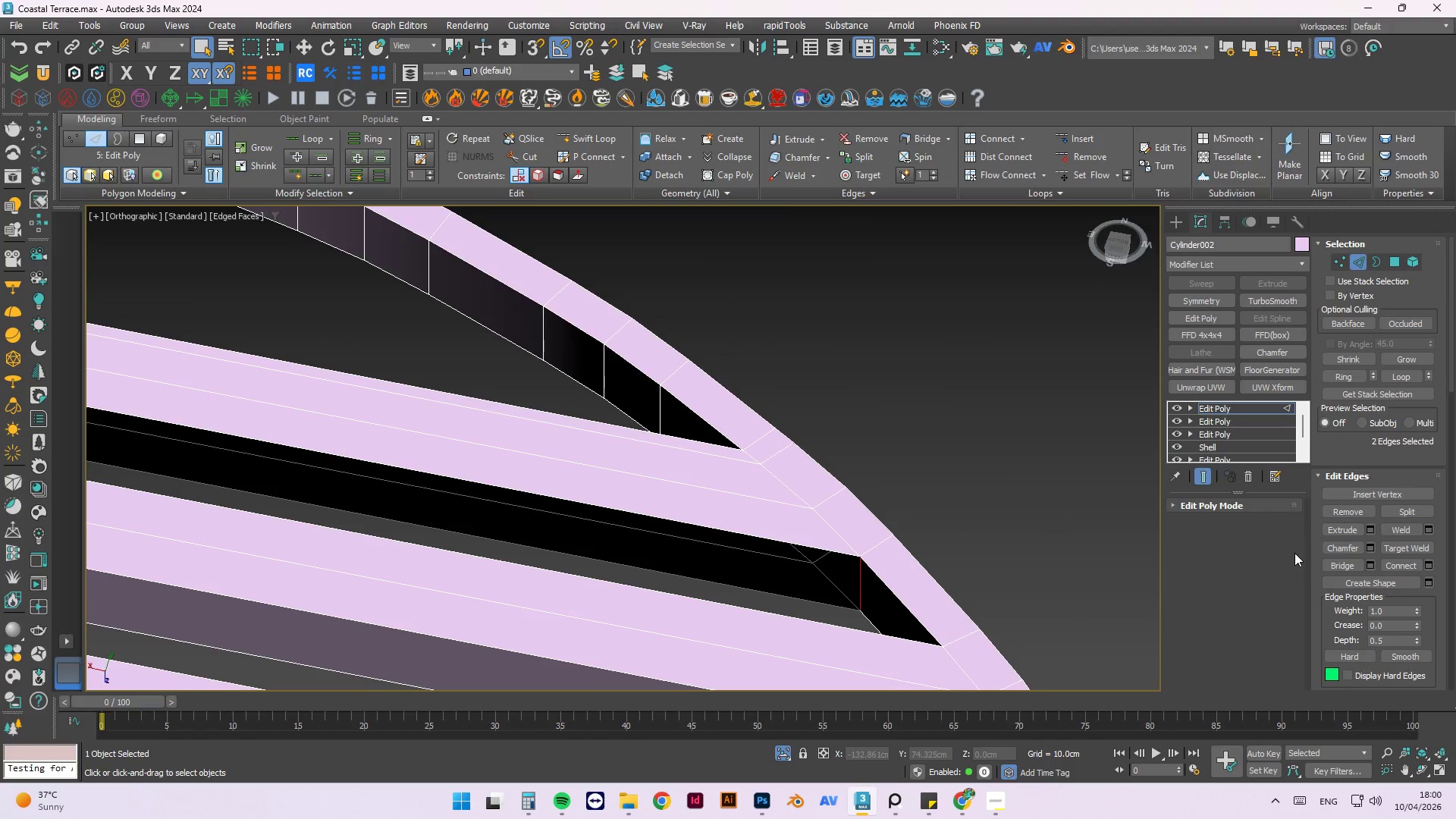 
scroll: coordinate [870, 600], scroll_direction: up, amount: 4.0
 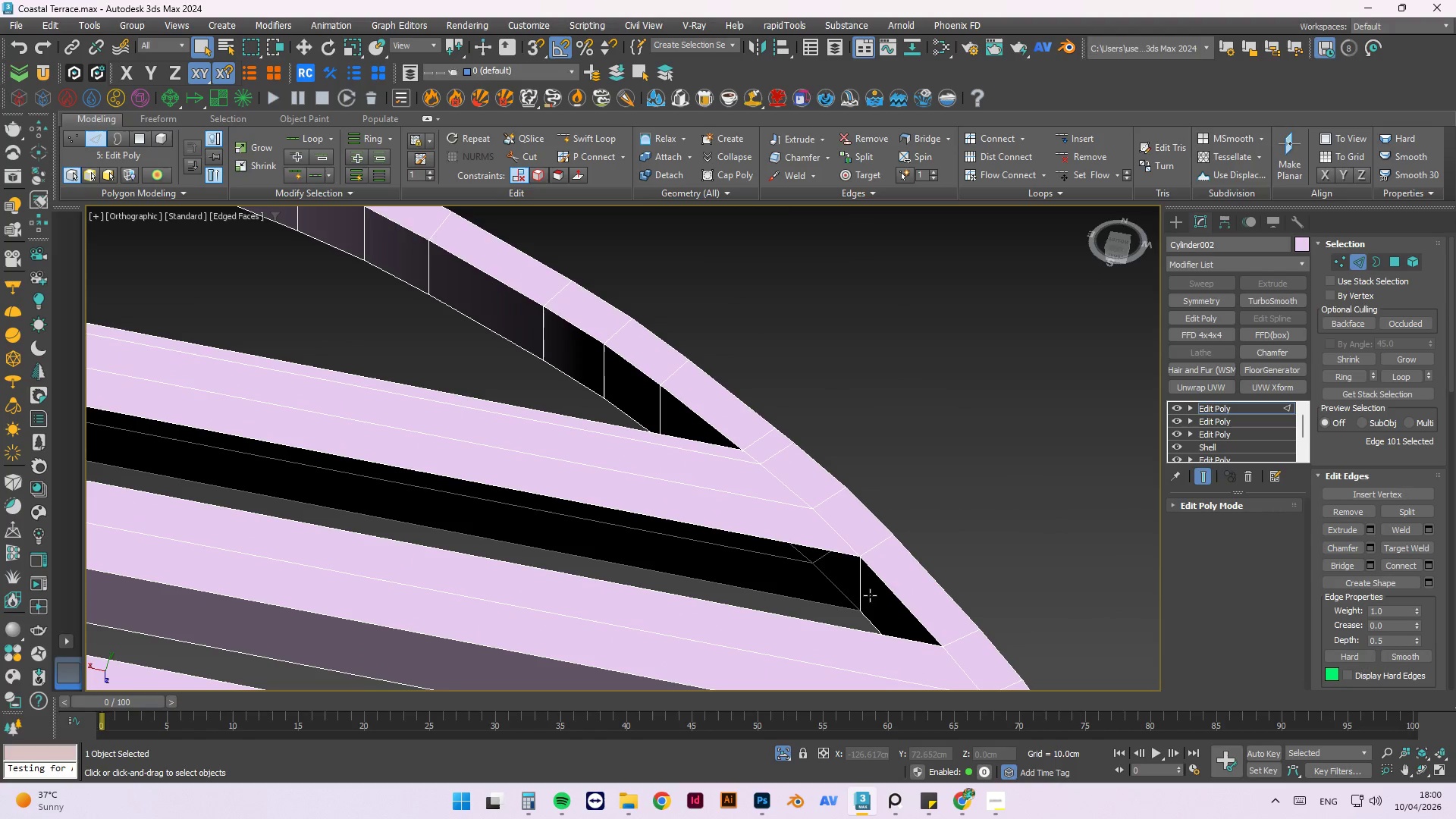 
left_click([861, 592])
 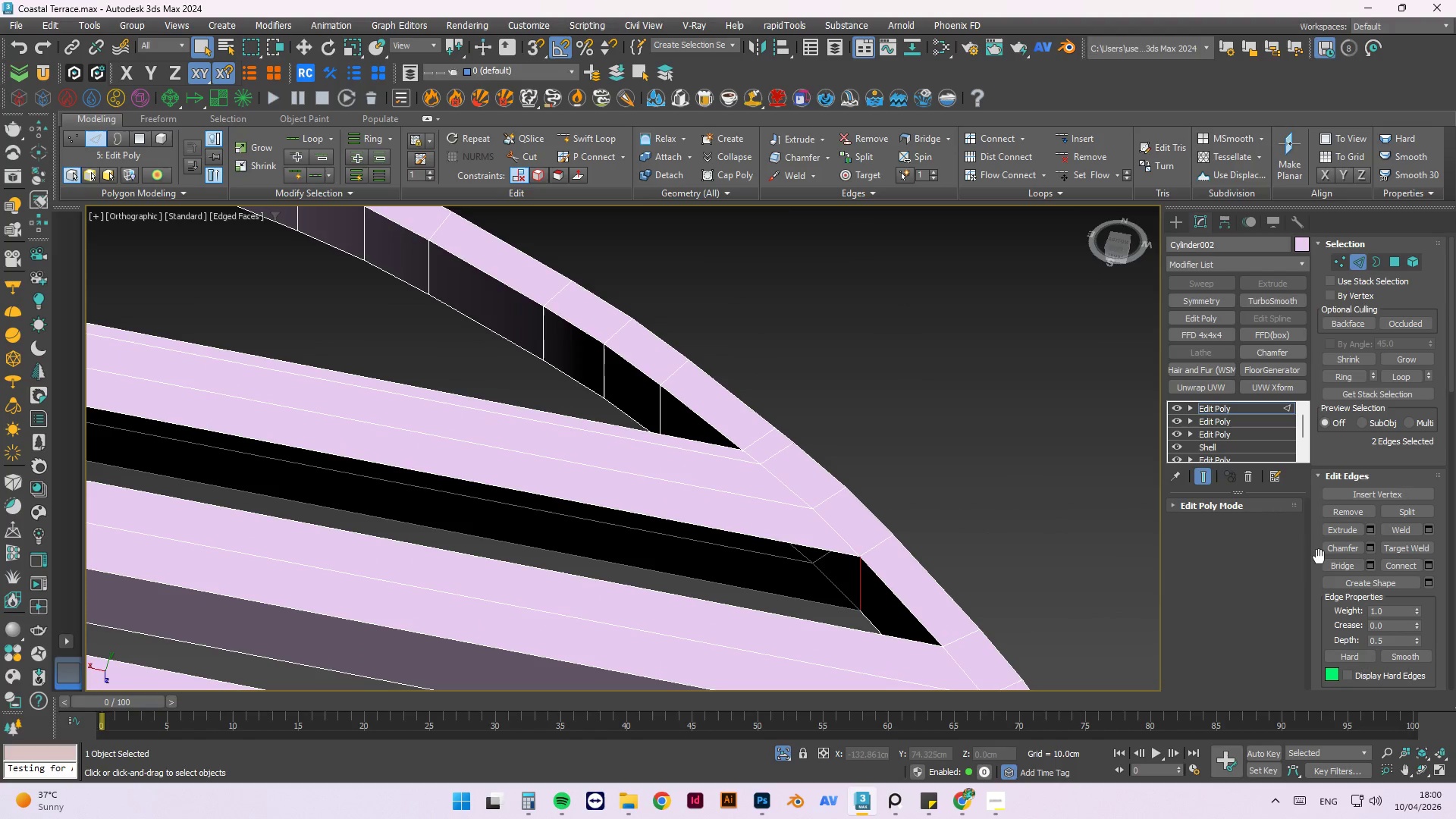 
left_click([1324, 562])
 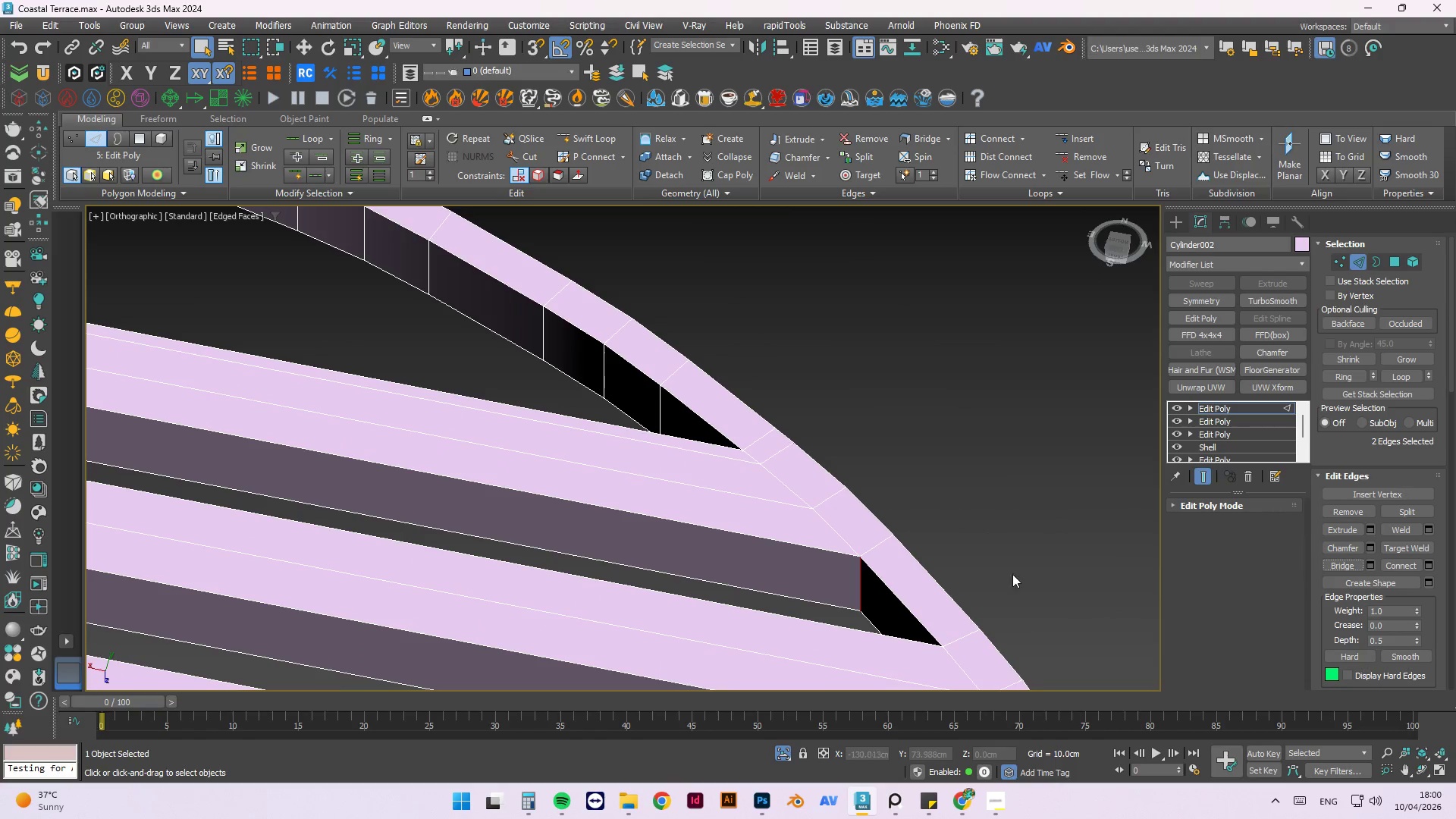 
hold_key(key=AltLeft, duration=0.67)
 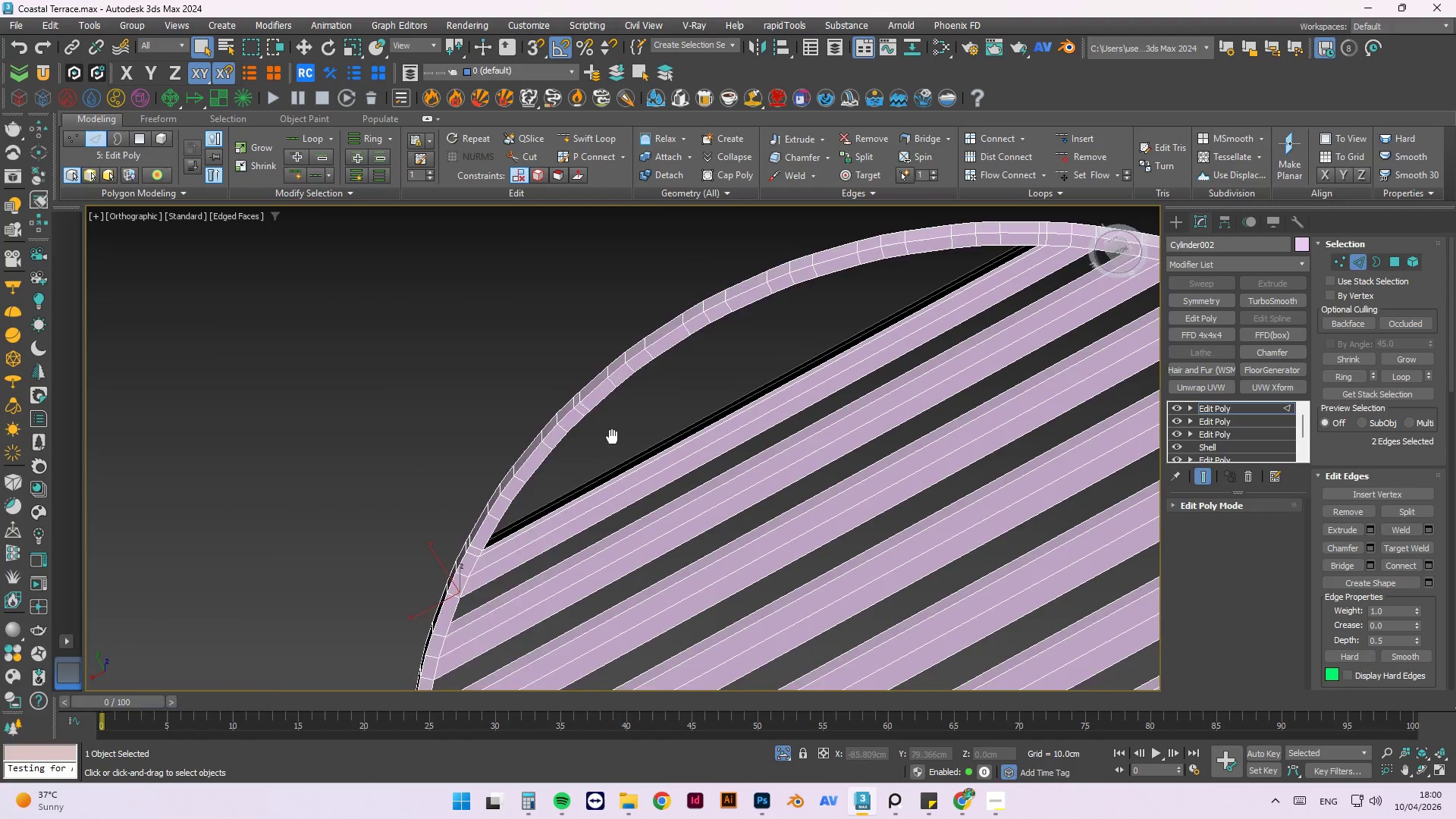 
scroll: coordinate [991, 559], scroll_direction: down, amount: 4.0
 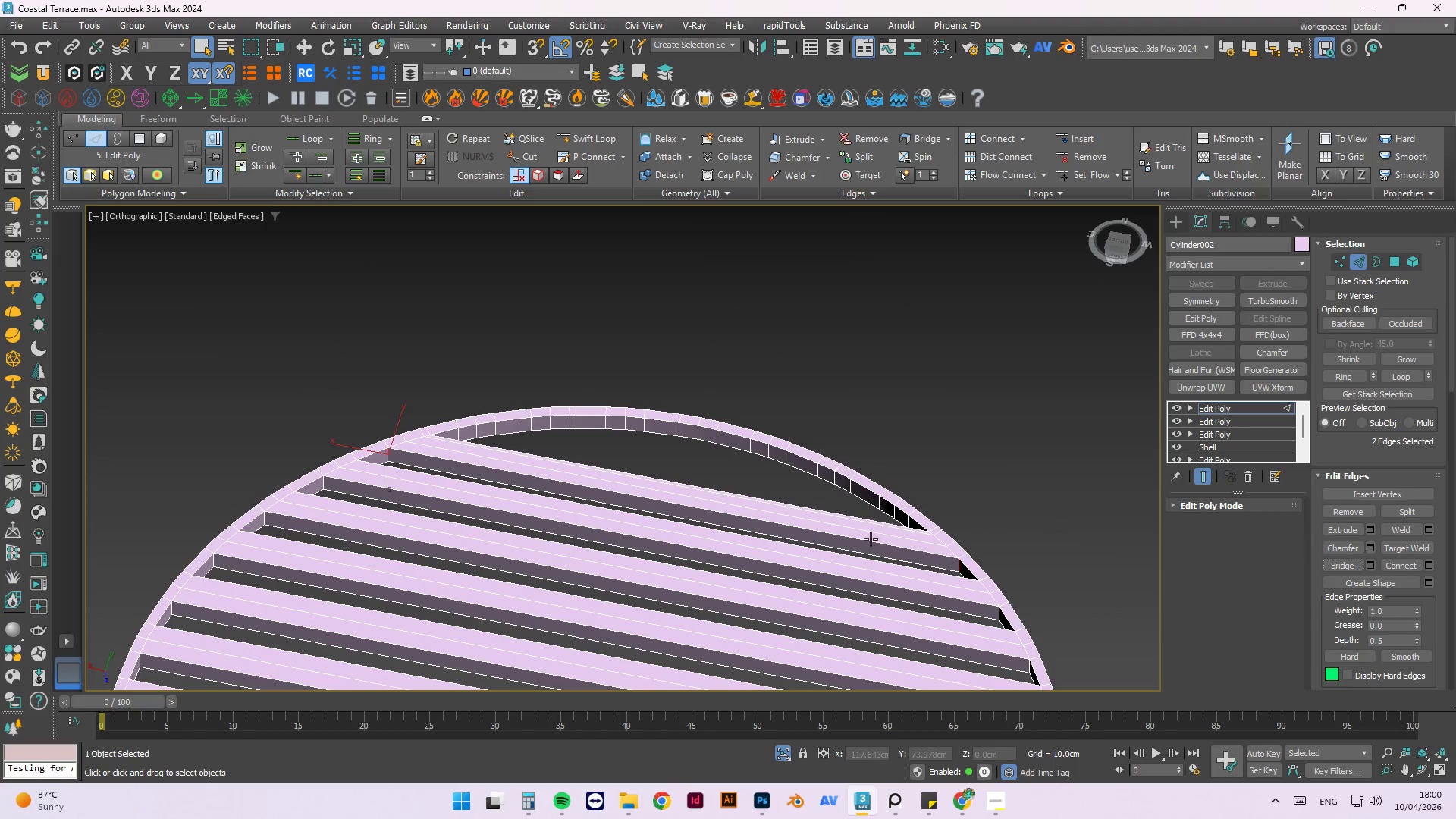 
scroll: coordinate [501, 548], scroll_direction: none, amount: 0.0
 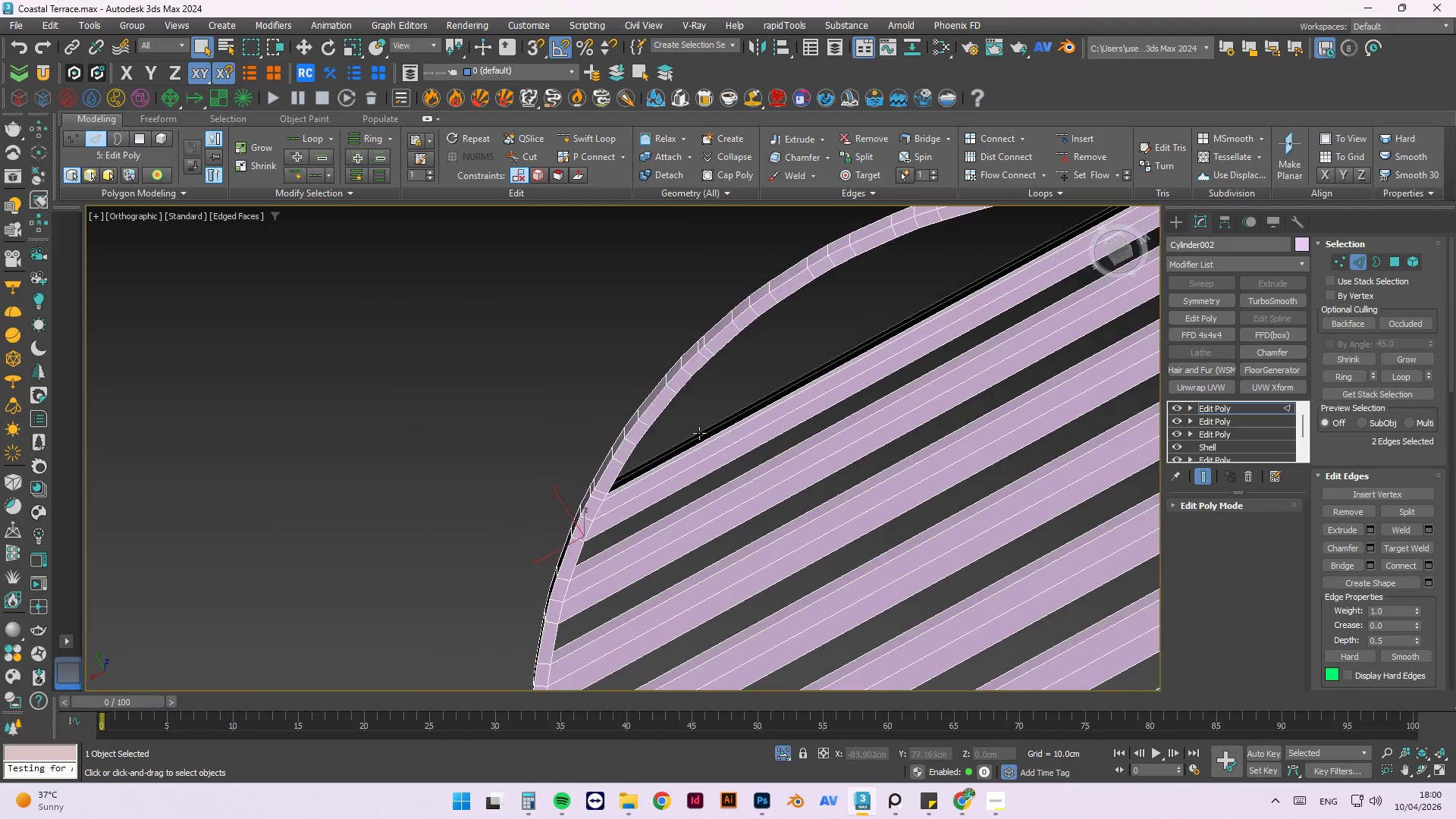 
hold_key(key=AltLeft, duration=0.53)
 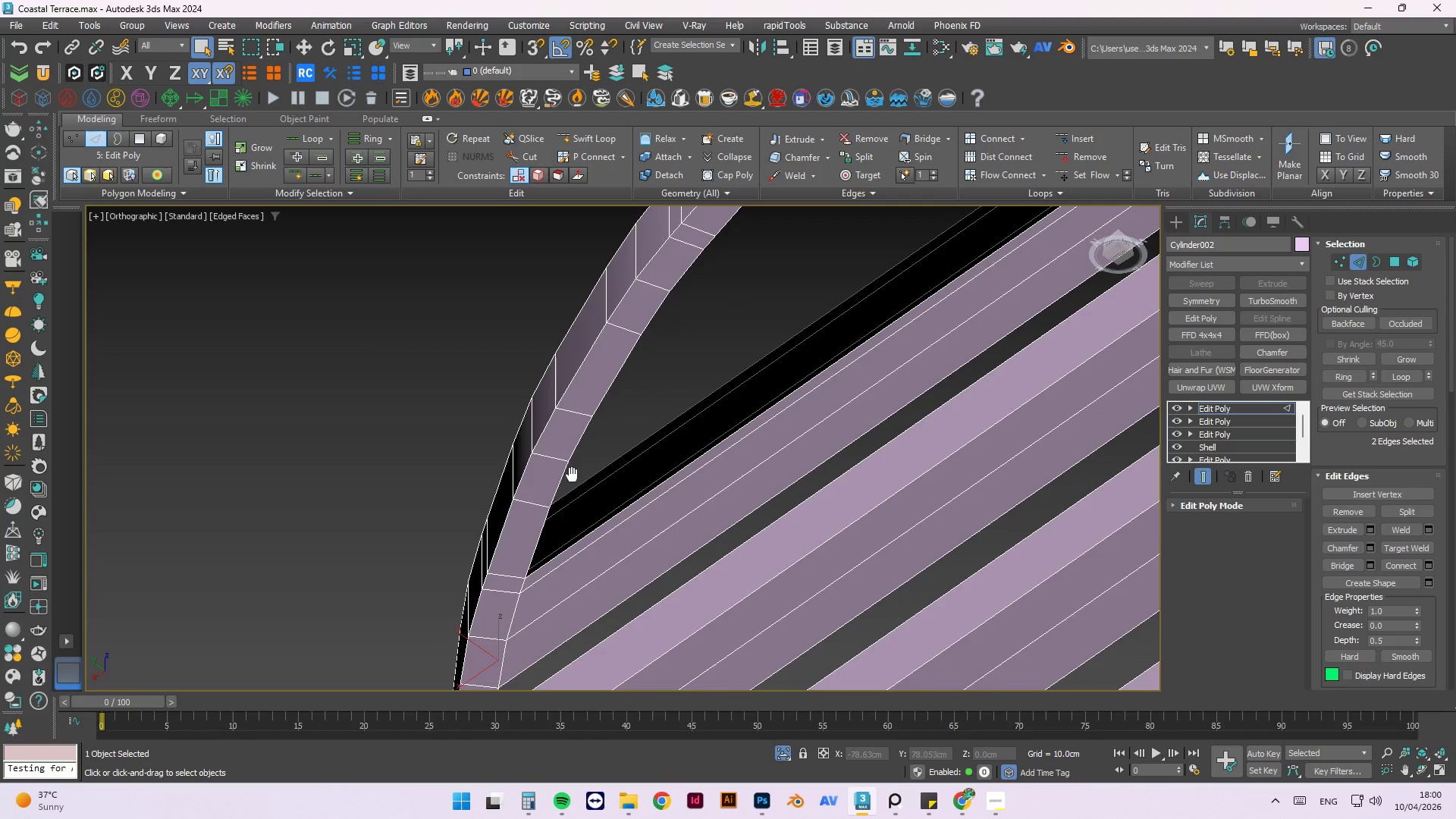 
scroll: coordinate [638, 485], scroll_direction: up, amount: 3.0
 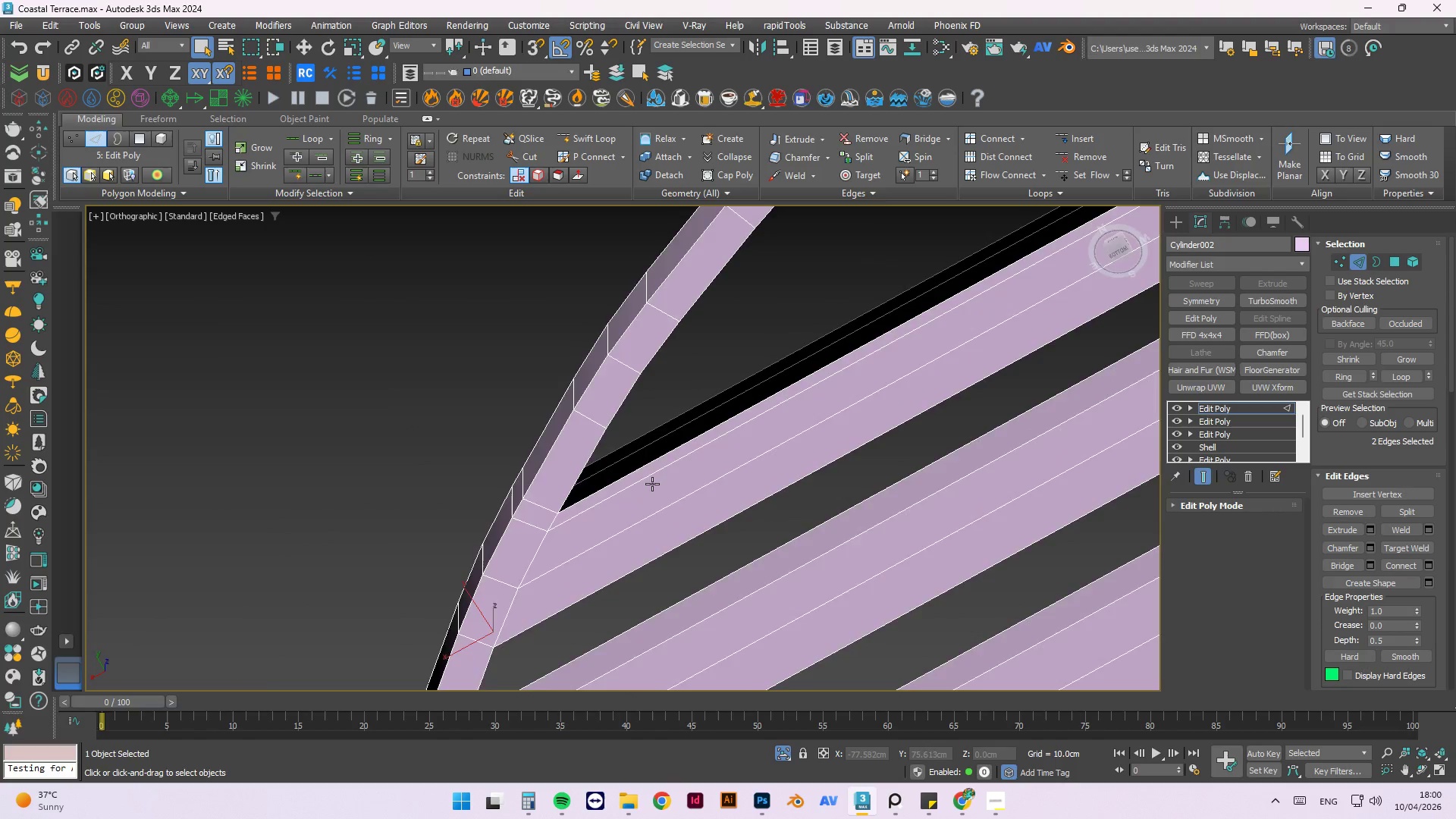 
hold_key(key=AltLeft, duration=0.64)
 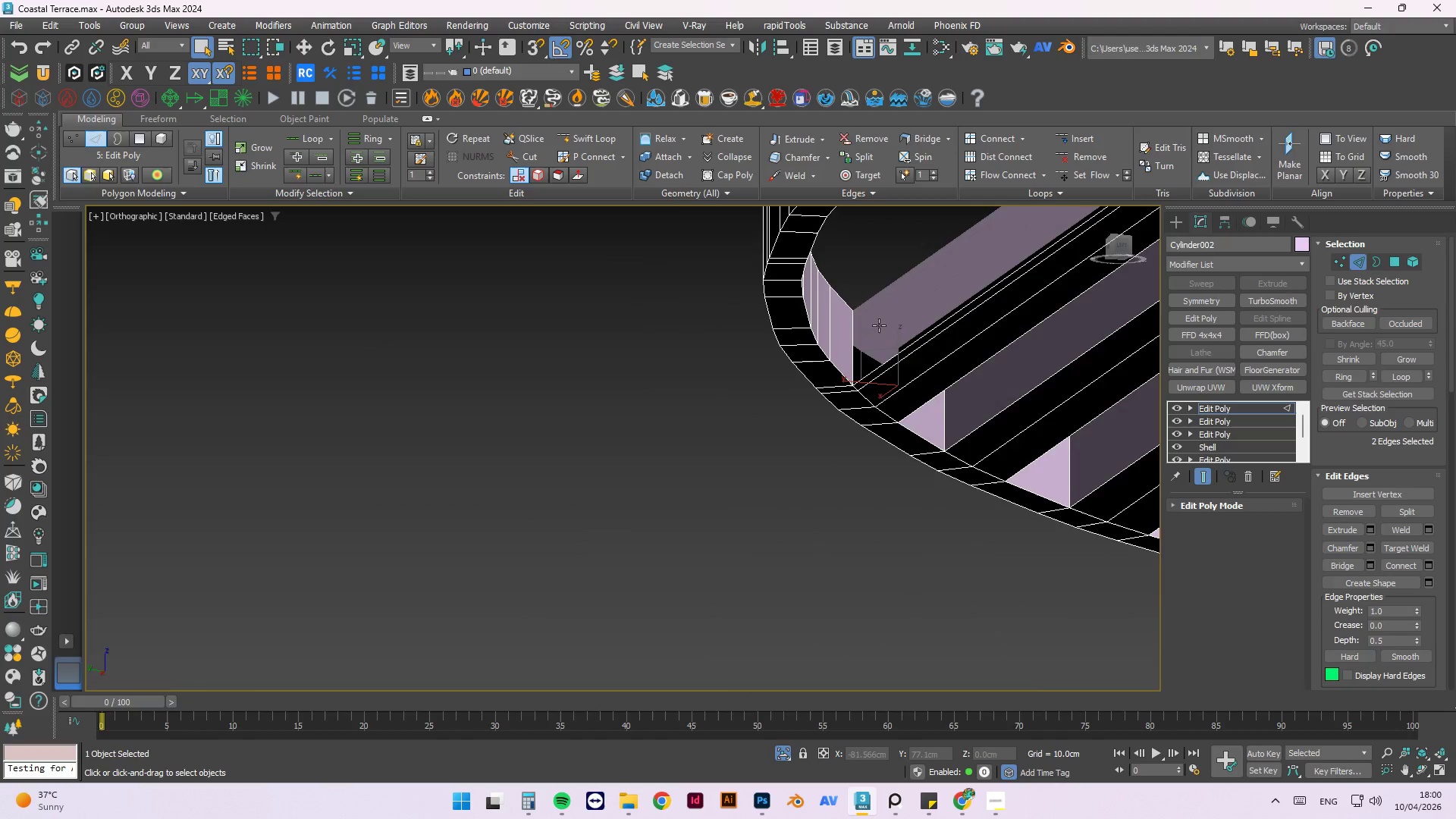 
scroll: coordinate [865, 330], scroll_direction: up, amount: 2.0
 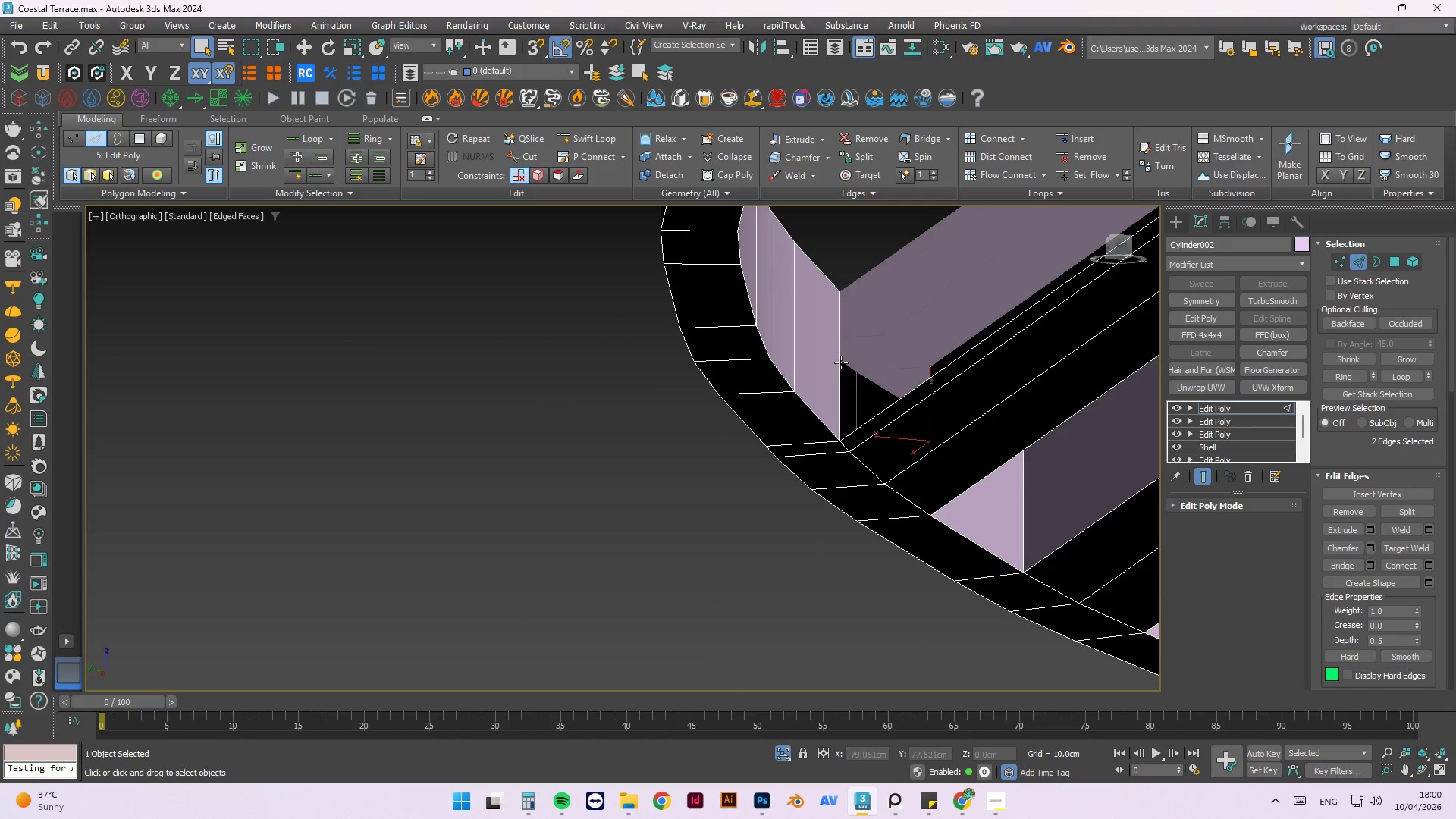 
left_click([841, 362])
 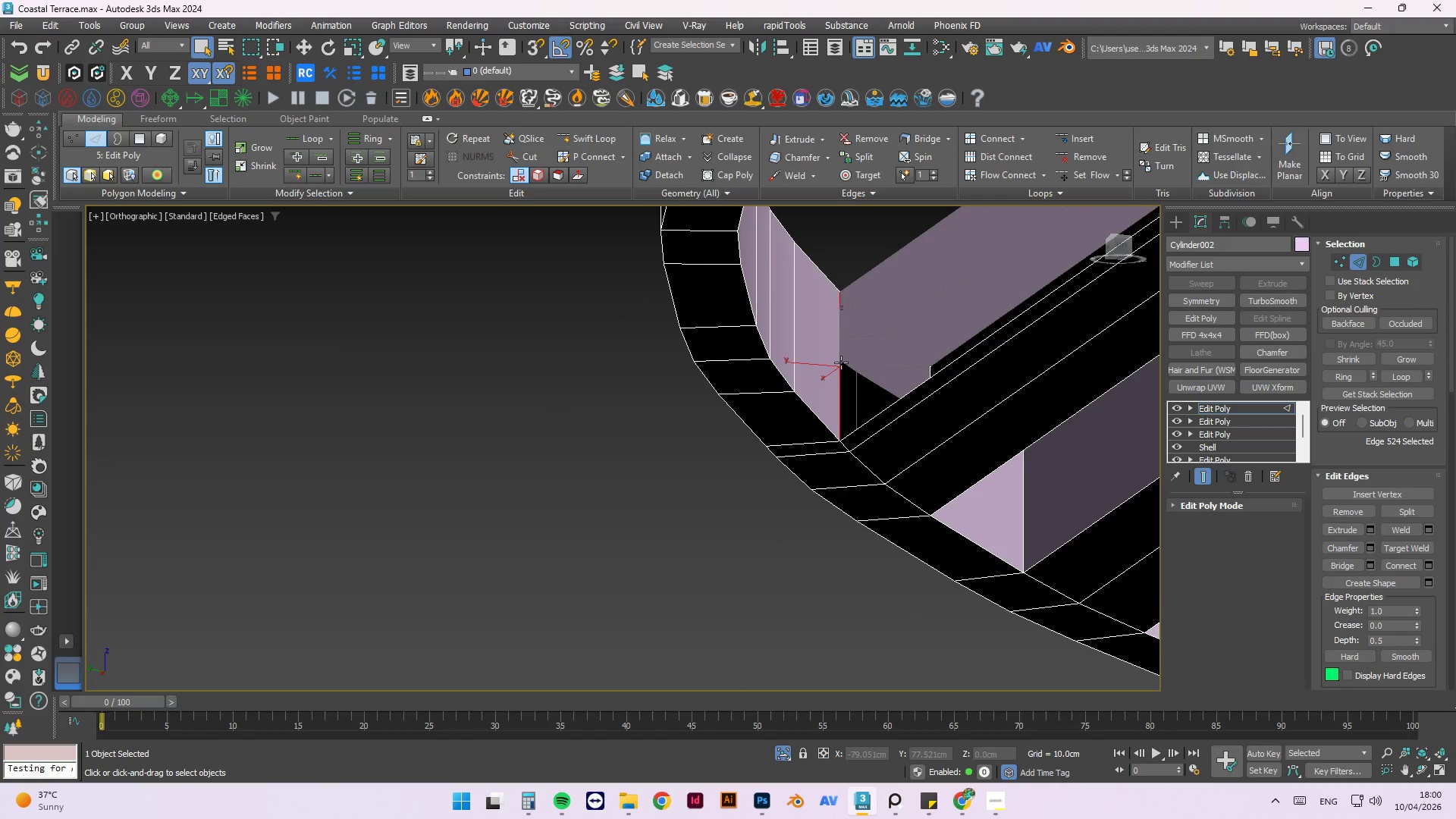 
scroll: coordinate [856, 397], scroll_direction: down, amount: 2.0
 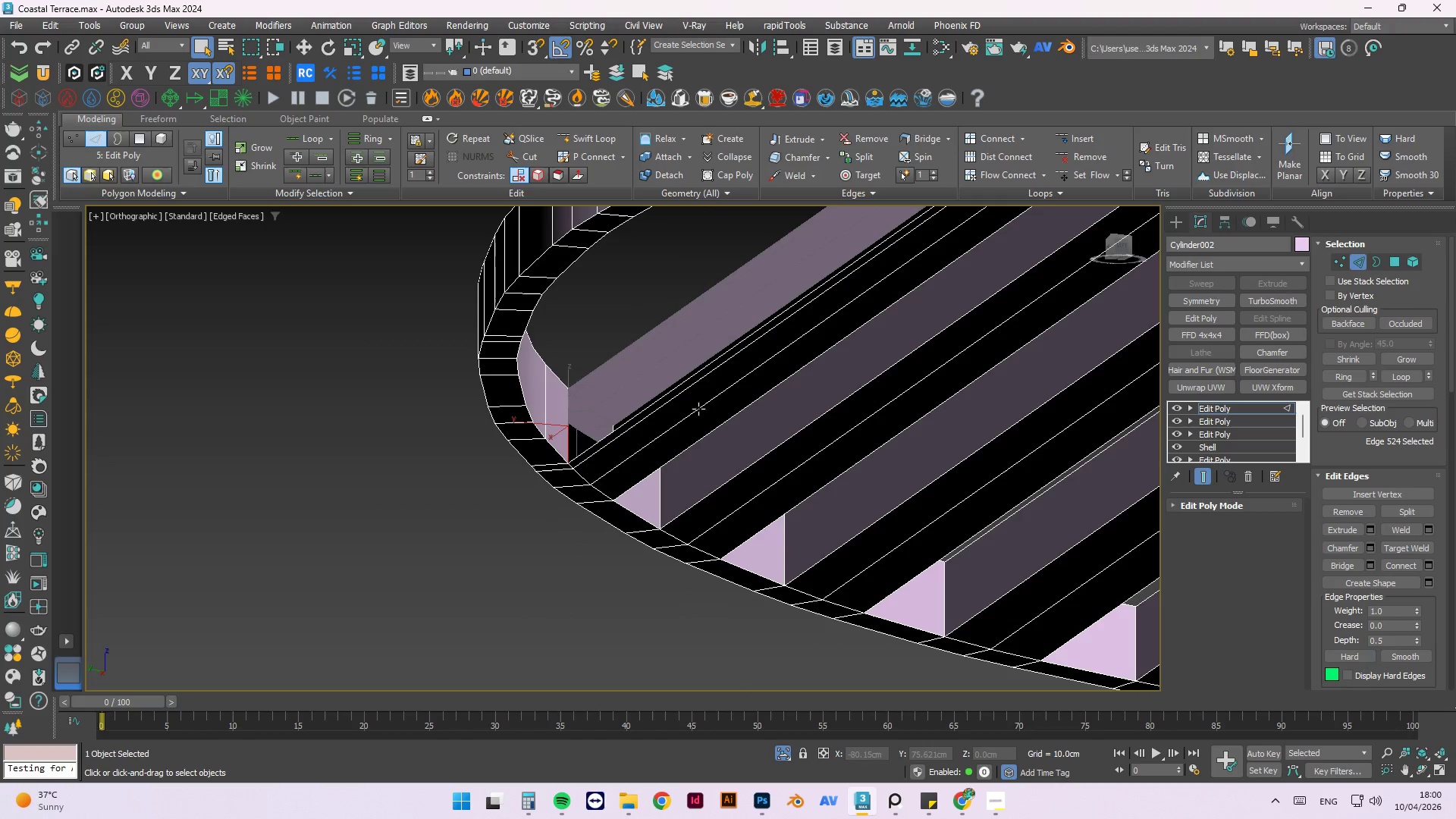 
hold_key(key=AltLeft, duration=0.48)
 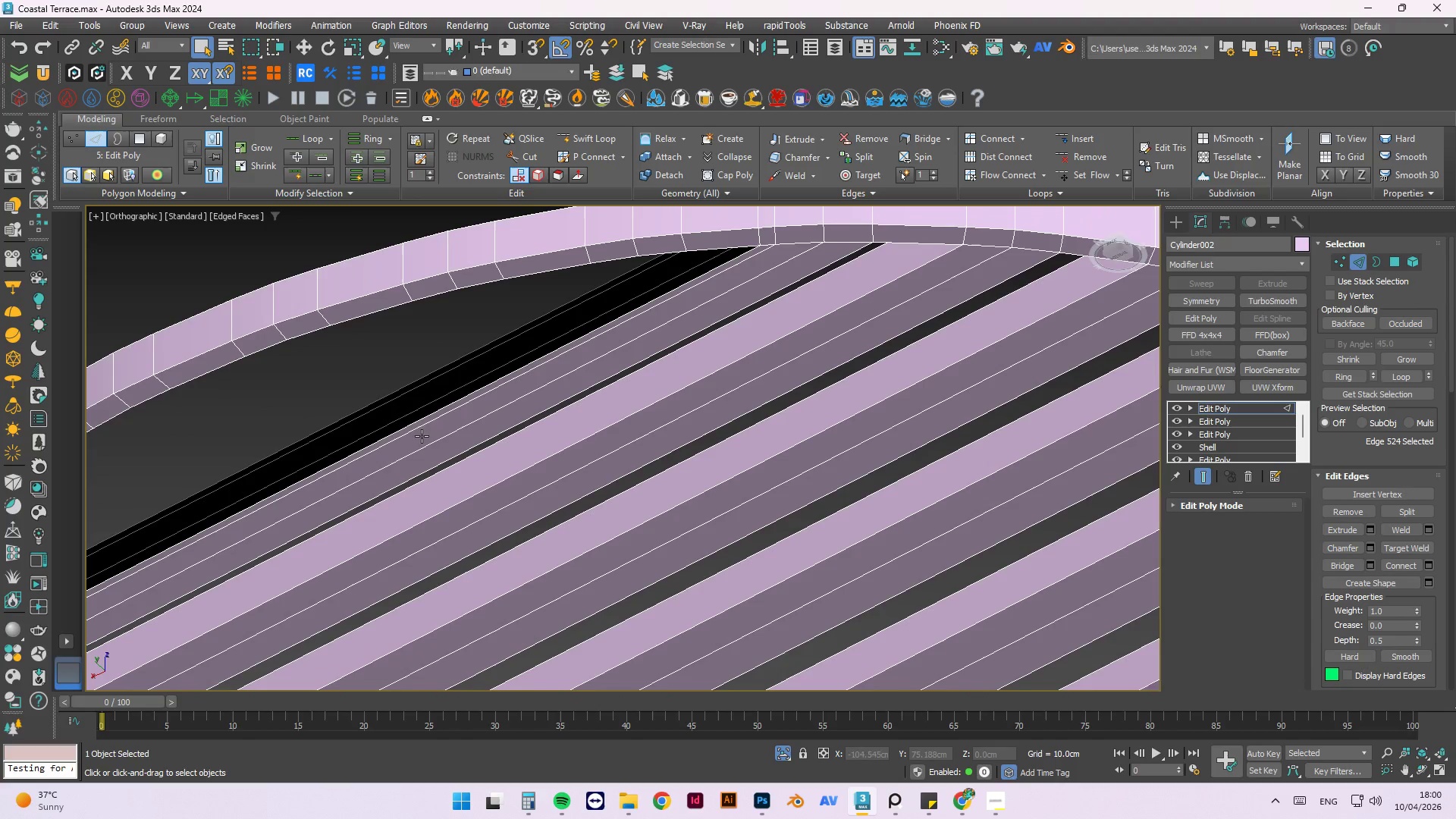 
scroll: coordinate [774, 412], scroll_direction: down, amount: 1.0
 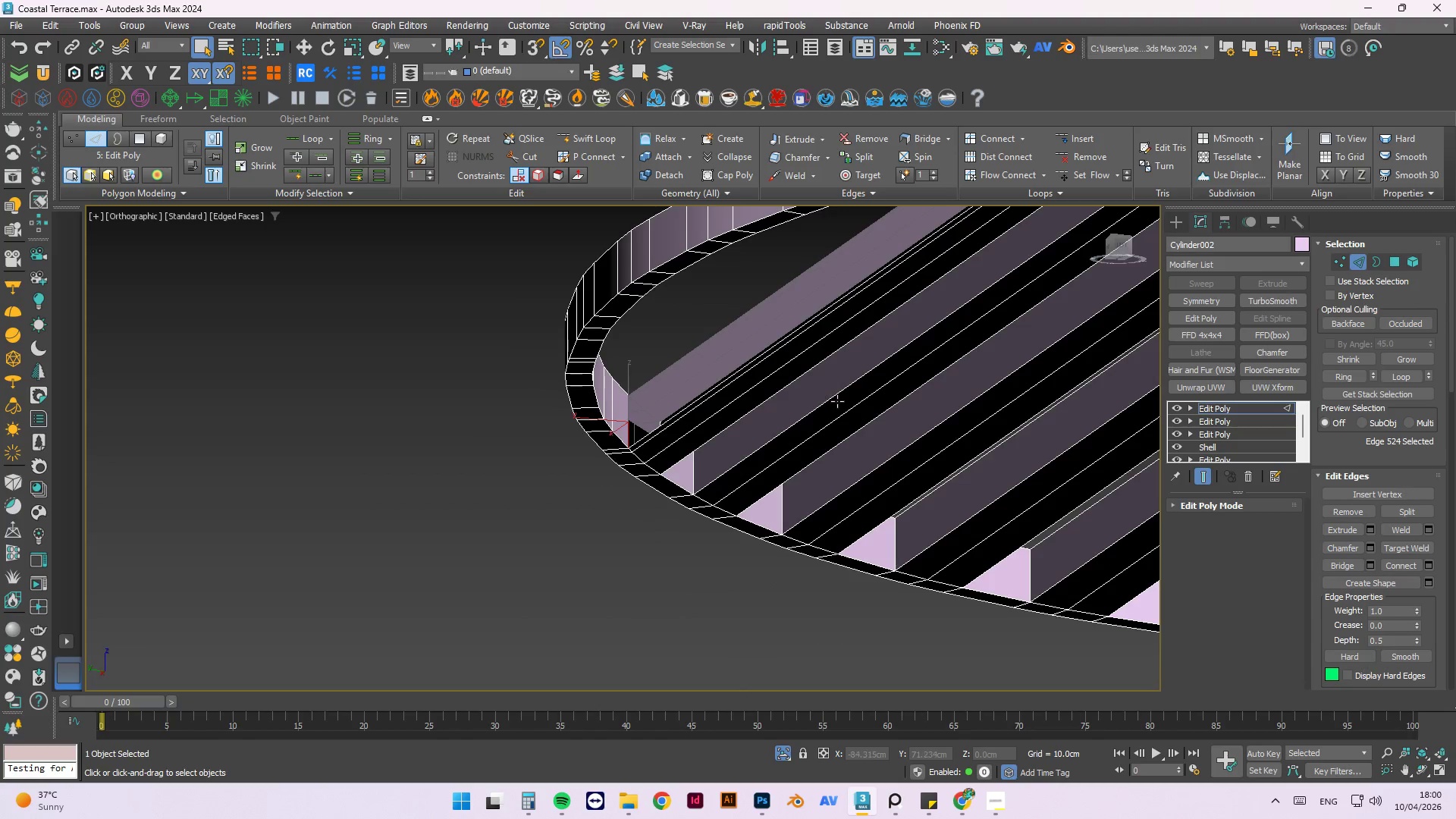 
hold_key(key=AltLeft, duration=0.53)
 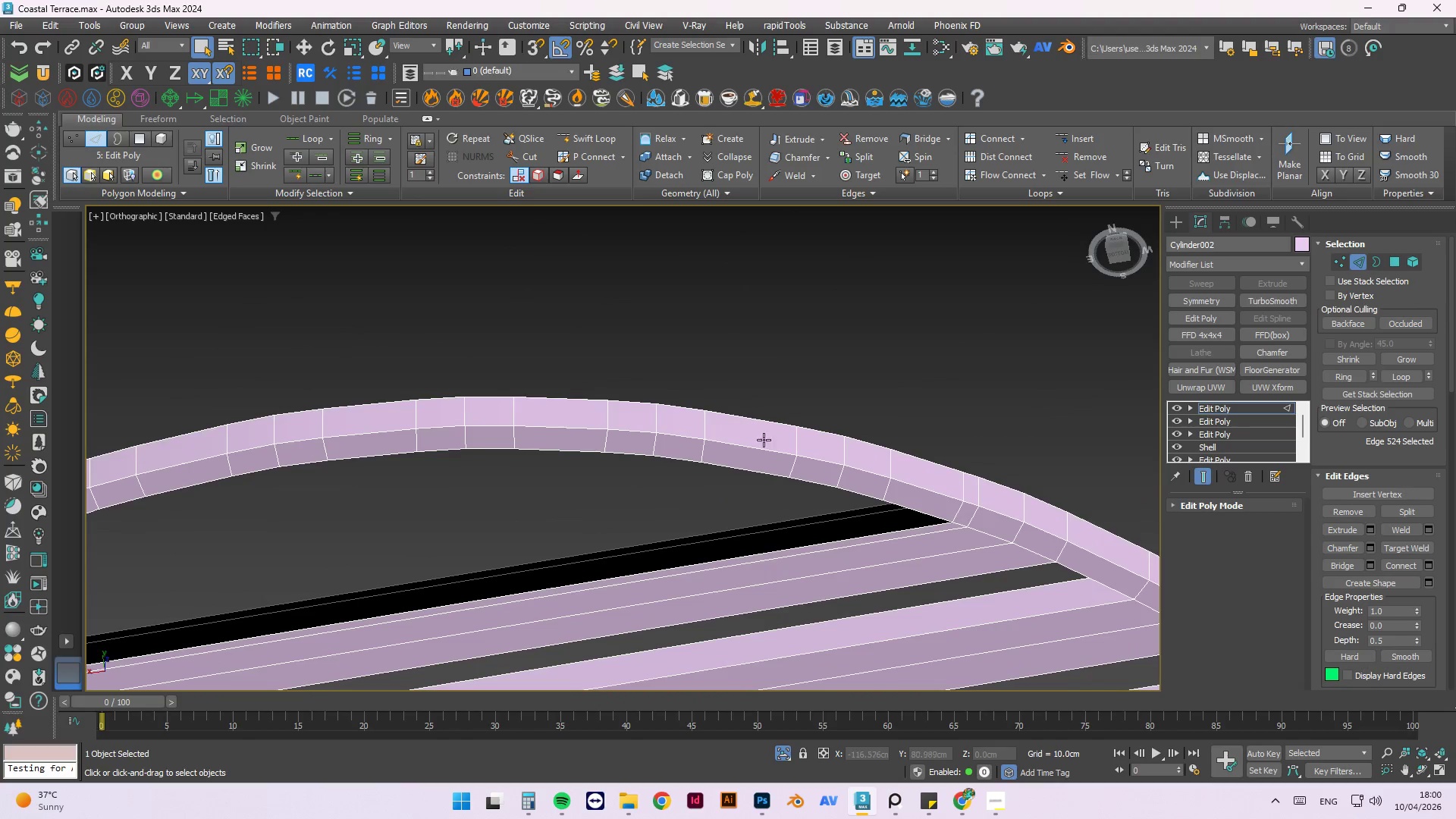 
hold_key(key=AltLeft, duration=0.56)
 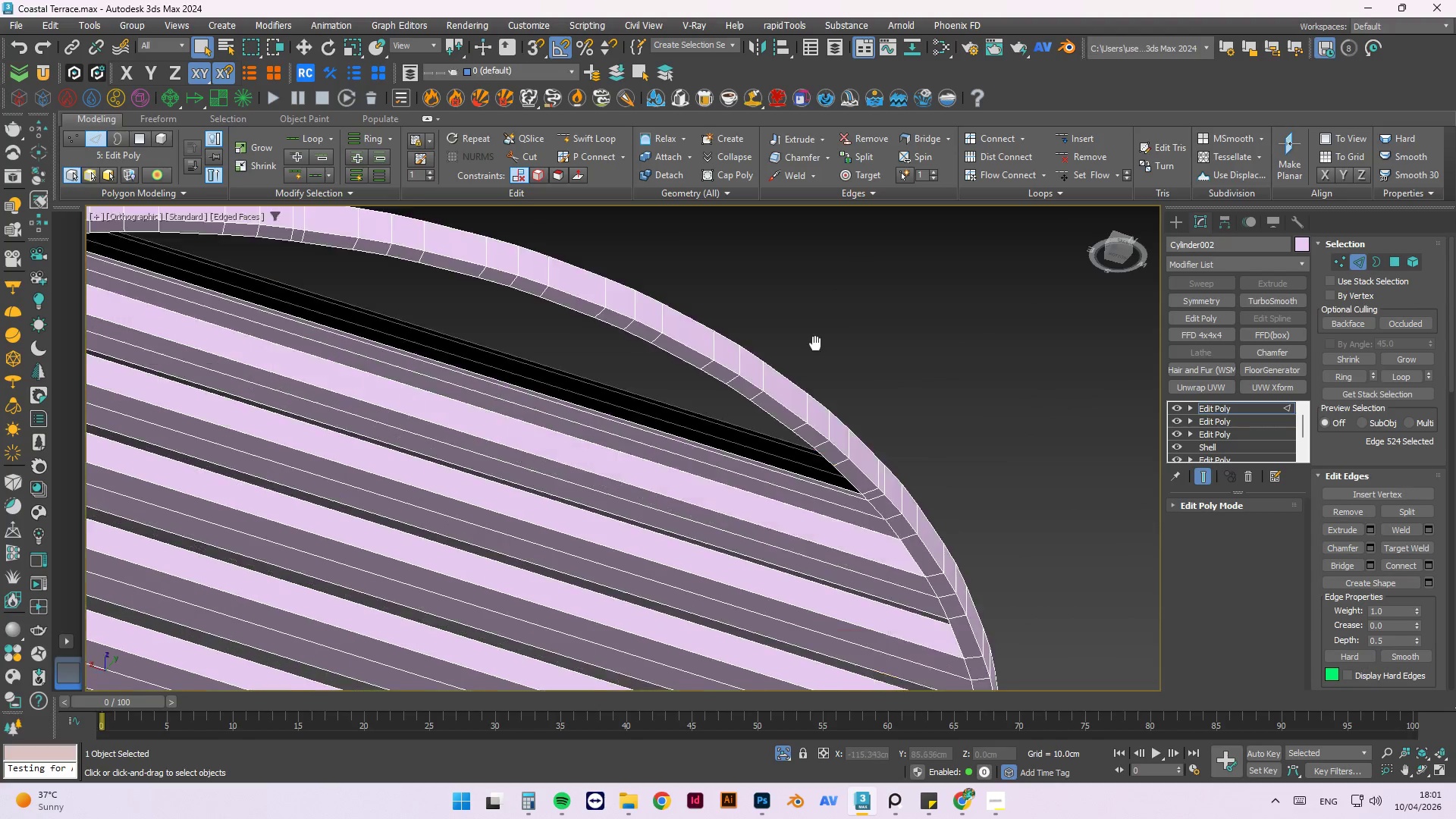 
scroll: coordinate [873, 519], scroll_direction: down, amount: 1.0
 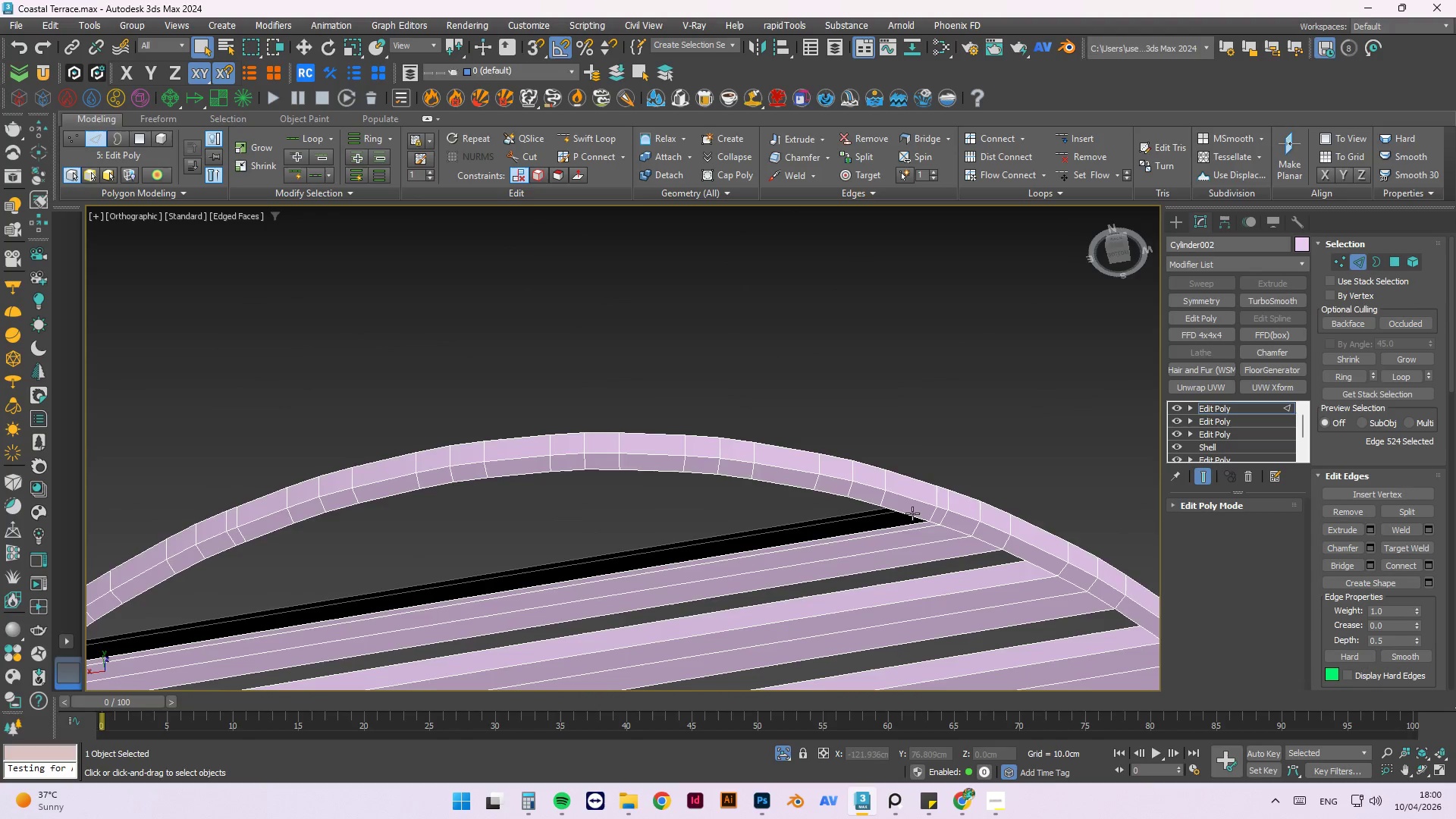 
hold_key(key=AltLeft, duration=0.48)
 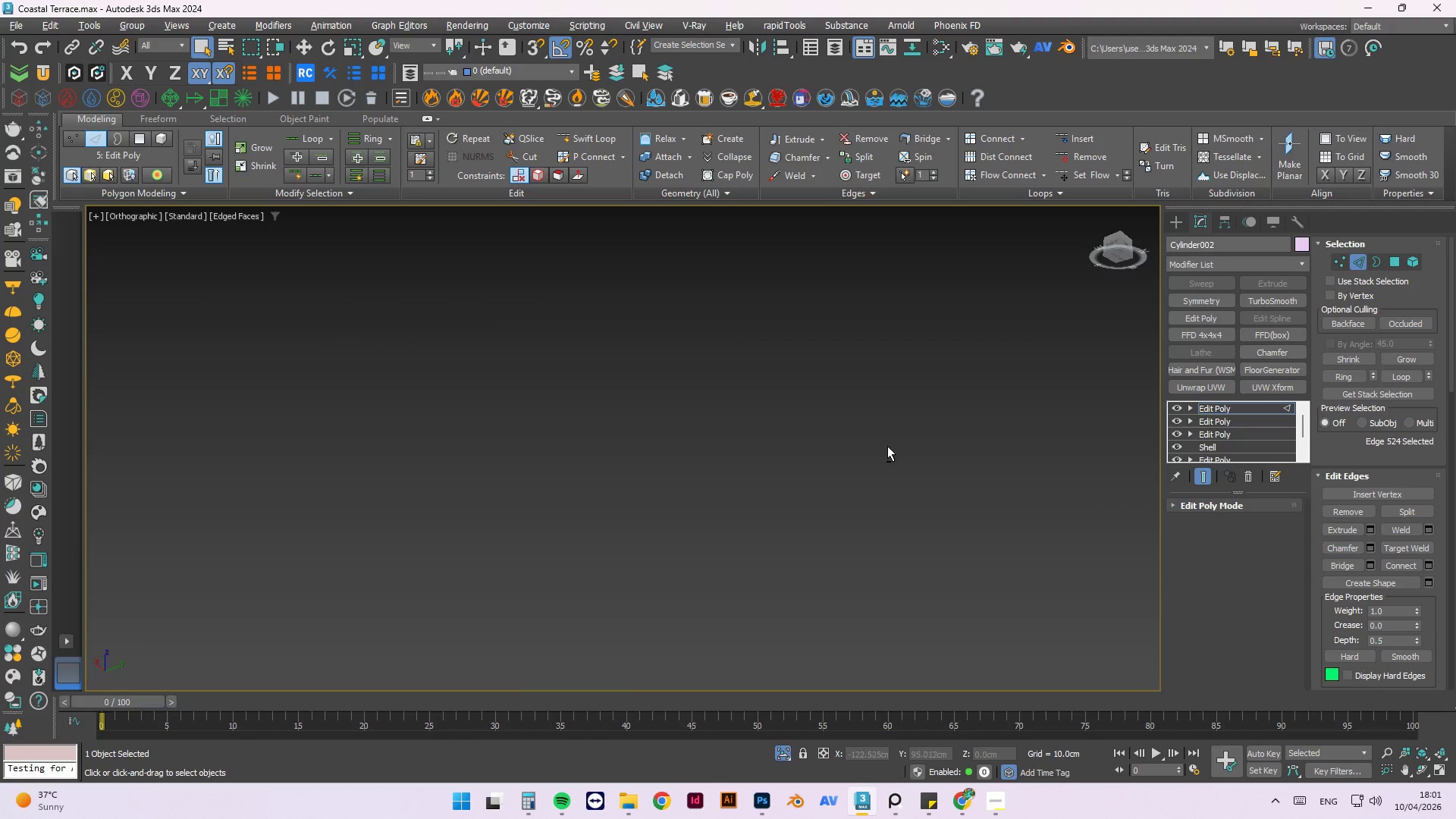 
scroll: coordinate [859, 403], scroll_direction: up, amount: 4.0
 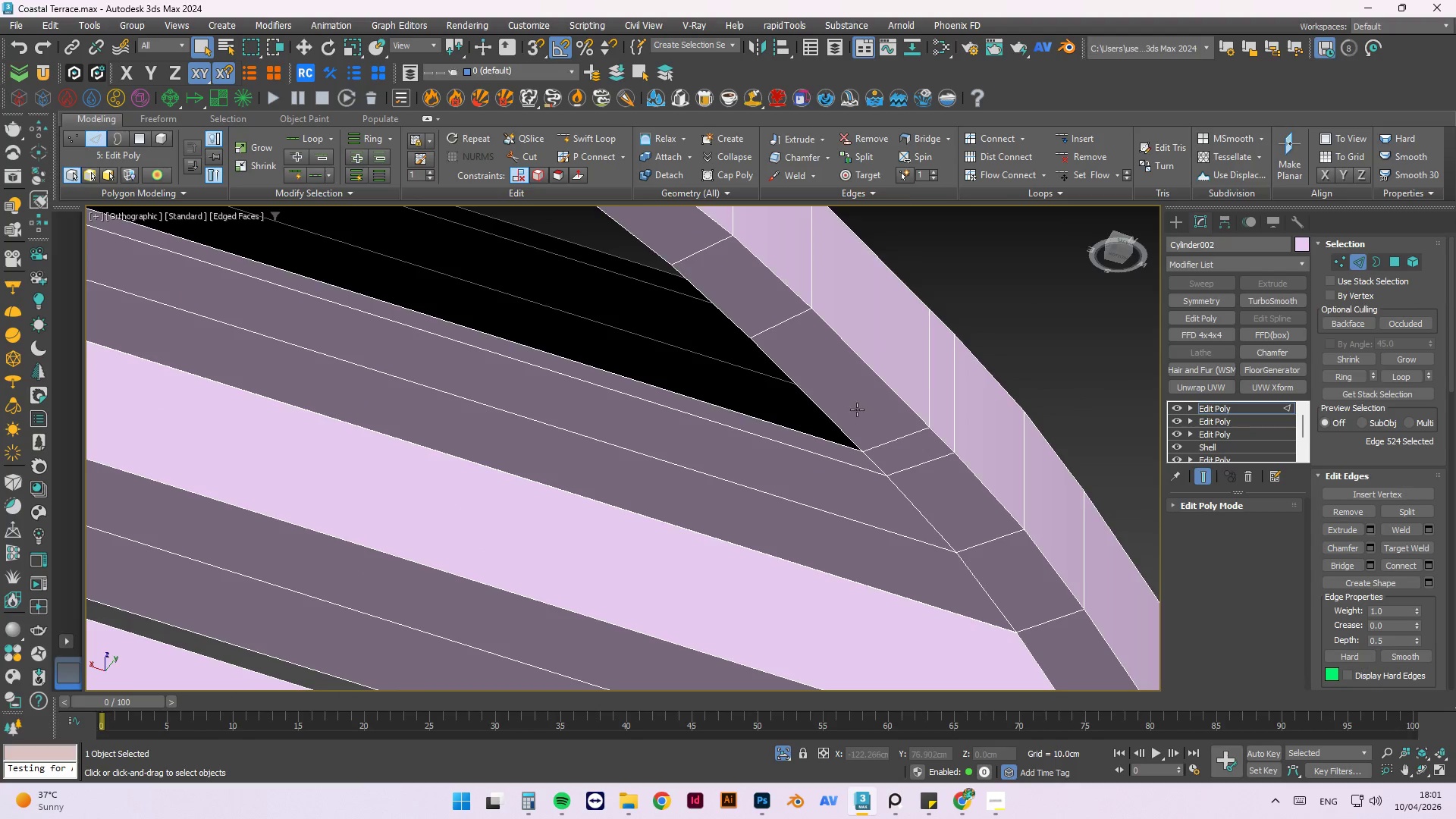 
hold_key(key=AltLeft, duration=0.55)
 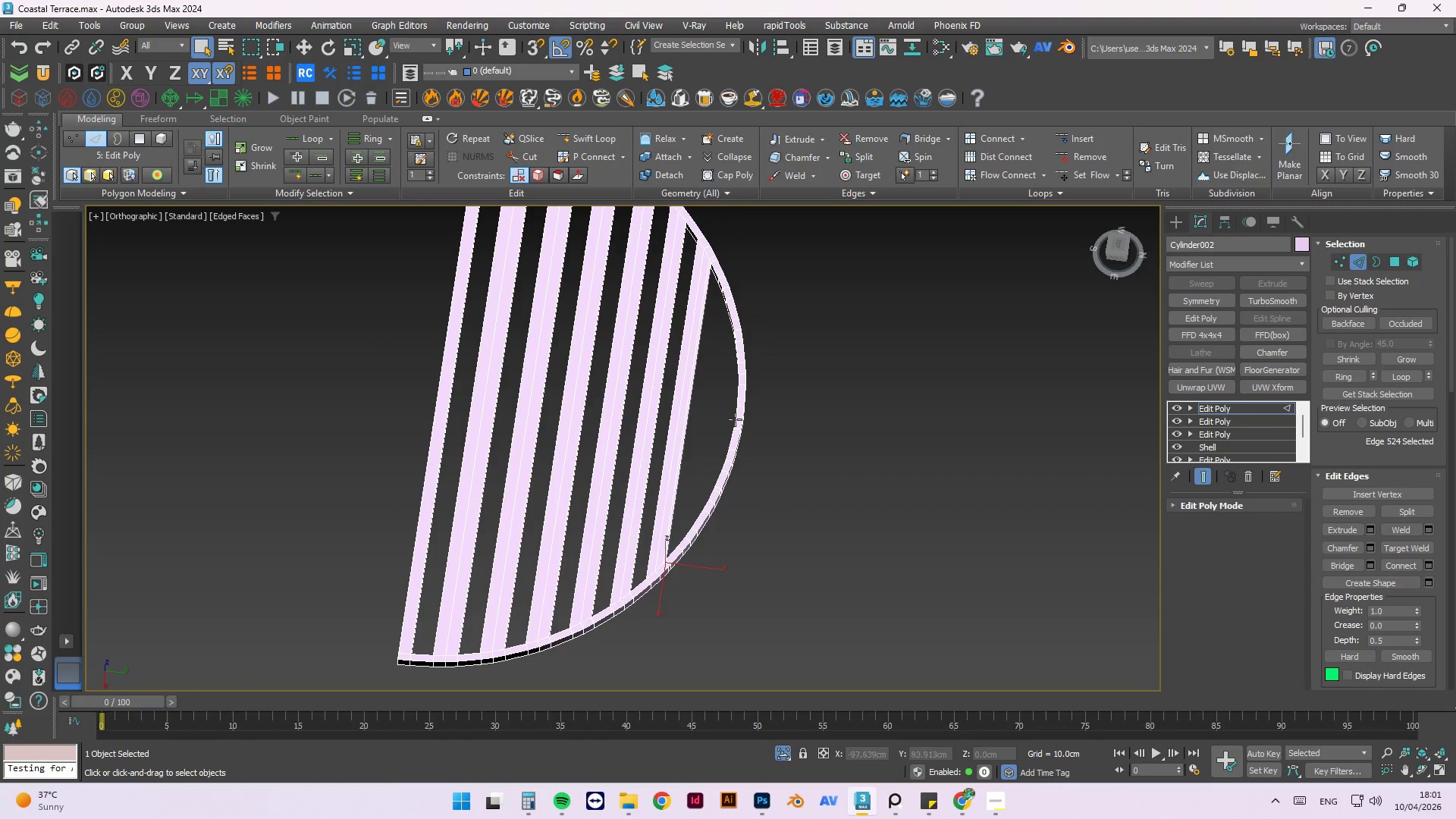 
scroll: coordinate [924, 503], scroll_direction: down, amount: 7.0
 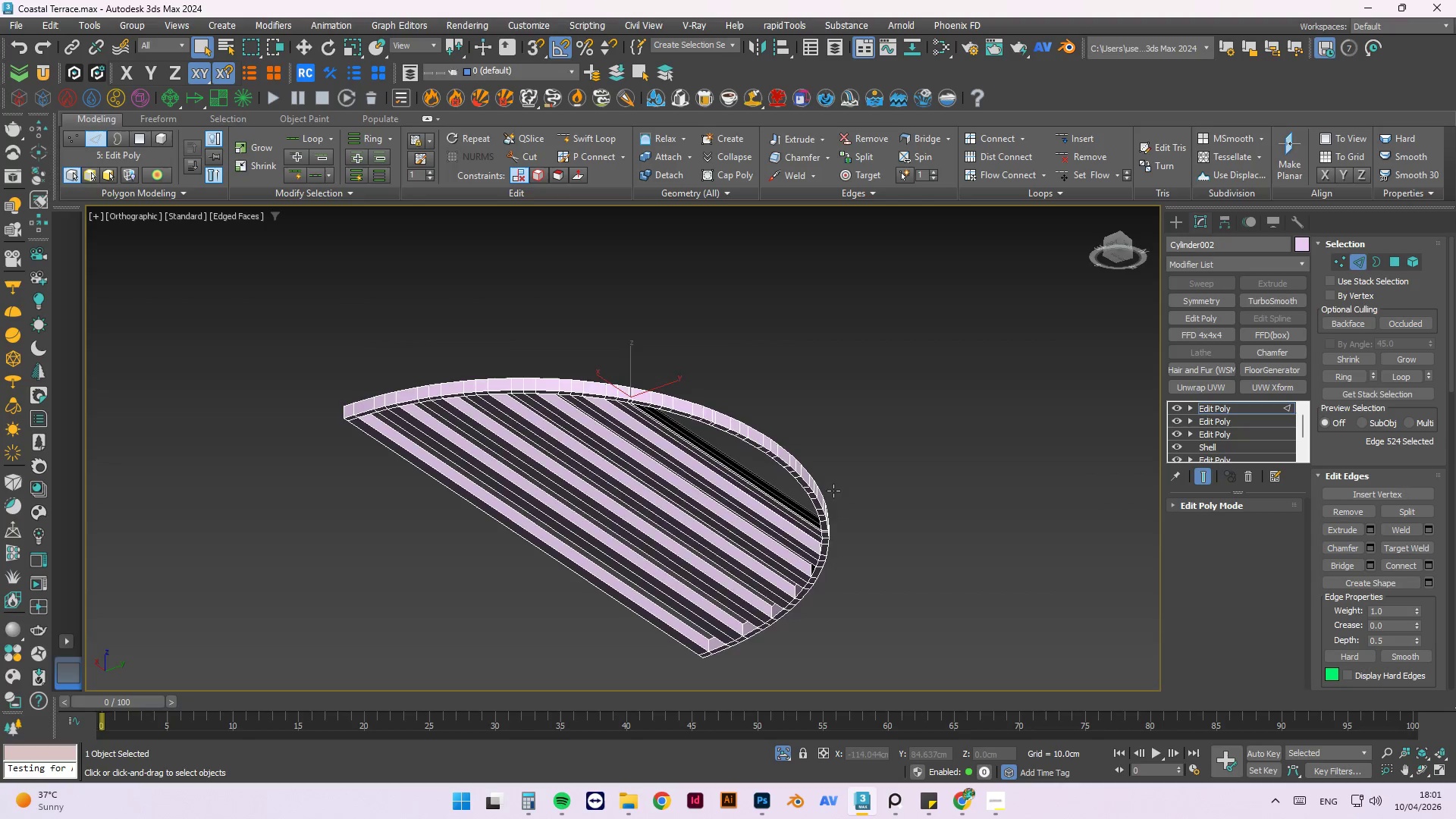 
hold_key(key=AltLeft, duration=0.52)
 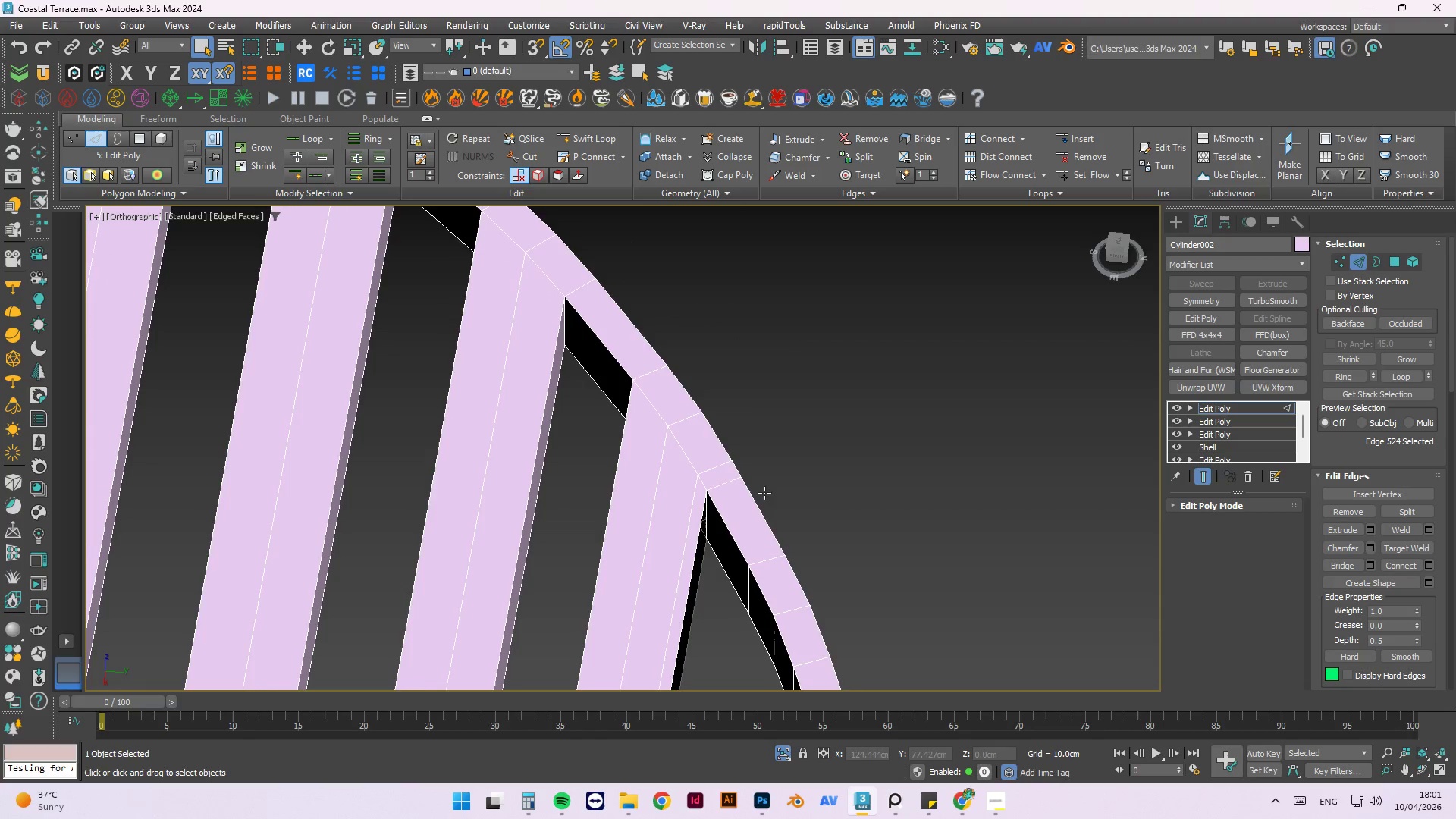 
scroll: coordinate [727, 350], scroll_direction: up, amount: 5.0
 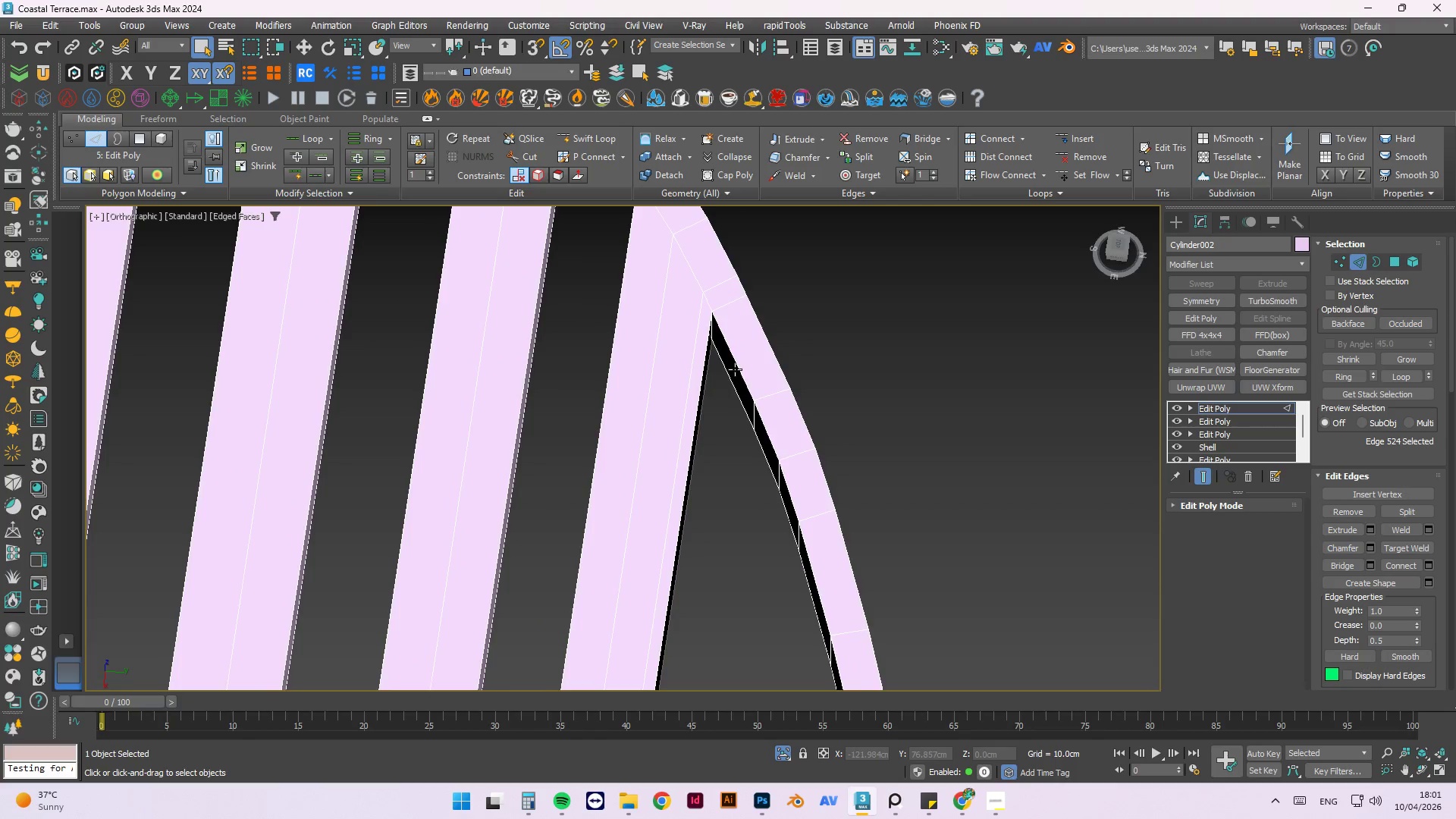 
hold_key(key=ControlLeft, duration=1.33)
 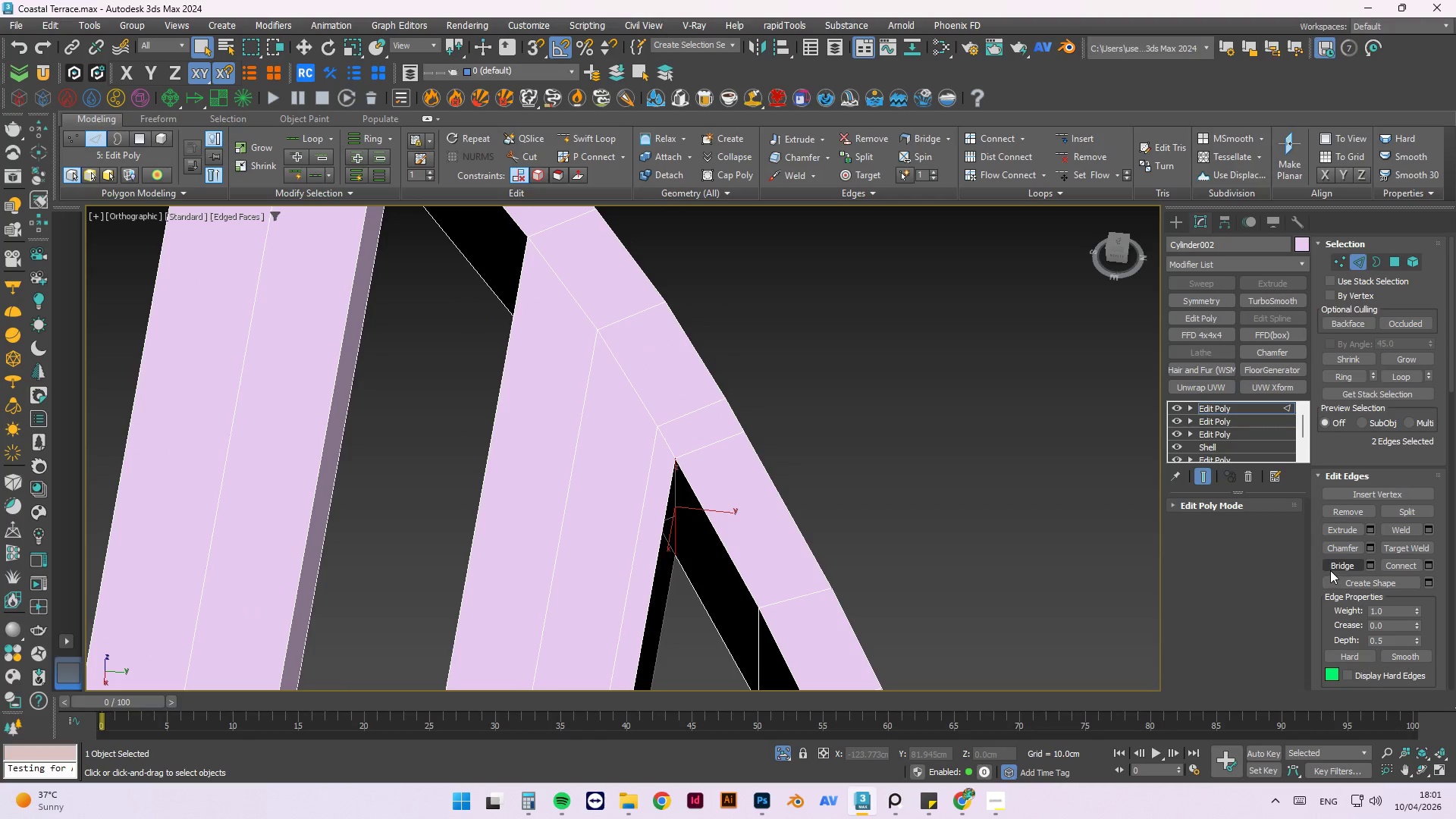 
scroll: coordinate [738, 522], scroll_direction: up, amount: 2.0
 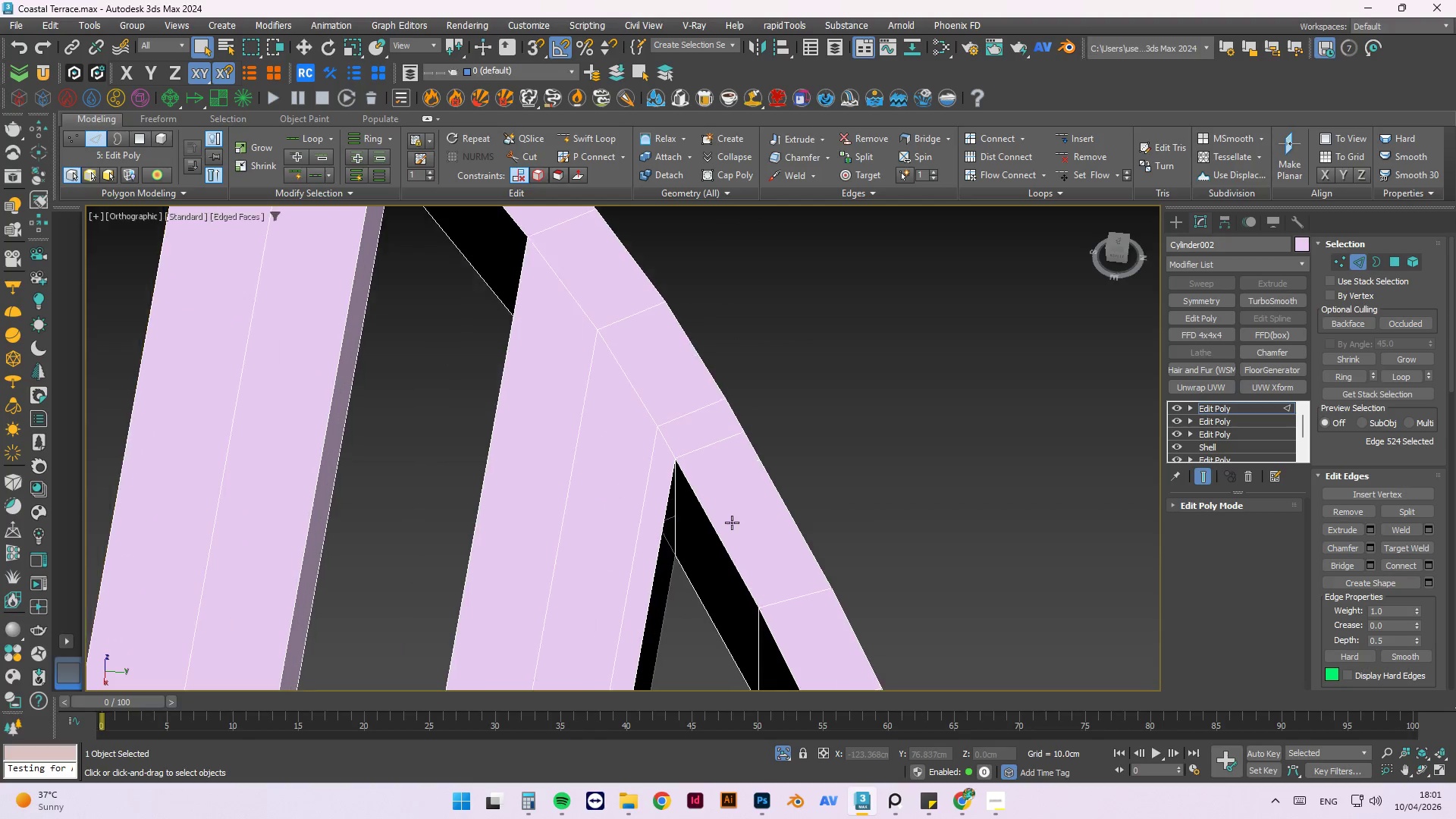 
left_click([679, 522])
 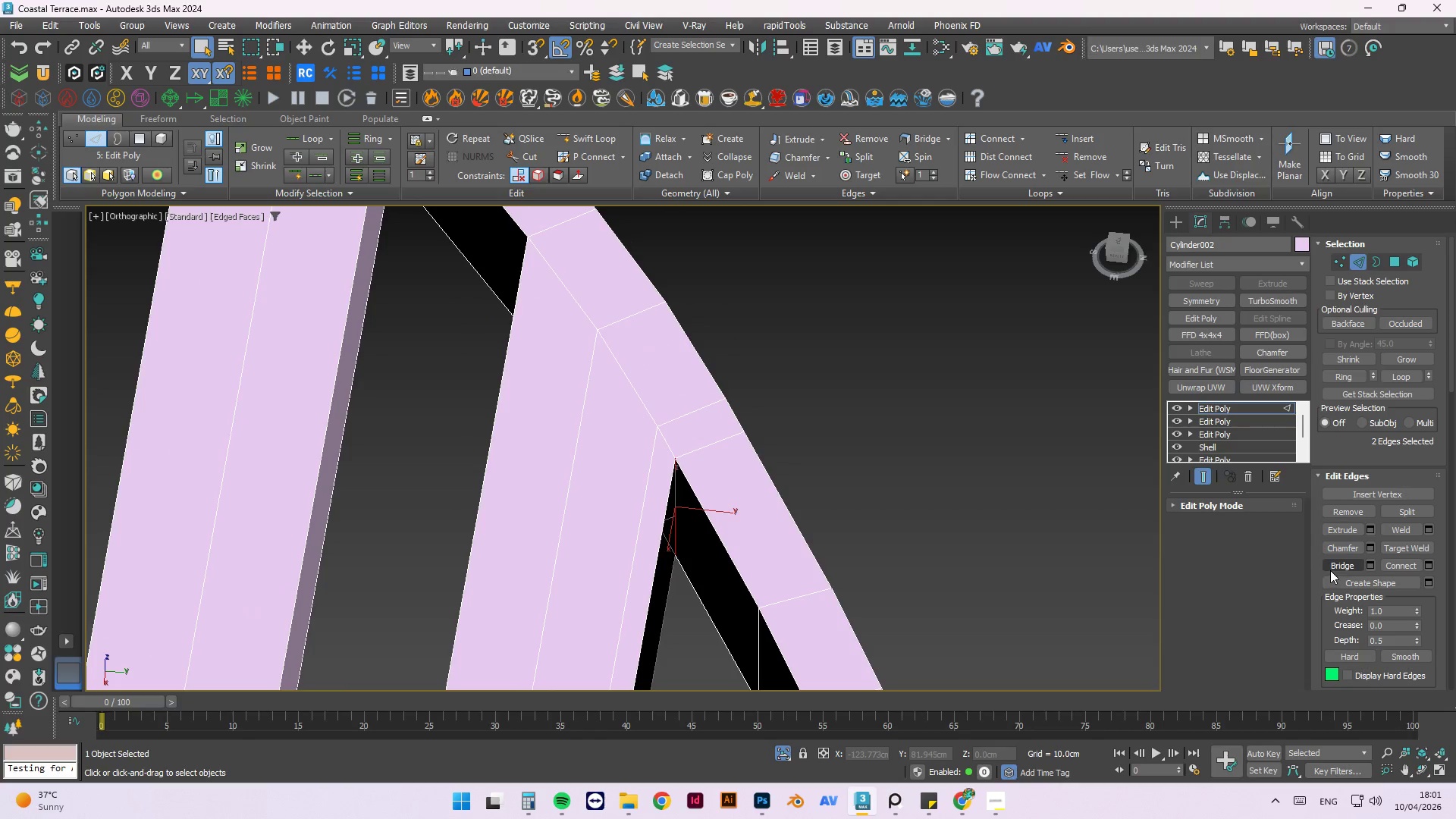 
left_click([1334, 567])
 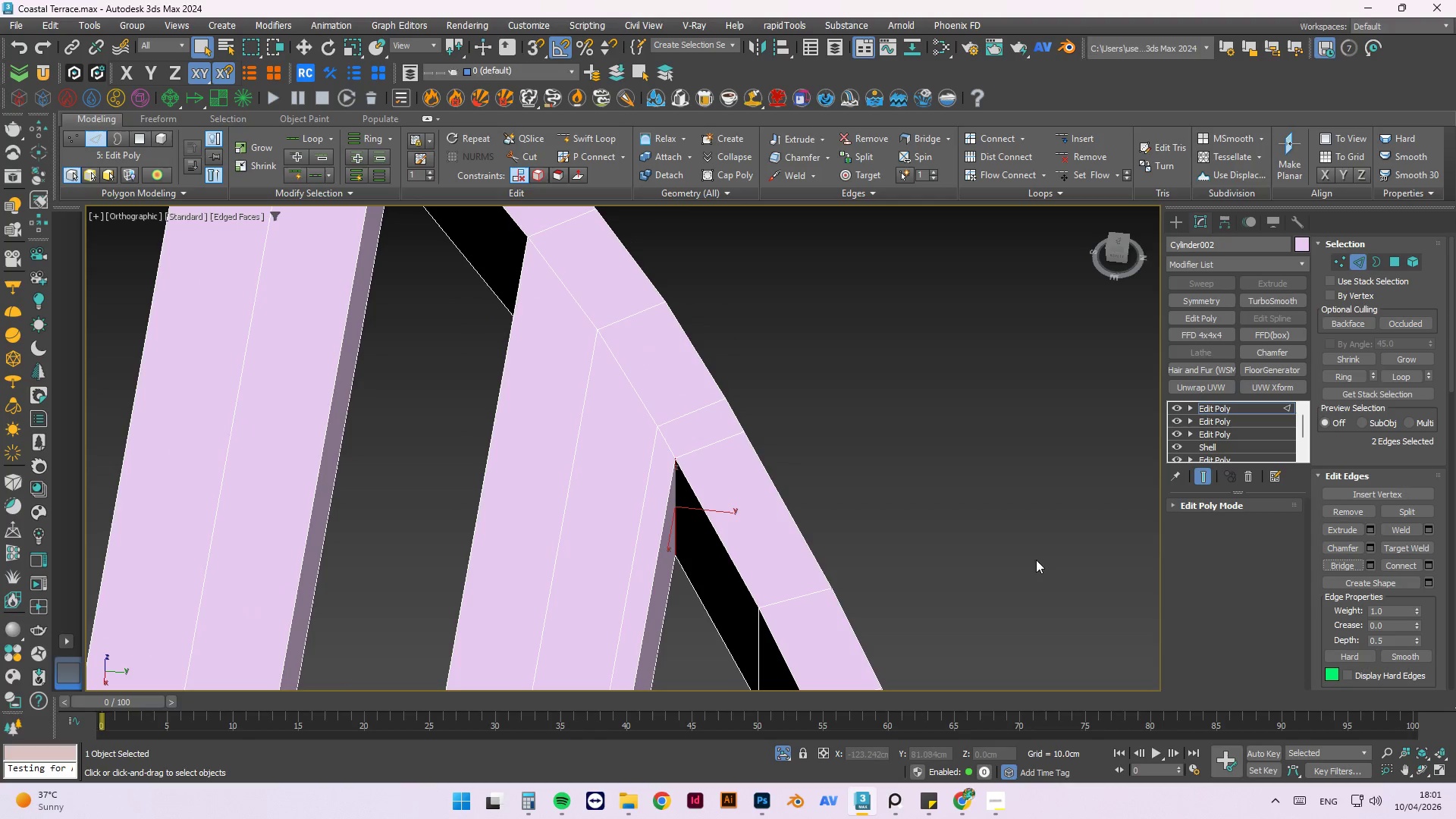 
hold_key(key=AltLeft, duration=0.55)
 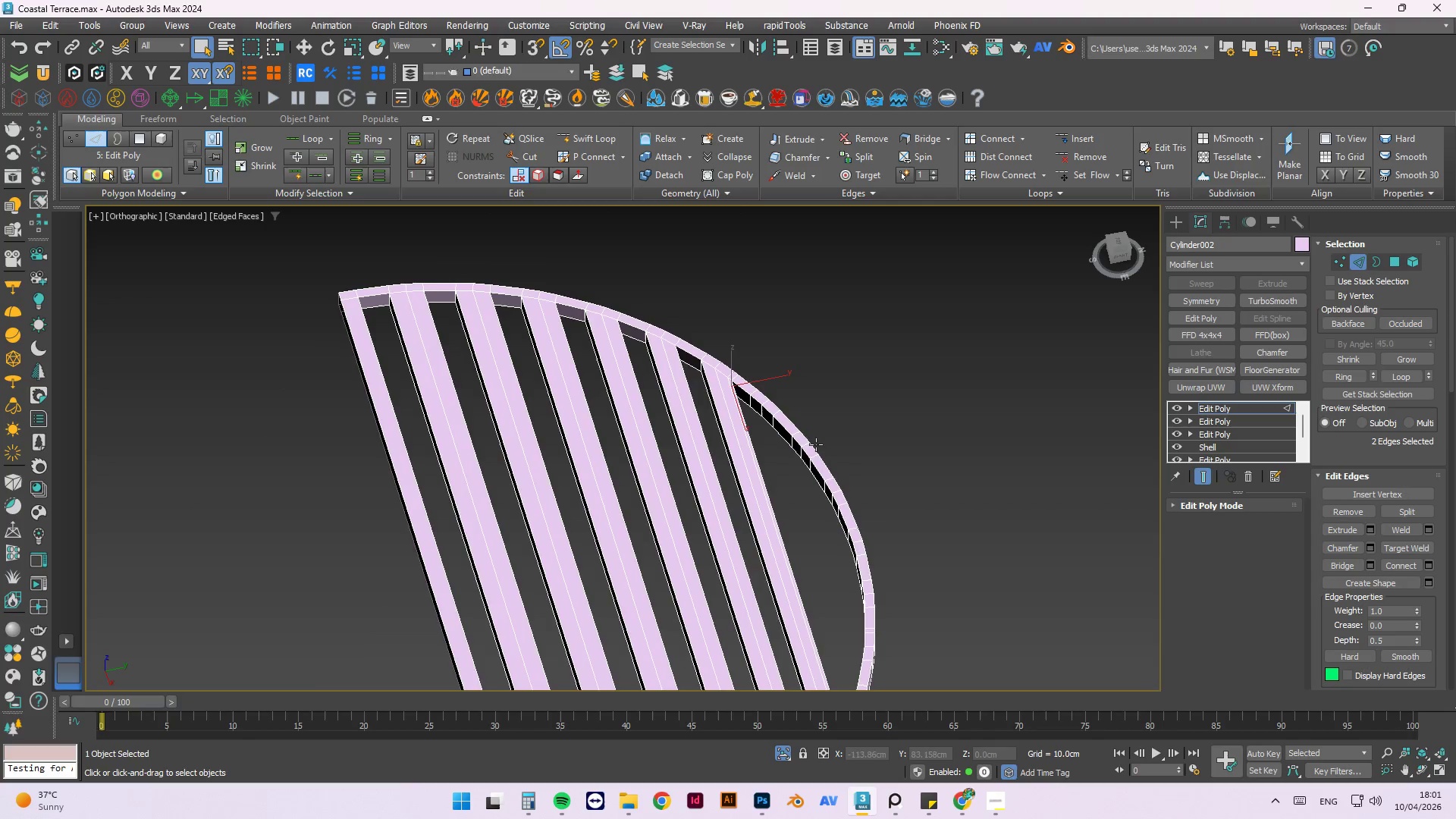 
scroll: coordinate [937, 543], scroll_direction: down, amount: 6.0
 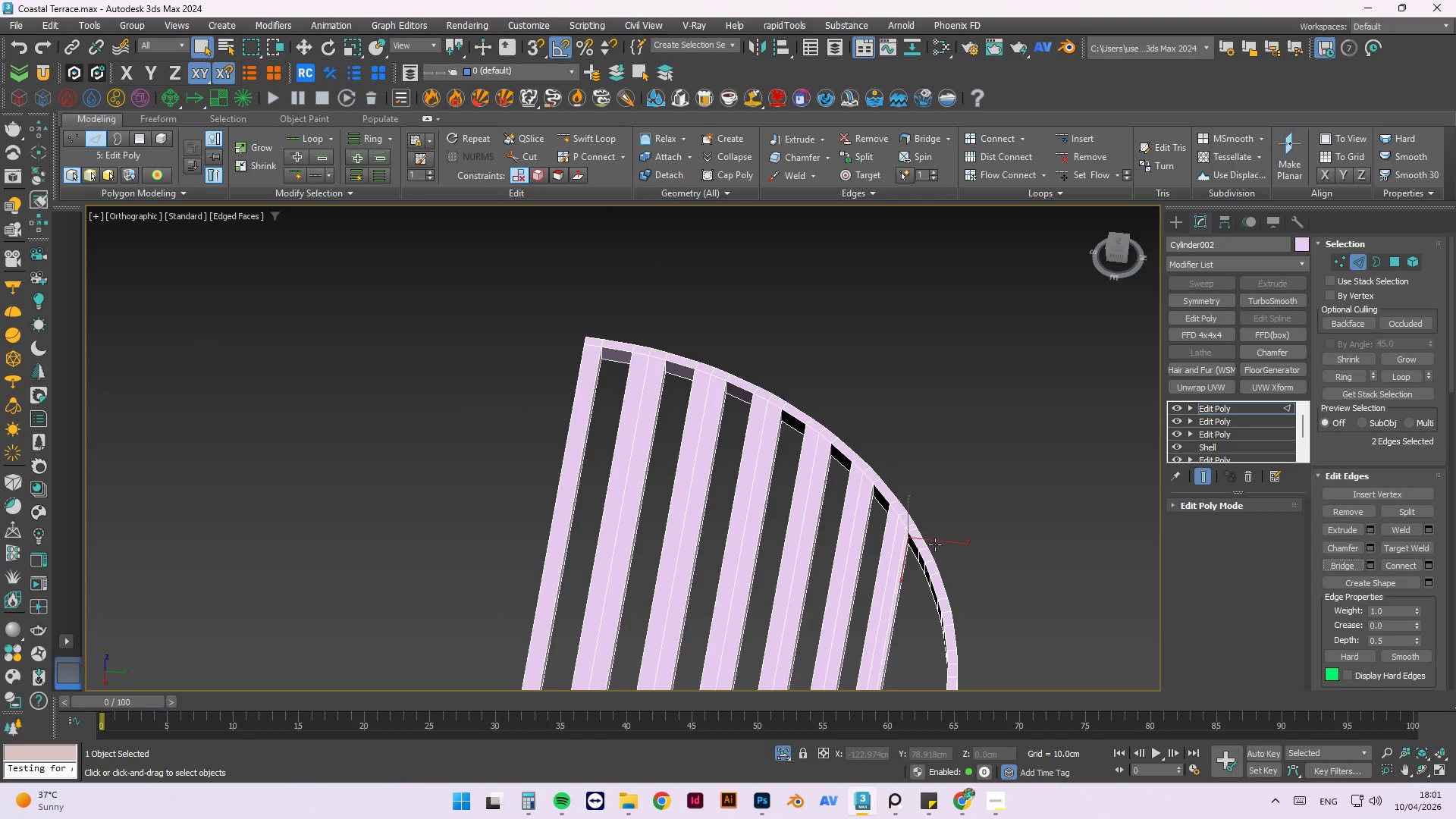 
scroll: coordinate [808, 437], scroll_direction: none, amount: 0.0
 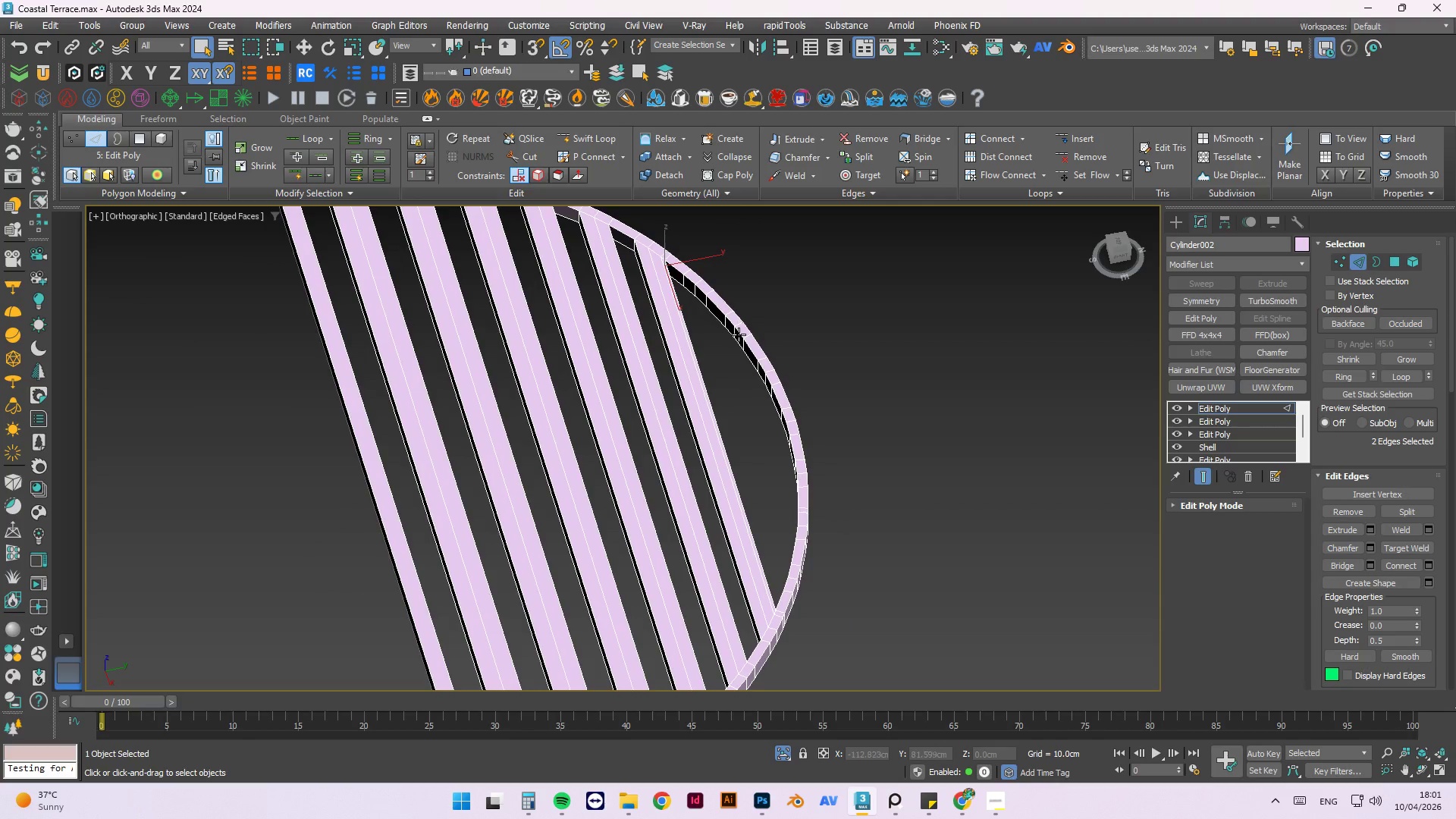 
scroll: coordinate [736, 334], scroll_direction: up, amount: 1.0
 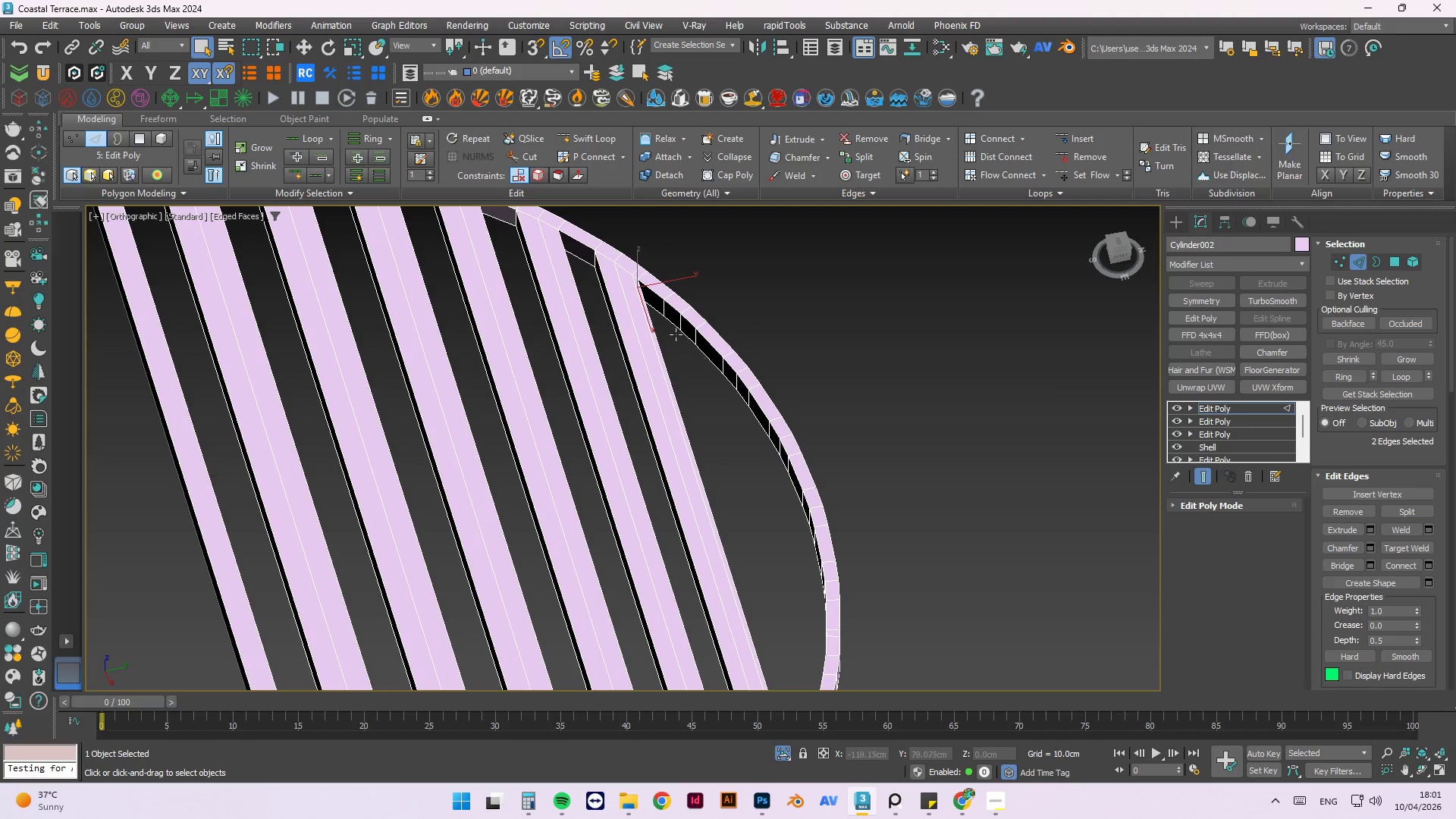 
scroll: coordinate [657, 339], scroll_direction: down, amount: 1.0
 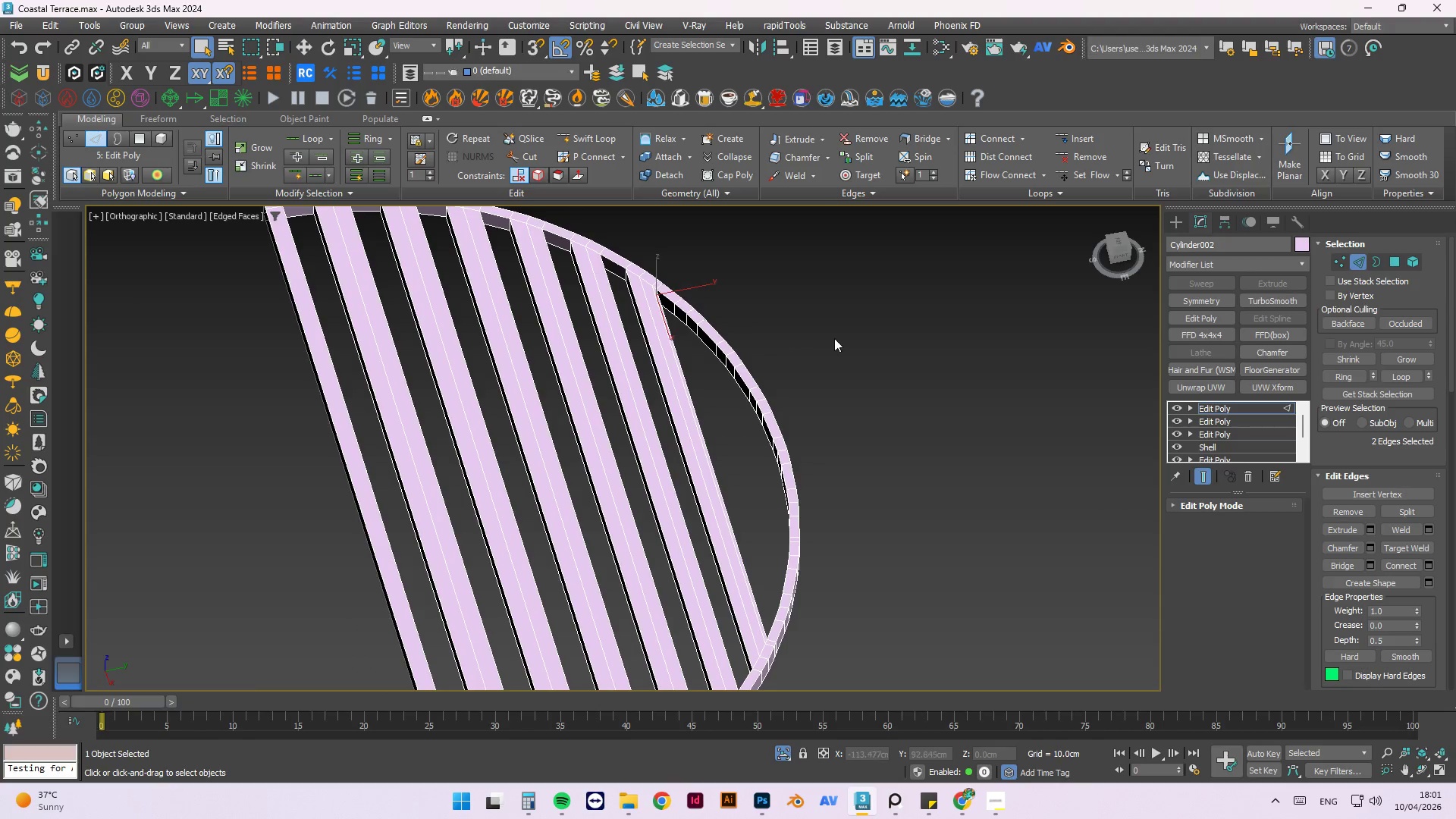 
left_click([834, 338])
 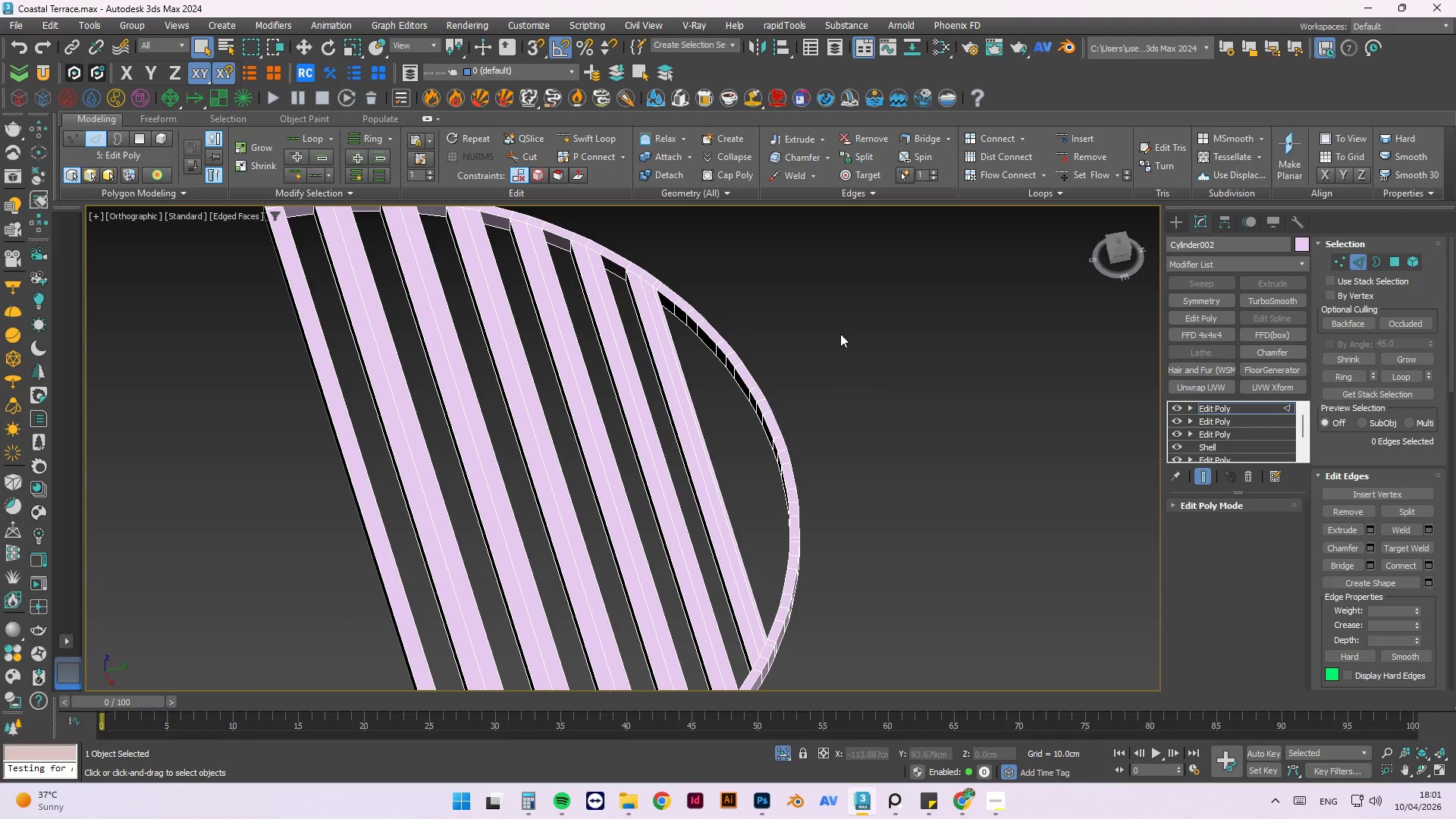 
scroll: coordinate [641, 318], scroll_direction: up, amount: 3.0
 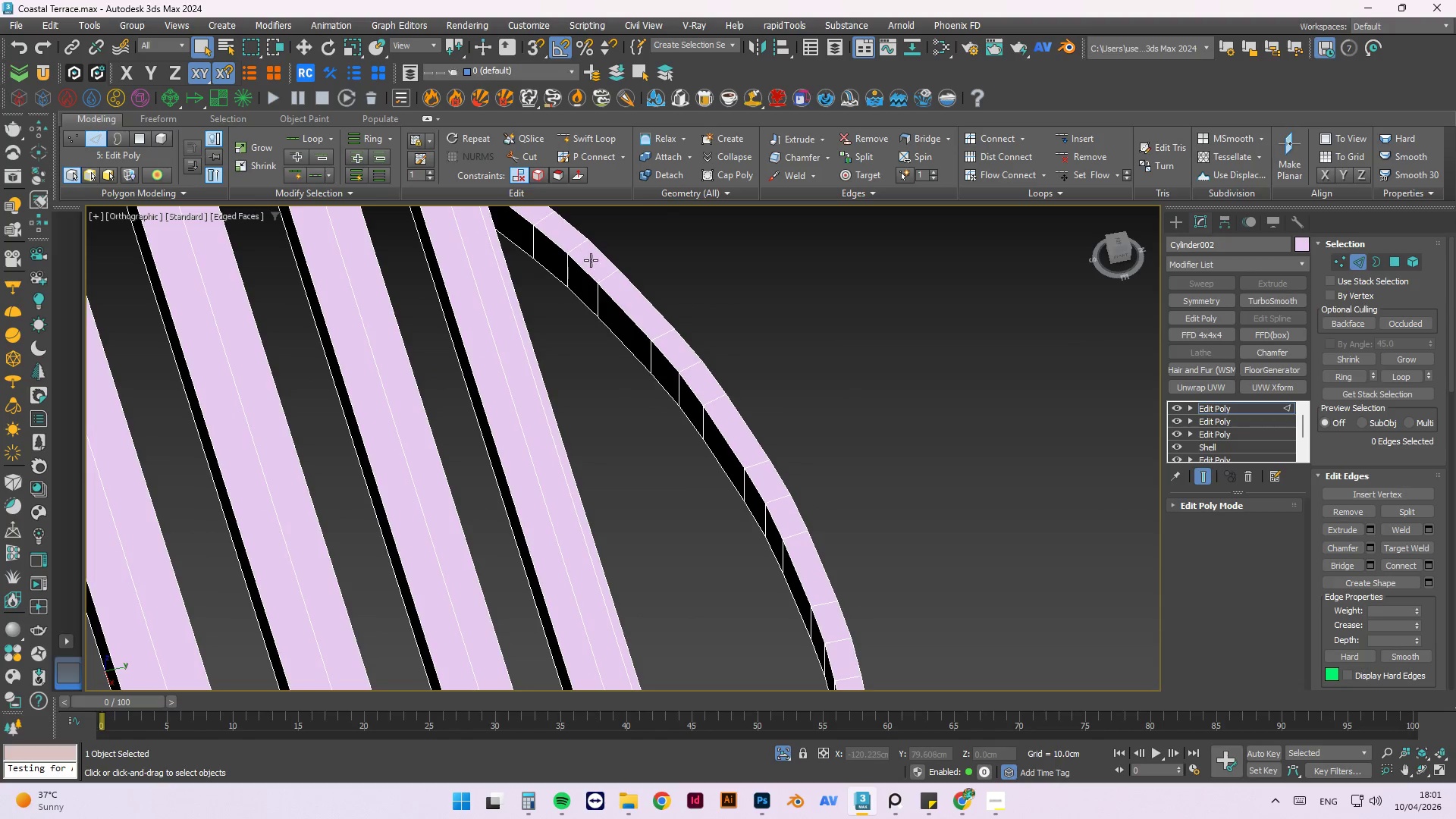 
scroll: coordinate [610, 296], scroll_direction: down, amount: 1.0
 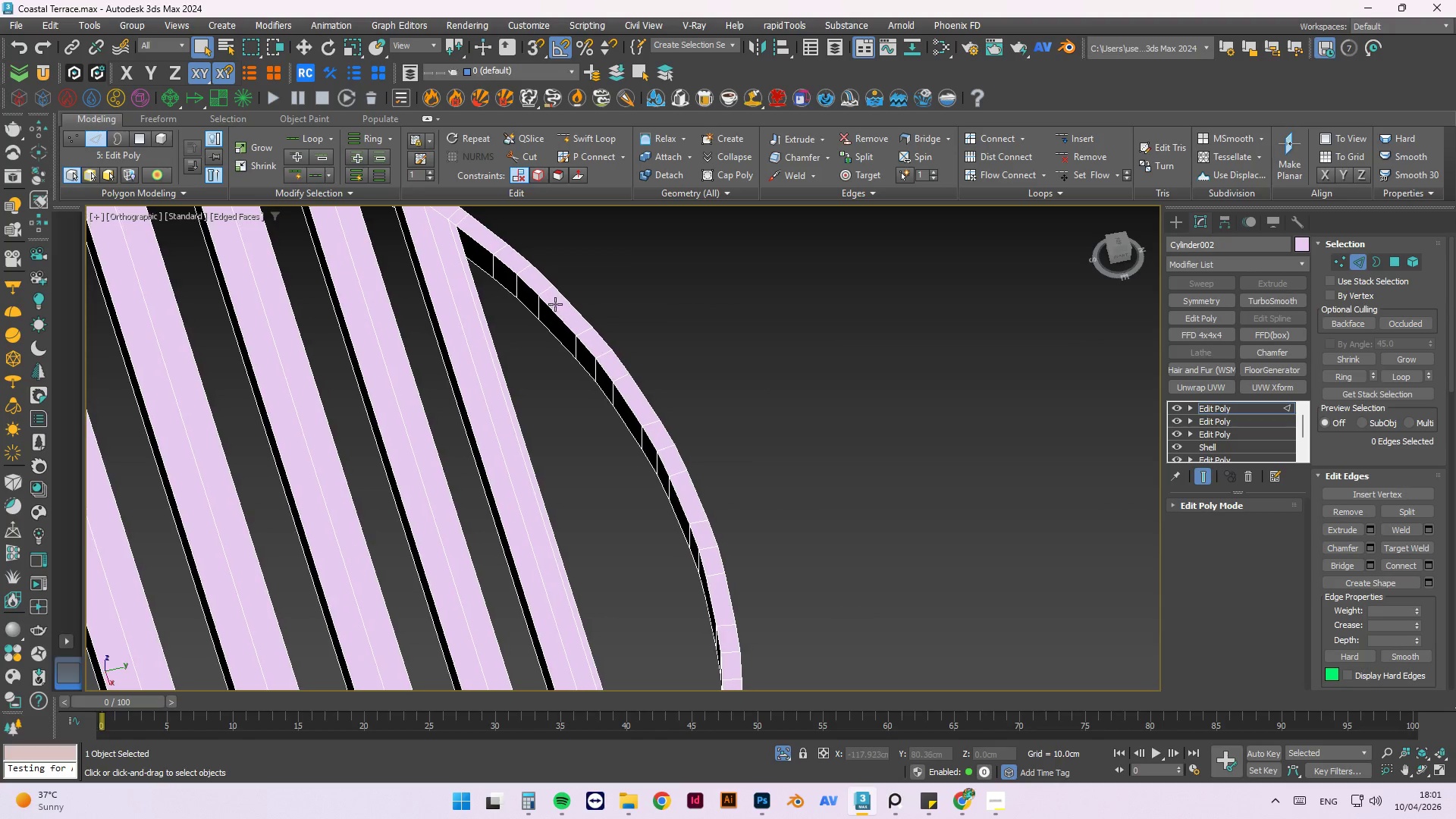 
scroll: coordinate [560, 291], scroll_direction: up, amount: 1.0
 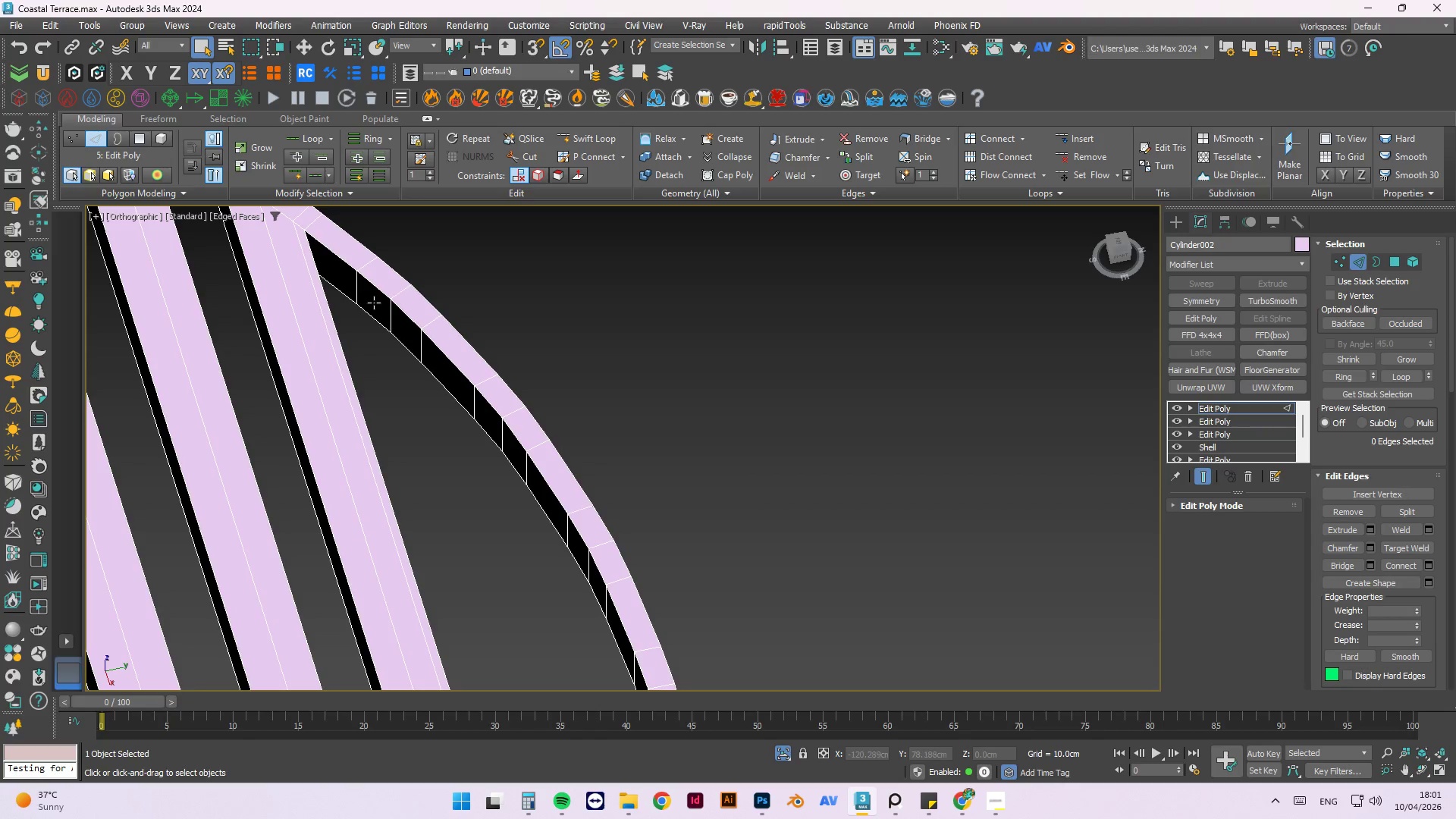 
wait(5.59)
 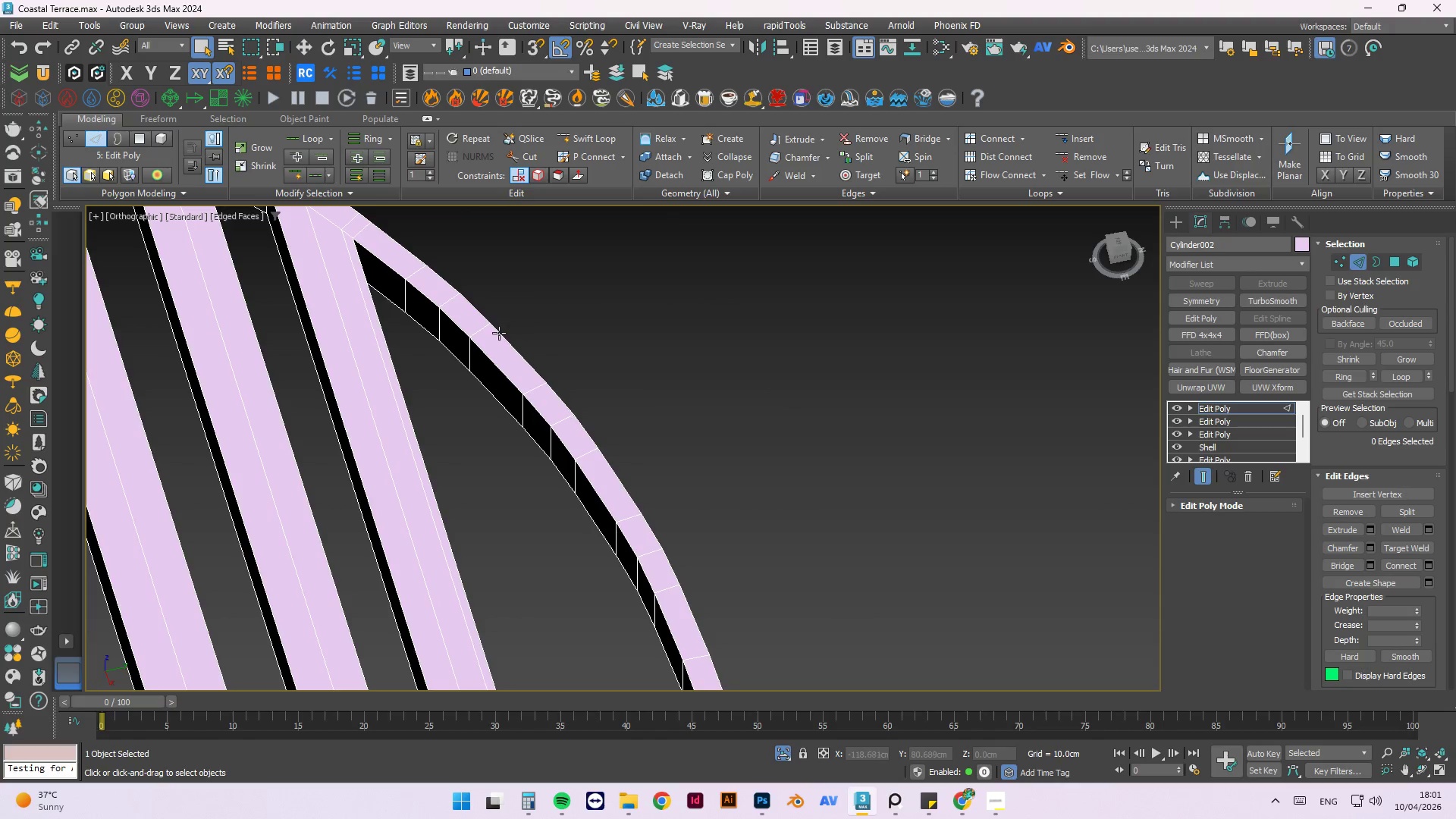 
scroll: coordinate [390, 302], scroll_direction: up, amount: 2.0
 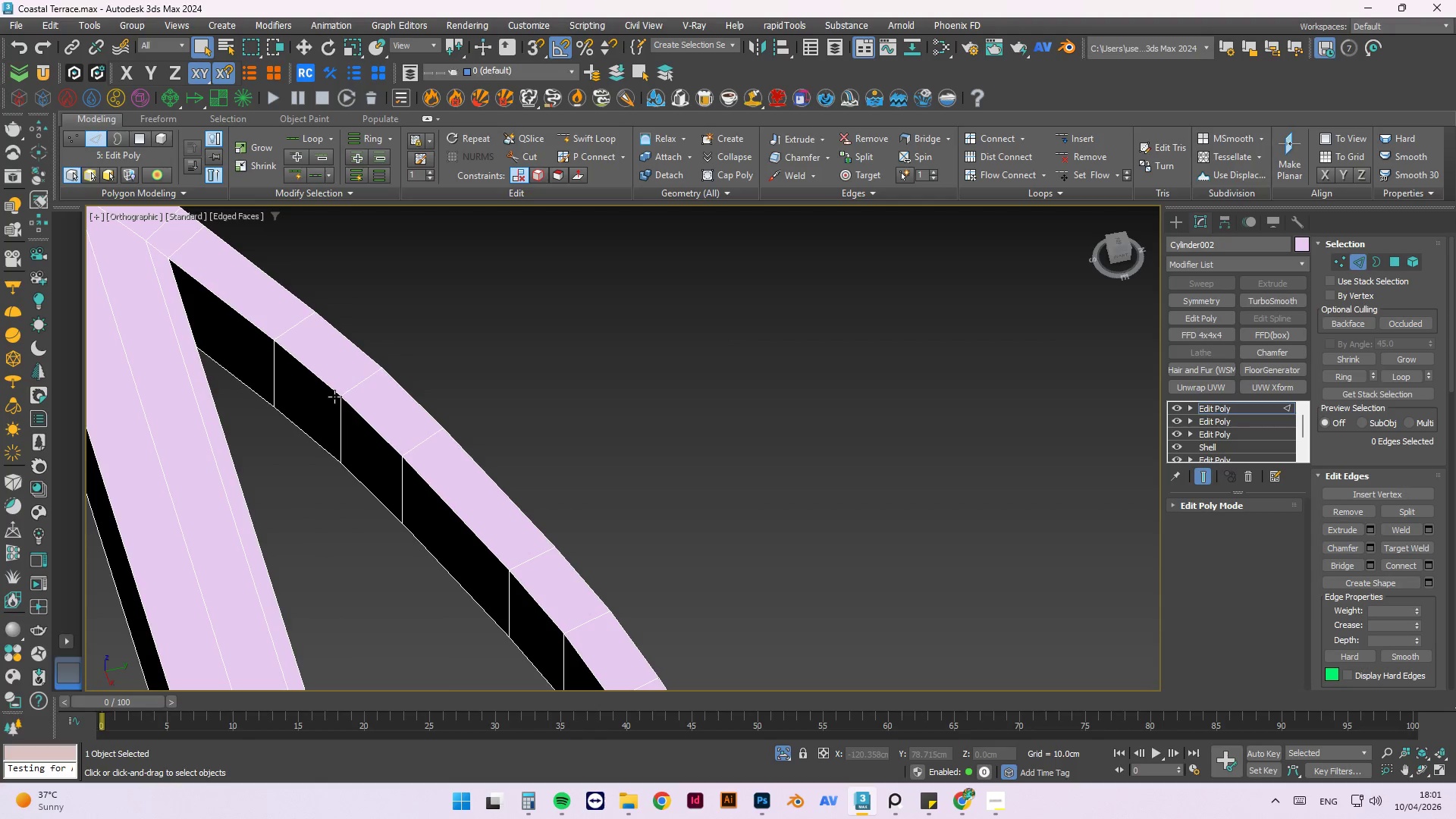 
wait(10.55)
 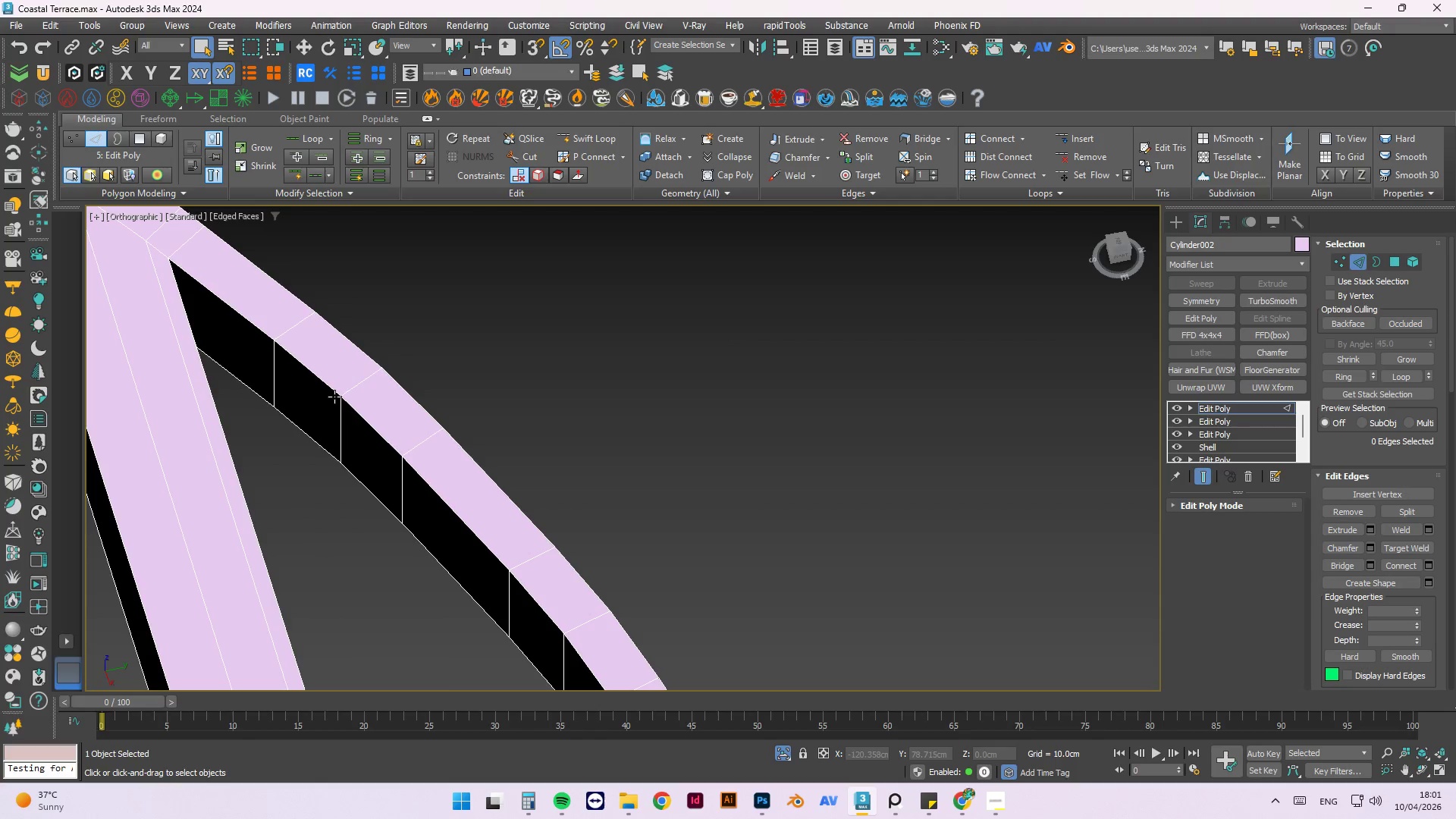 
scroll: coordinate [262, 440], scroll_direction: up, amount: 1.0
 